 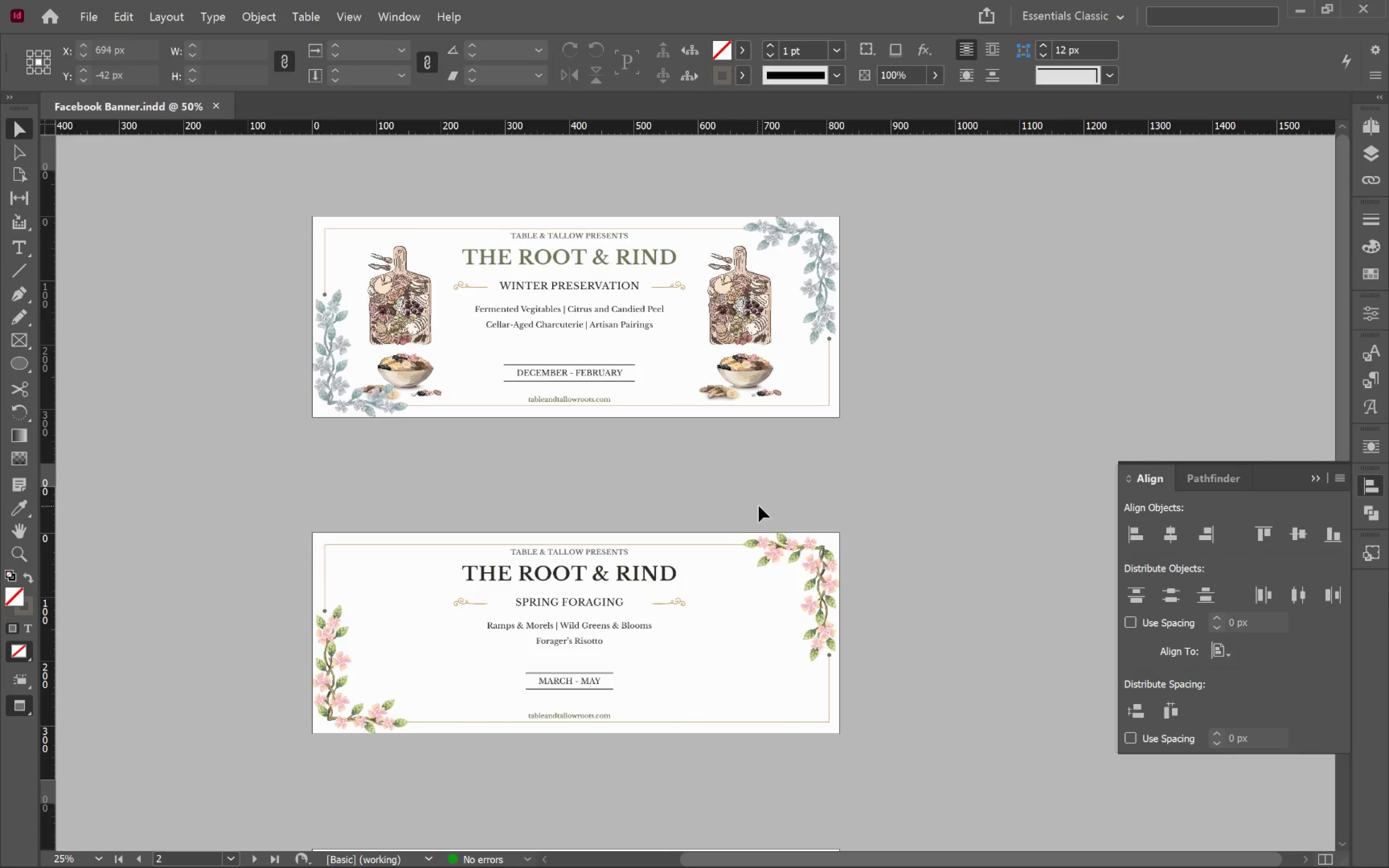 
hold_key(key=Space, duration=0.86)
 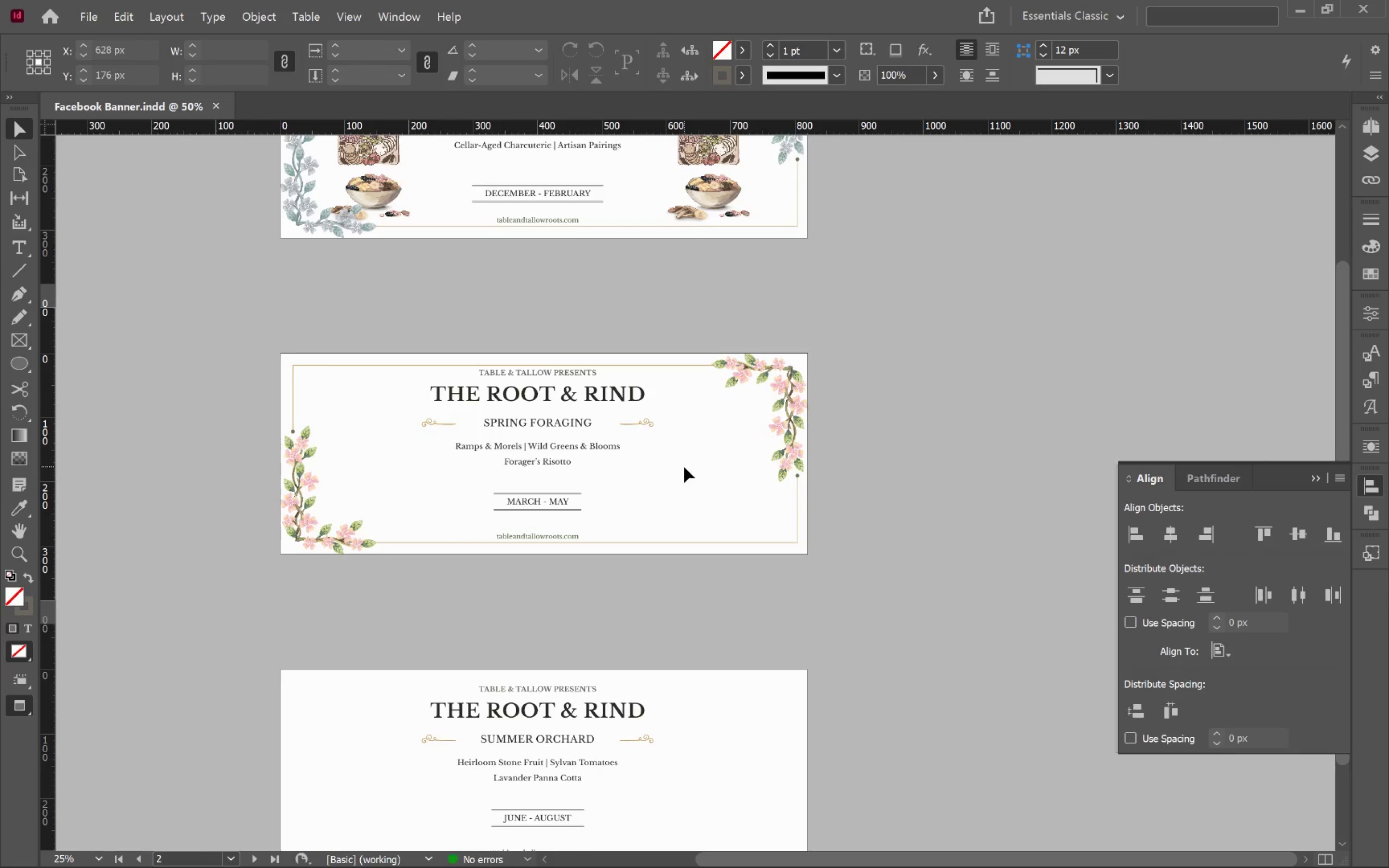 
left_click_drag(start_coordinate=[754, 636], to_coordinate=[700, 457])
 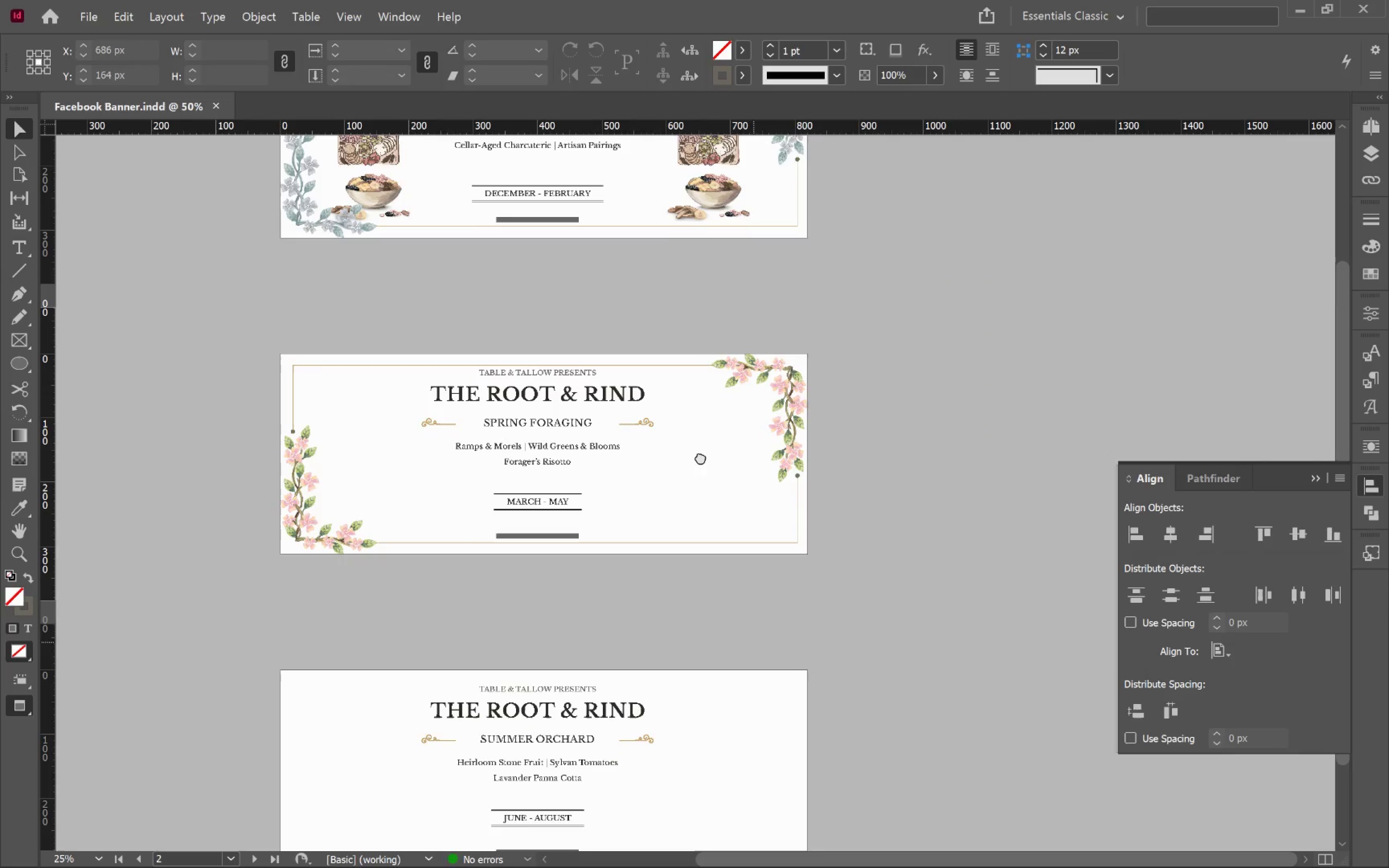 
hold_key(key=Space, duration=2.61)
 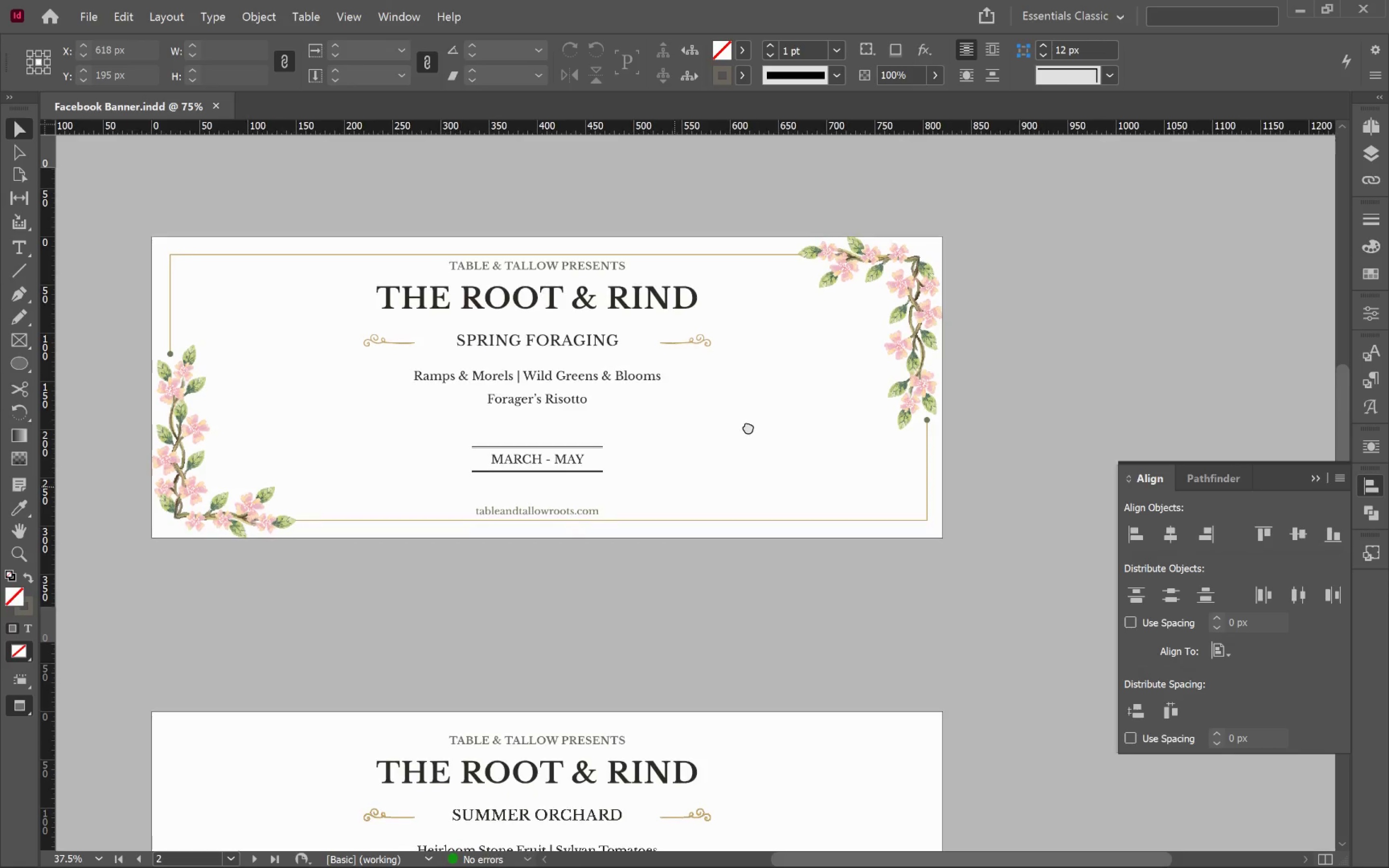 
hold_key(key=AltLeft, duration=0.67)
scroll: coordinate [684, 467], scroll_direction: up, amount: 1.0
 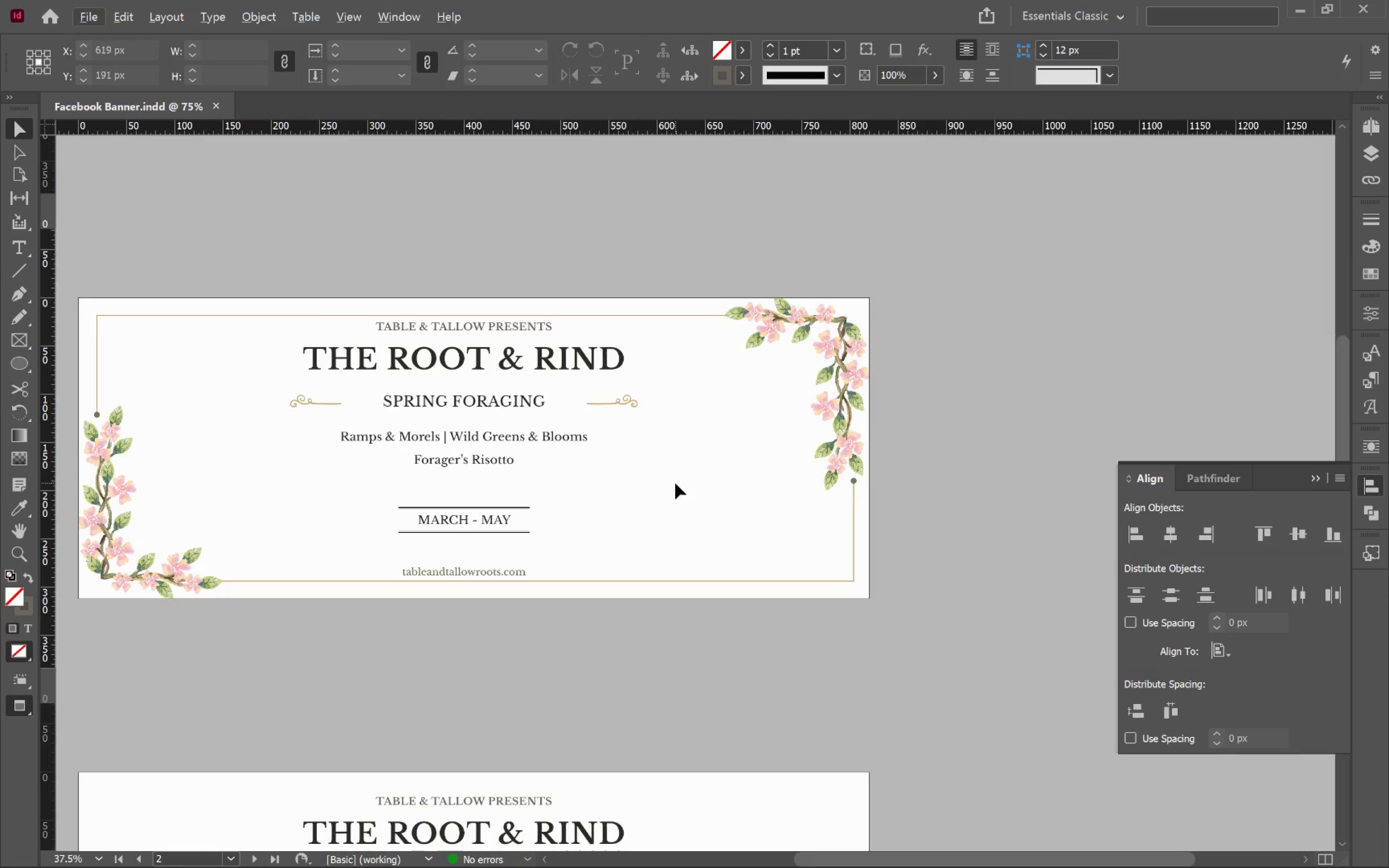 
hold_key(key=Space, duration=0.86)
 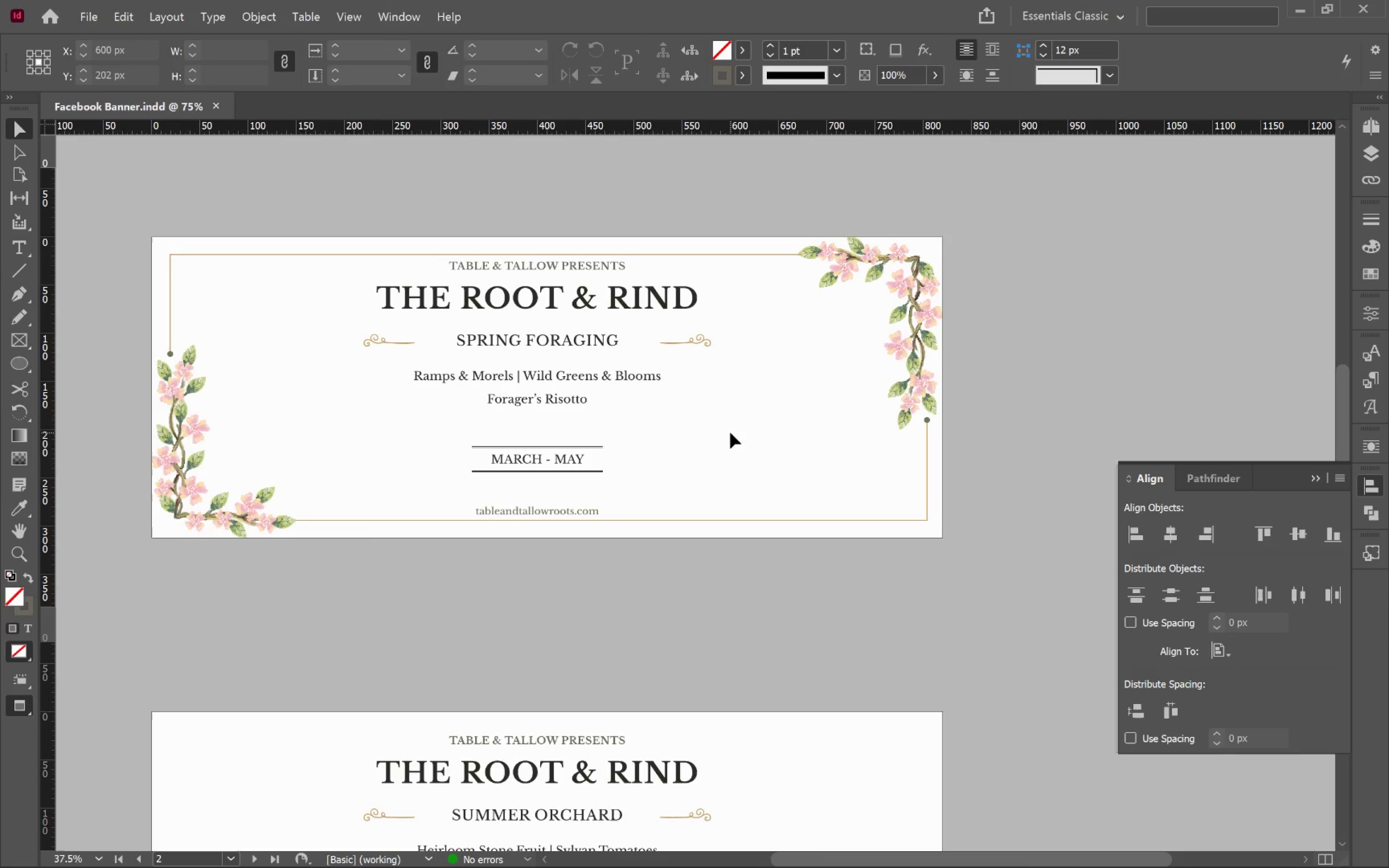 
left_click_drag(start_coordinate=[674, 487], to_coordinate=[748, 426])
 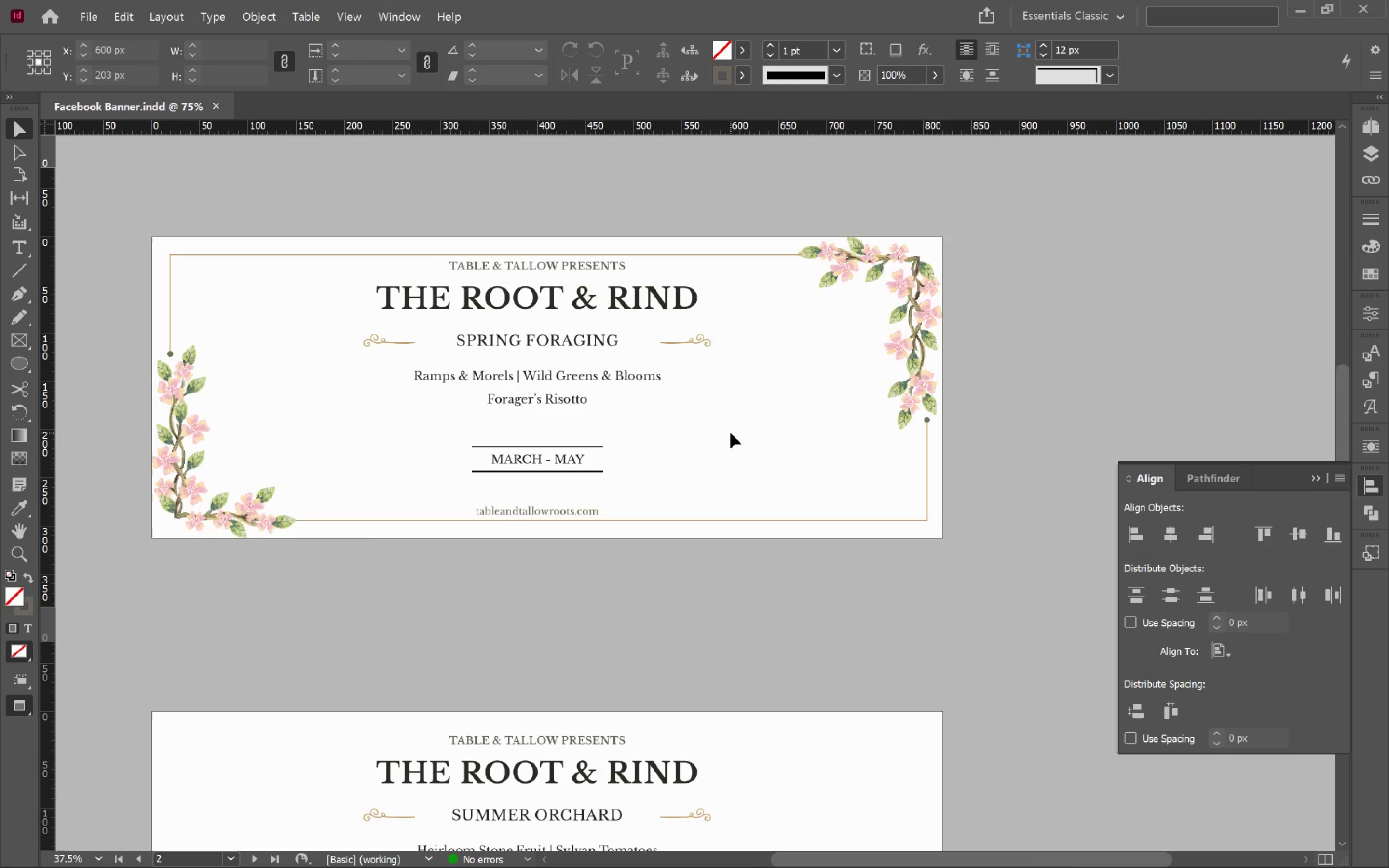 
key(Alt+Tab)
 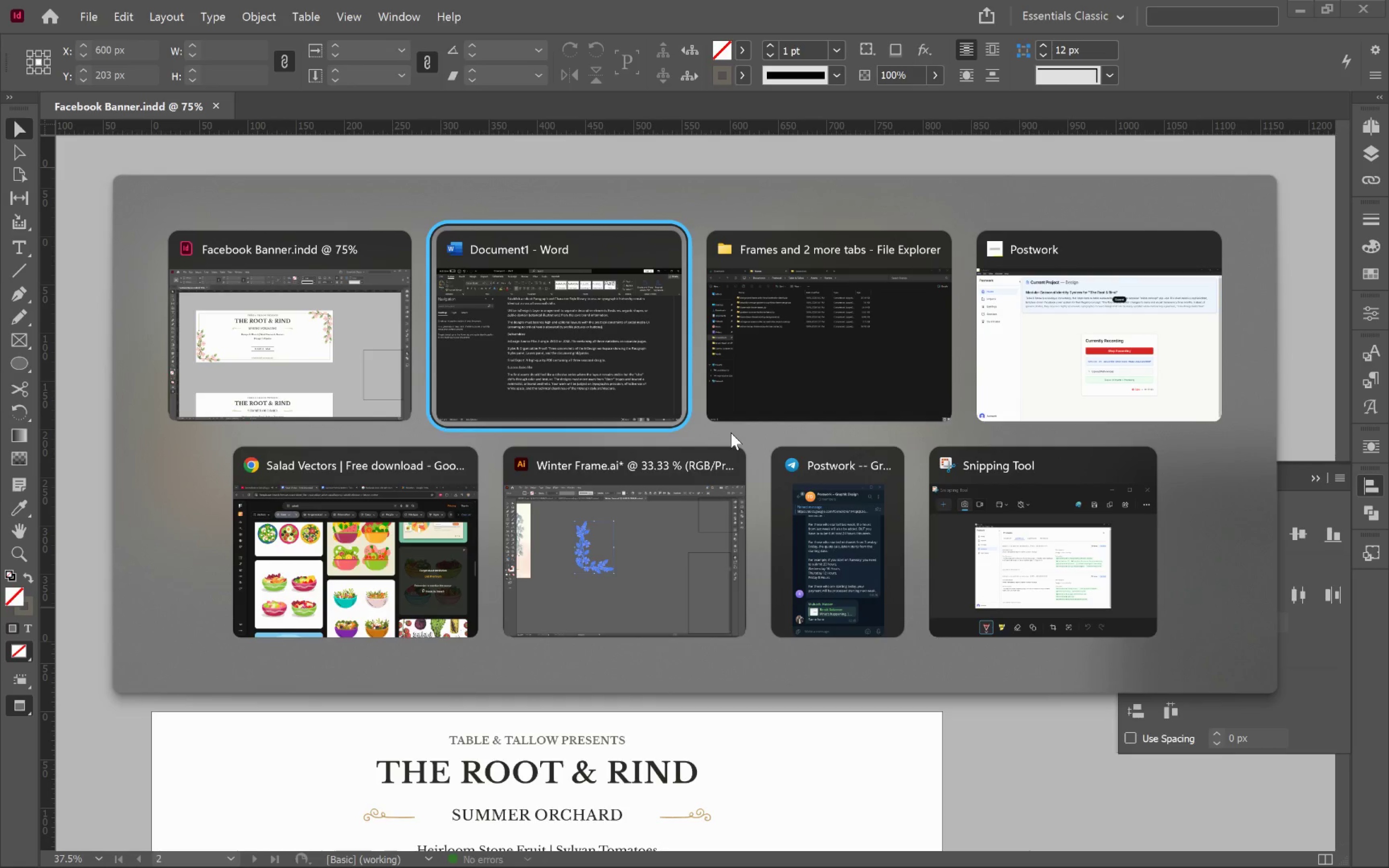 
key(Alt+Tab)
 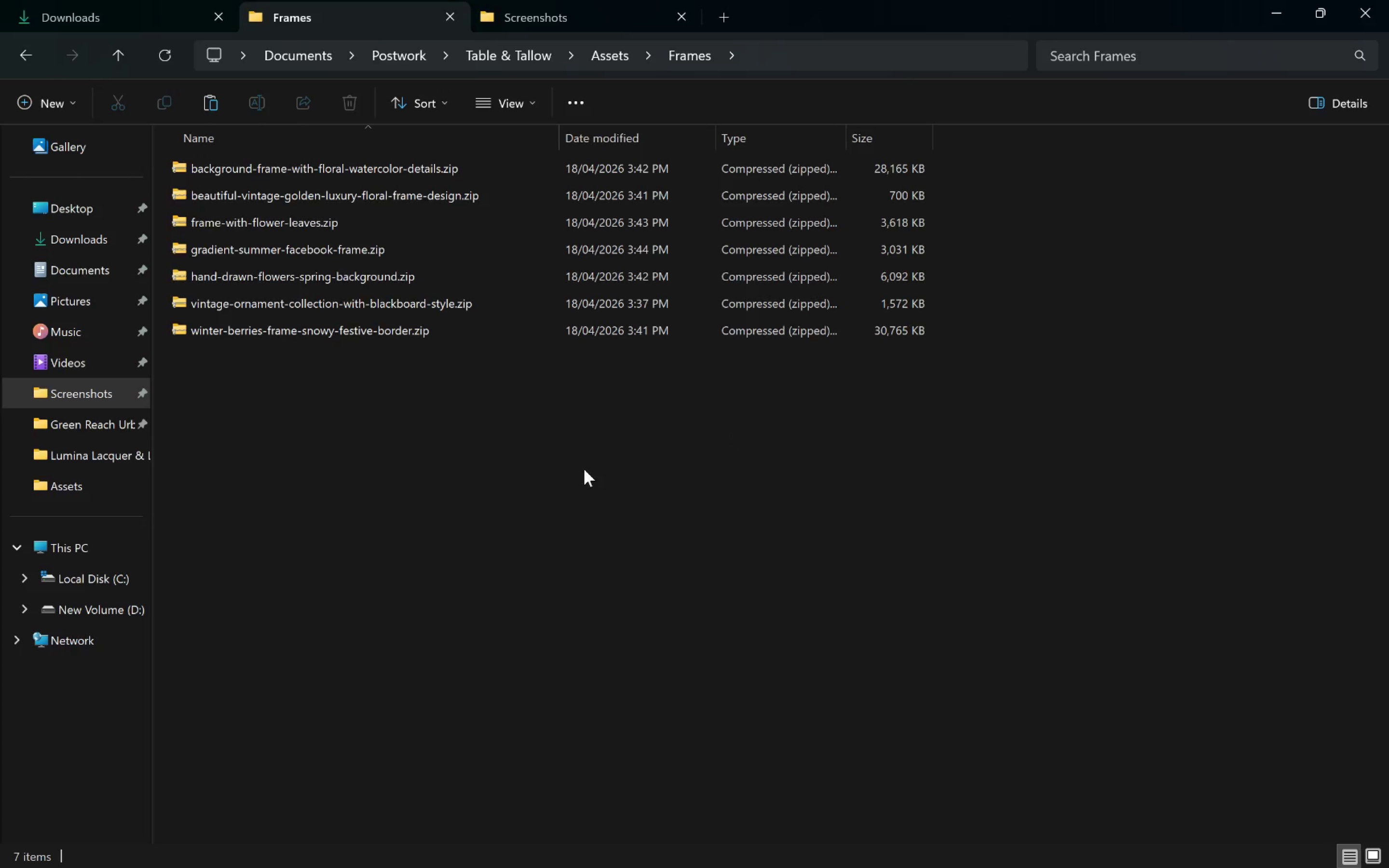 
left_click([579, 477])
 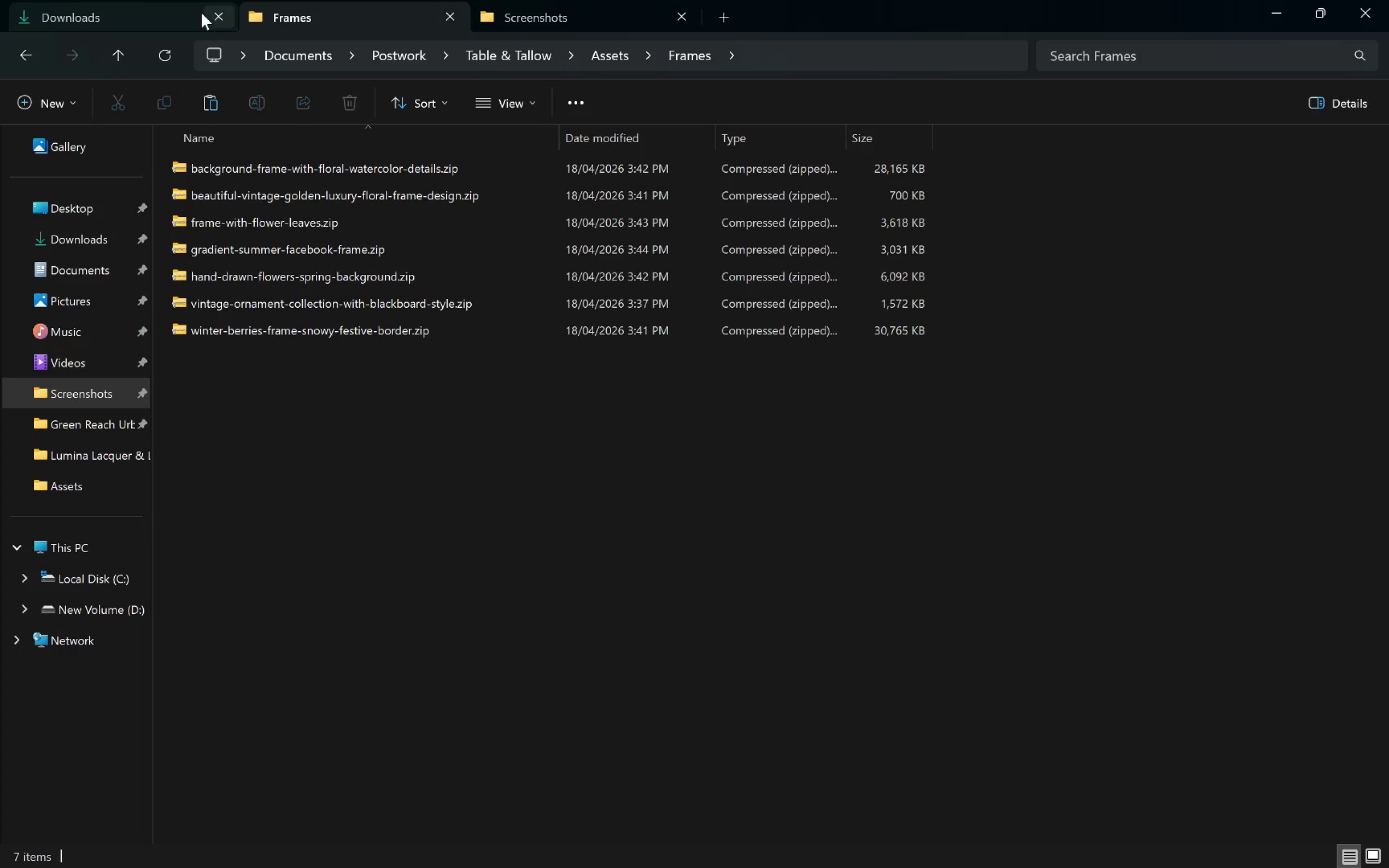 
left_click([73, 13])
 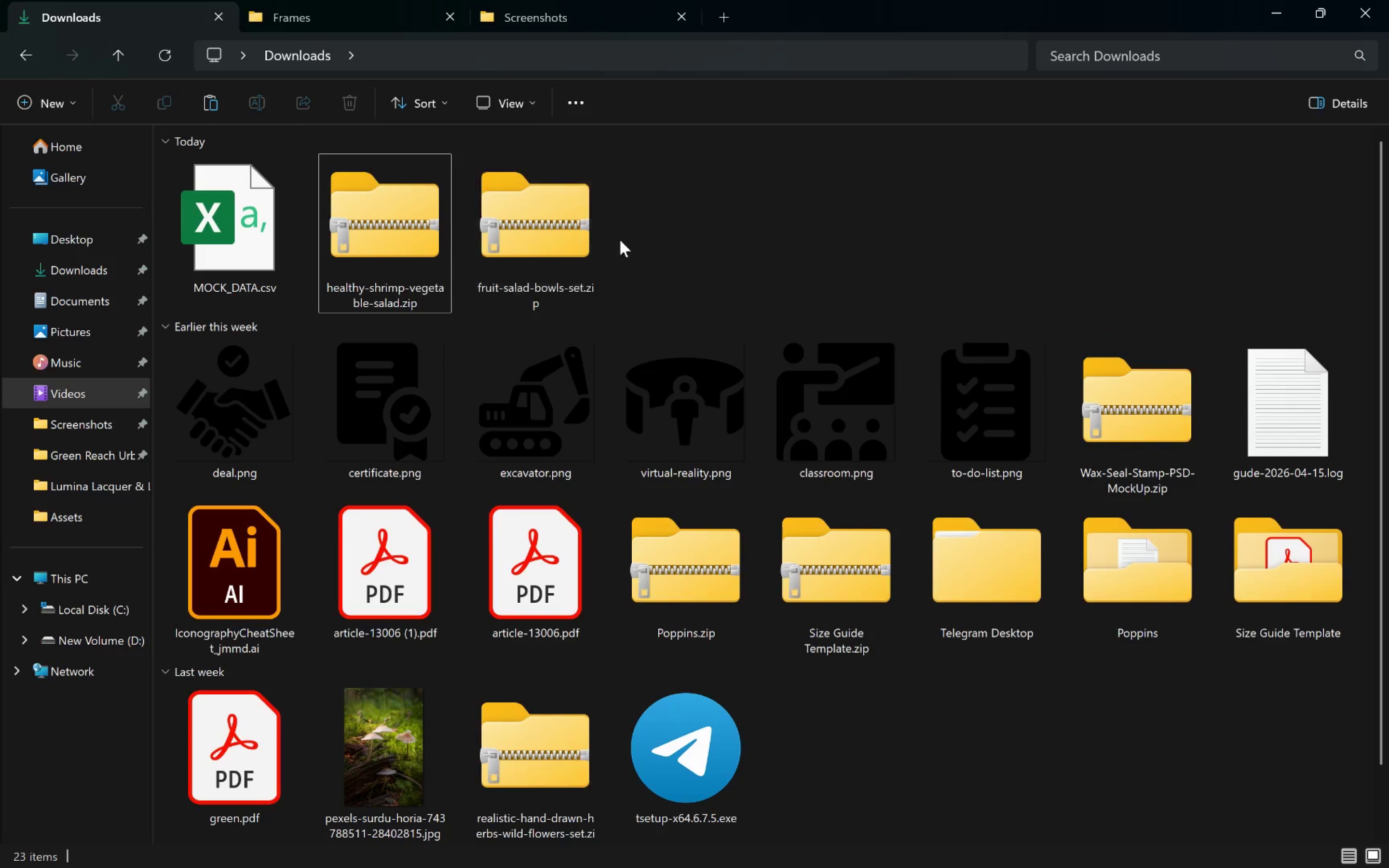 
left_click_drag(start_coordinate=[636, 217], to_coordinate=[376, 266])
 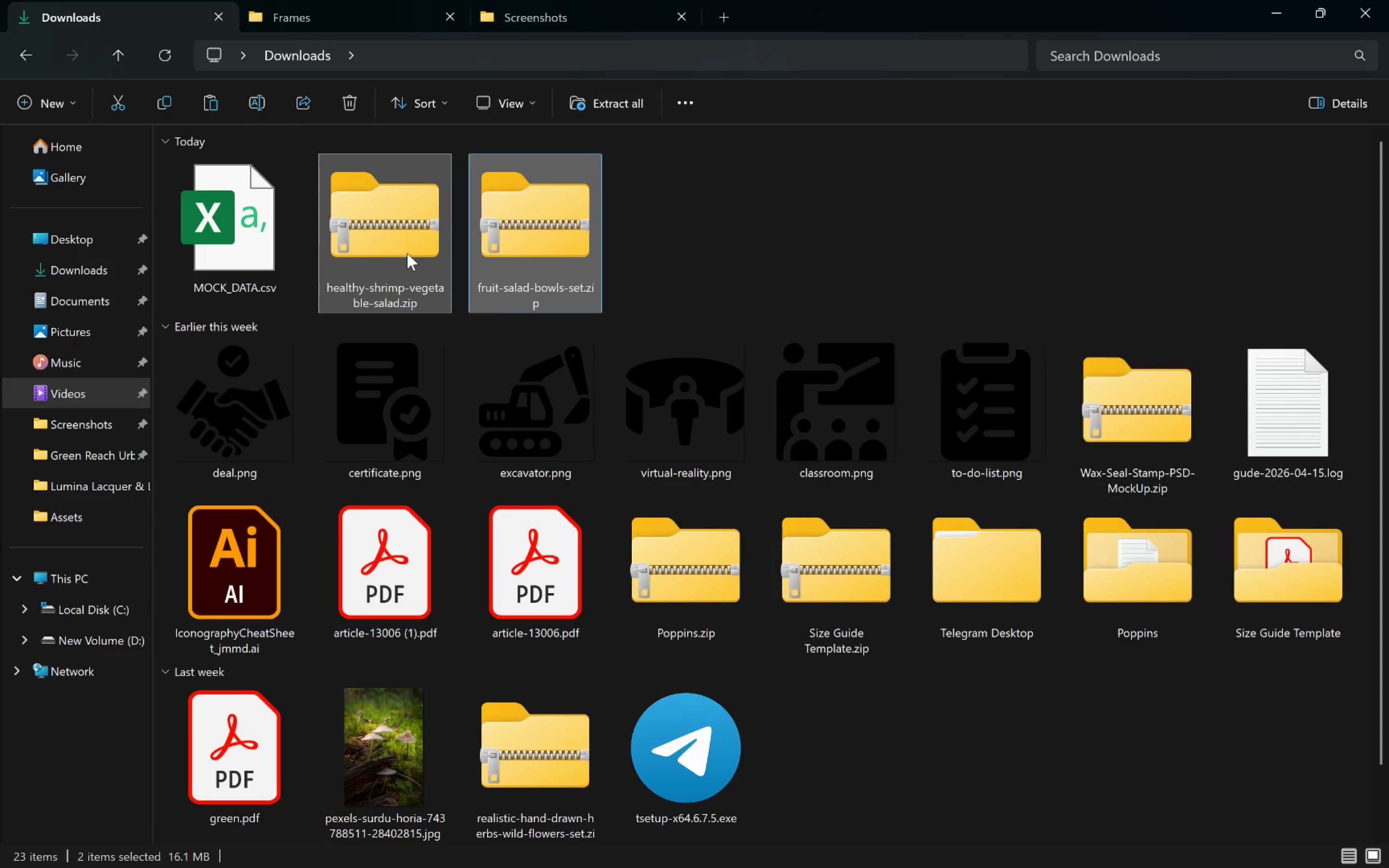 
left_click_drag(start_coordinate=[407, 253], to_coordinate=[411, 456])
 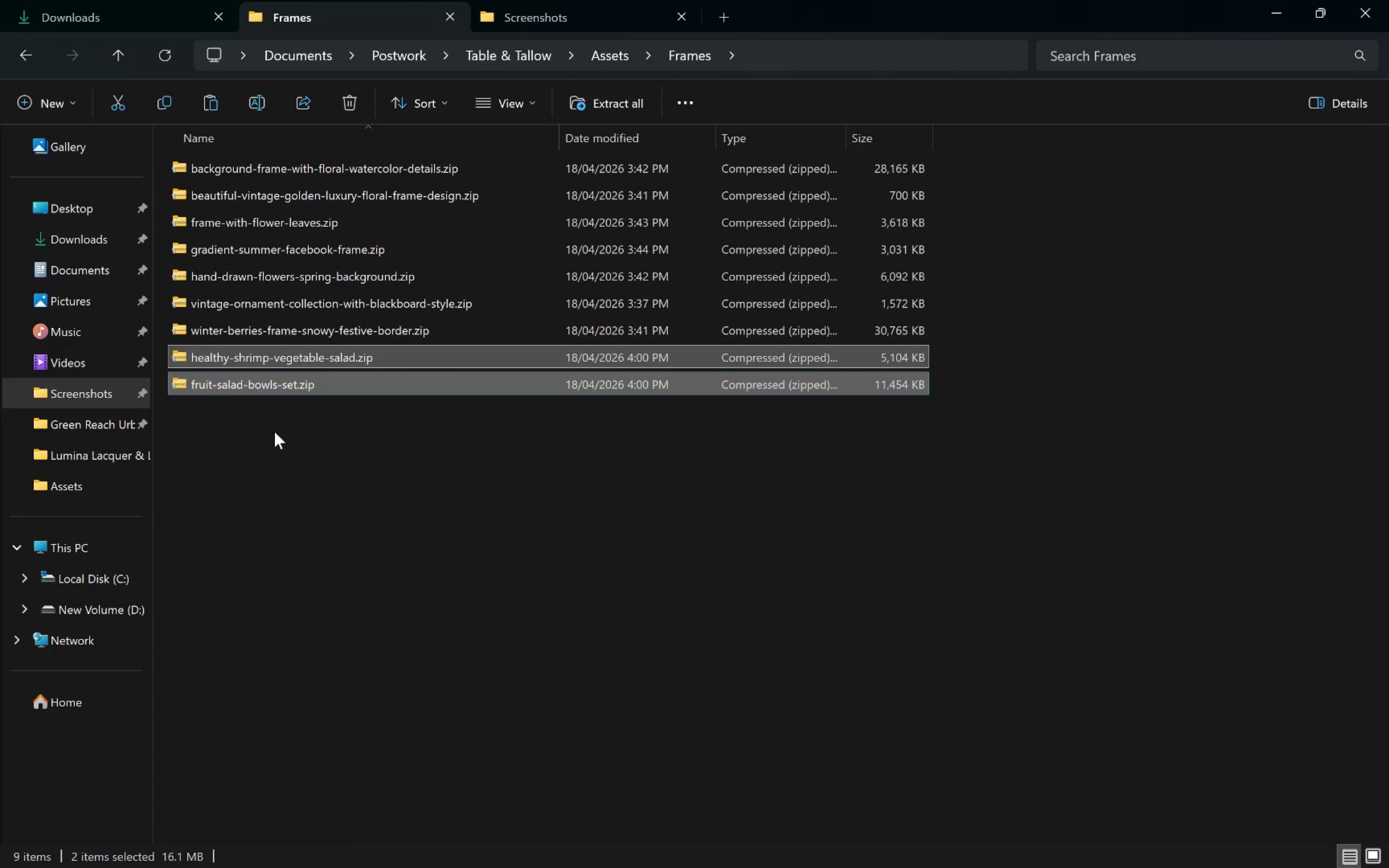 
left_click([245, 413])
 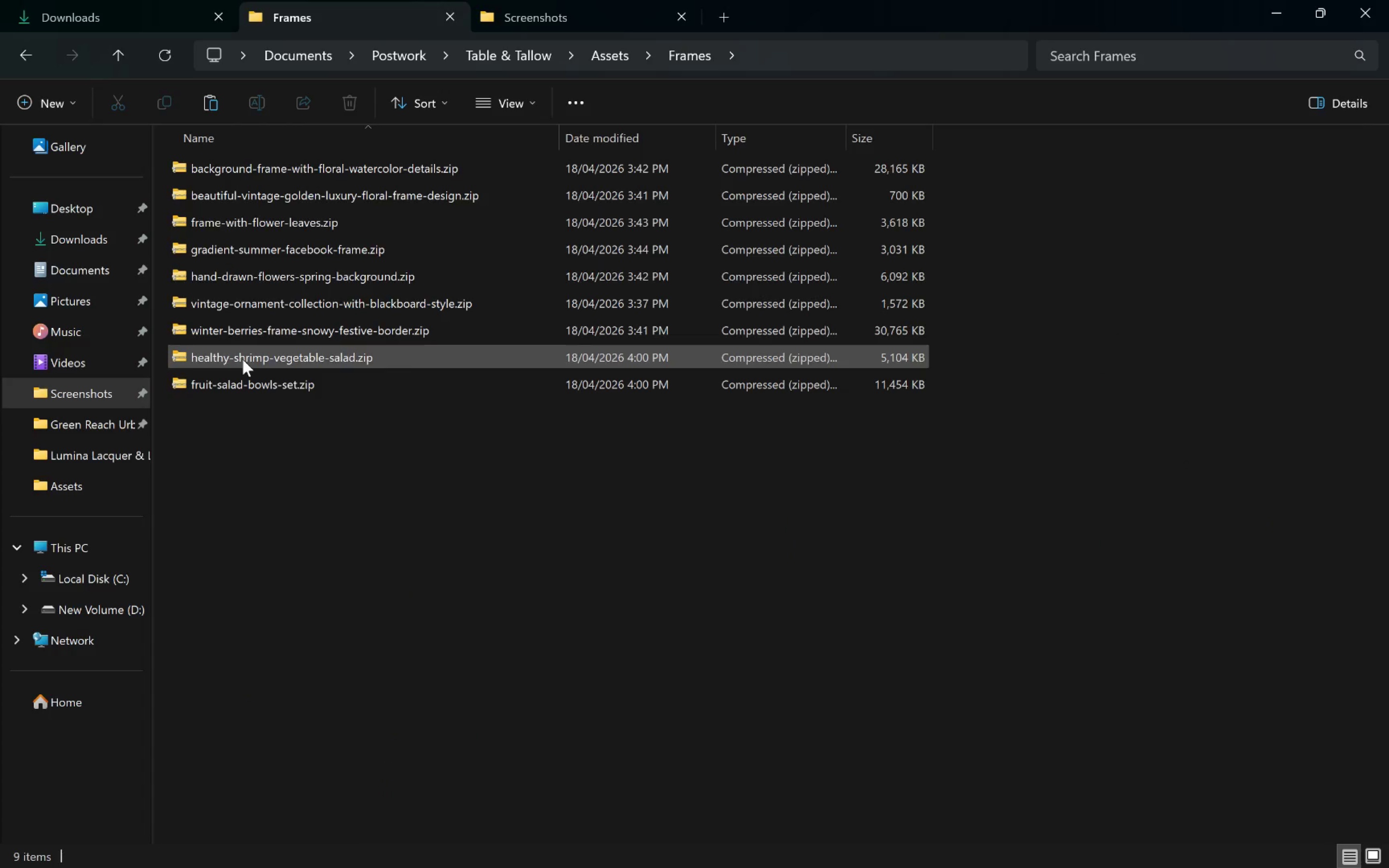 
double_click([243, 359])
 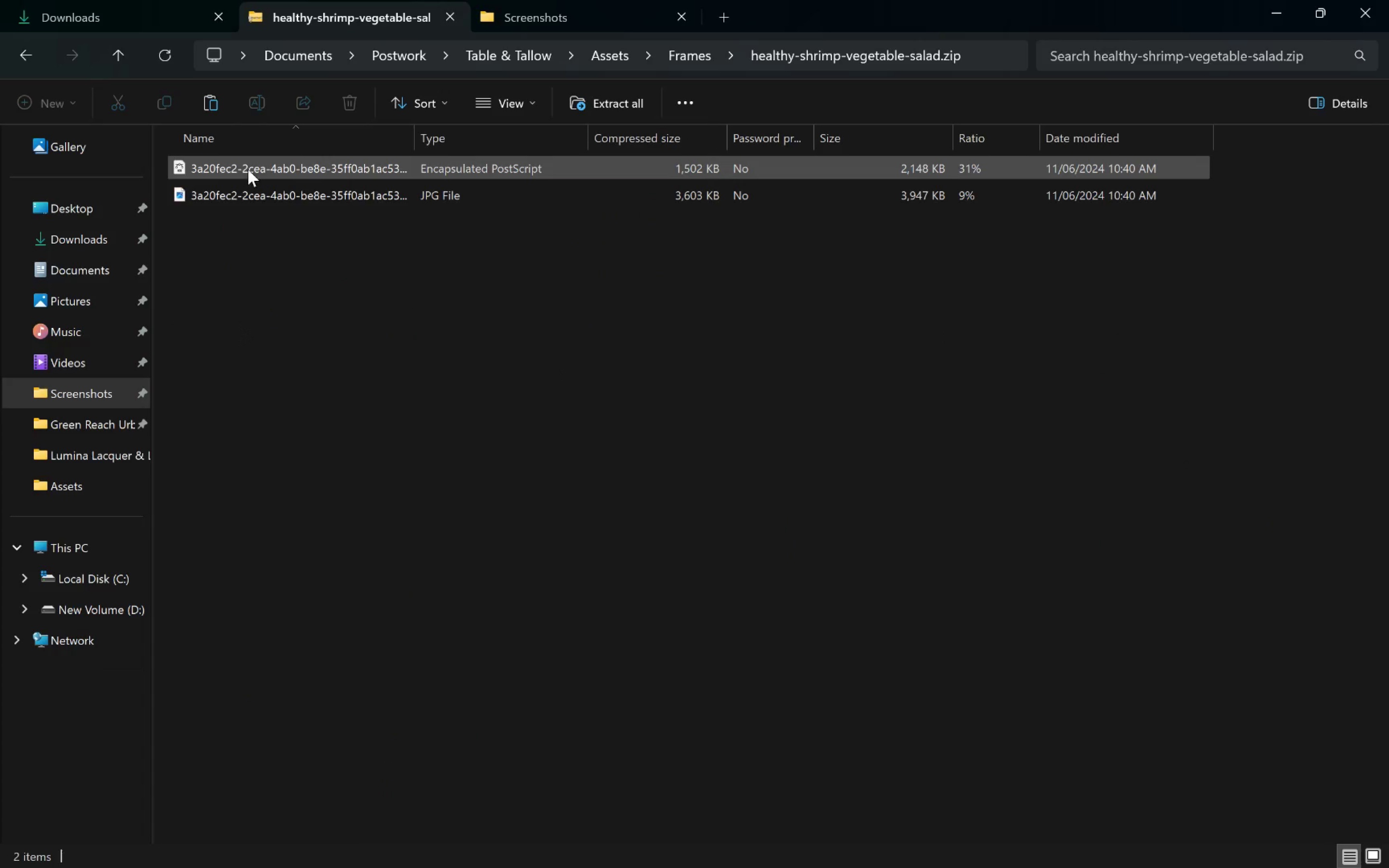 
double_click([248, 169])
 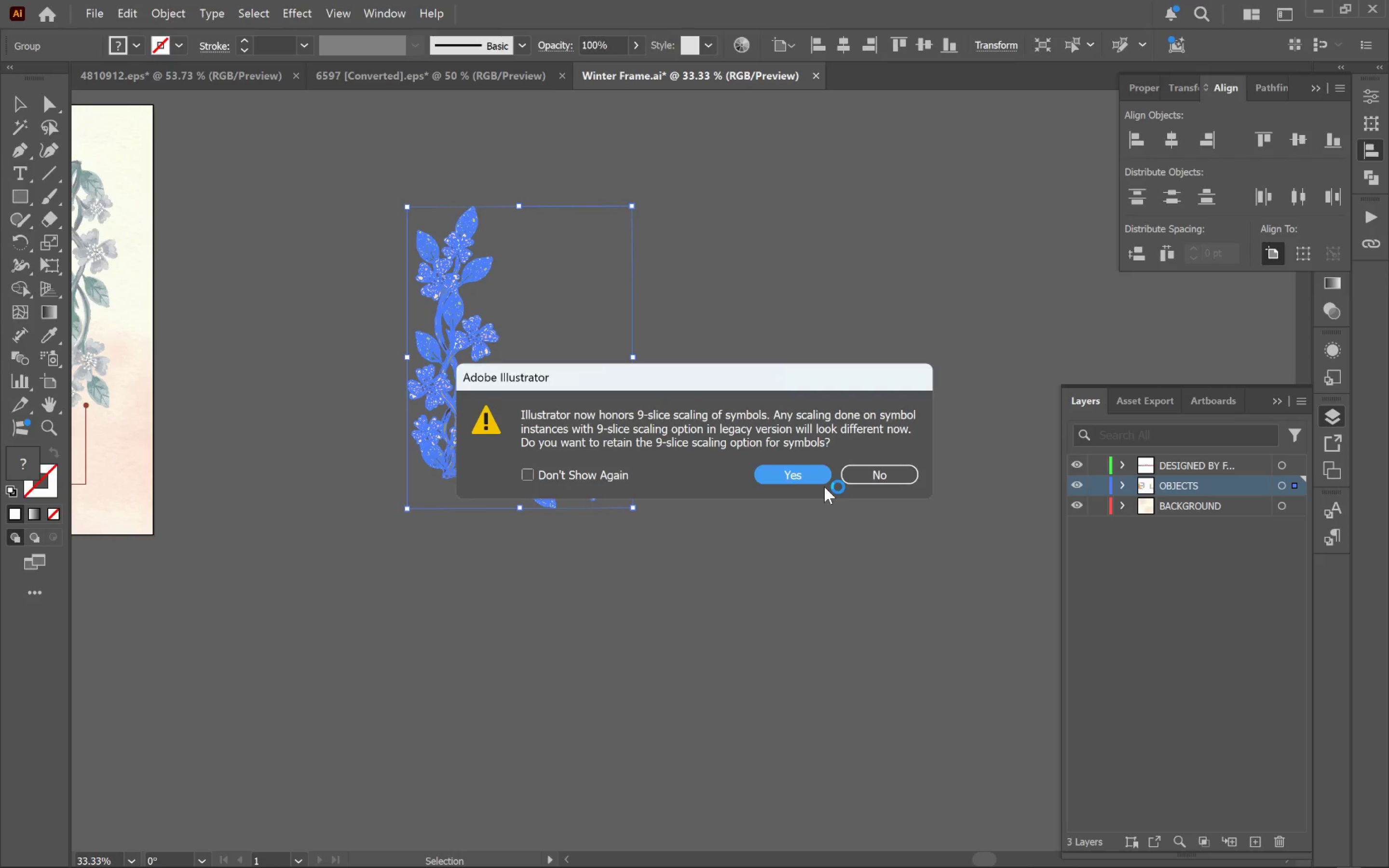 
left_click([802, 476])
 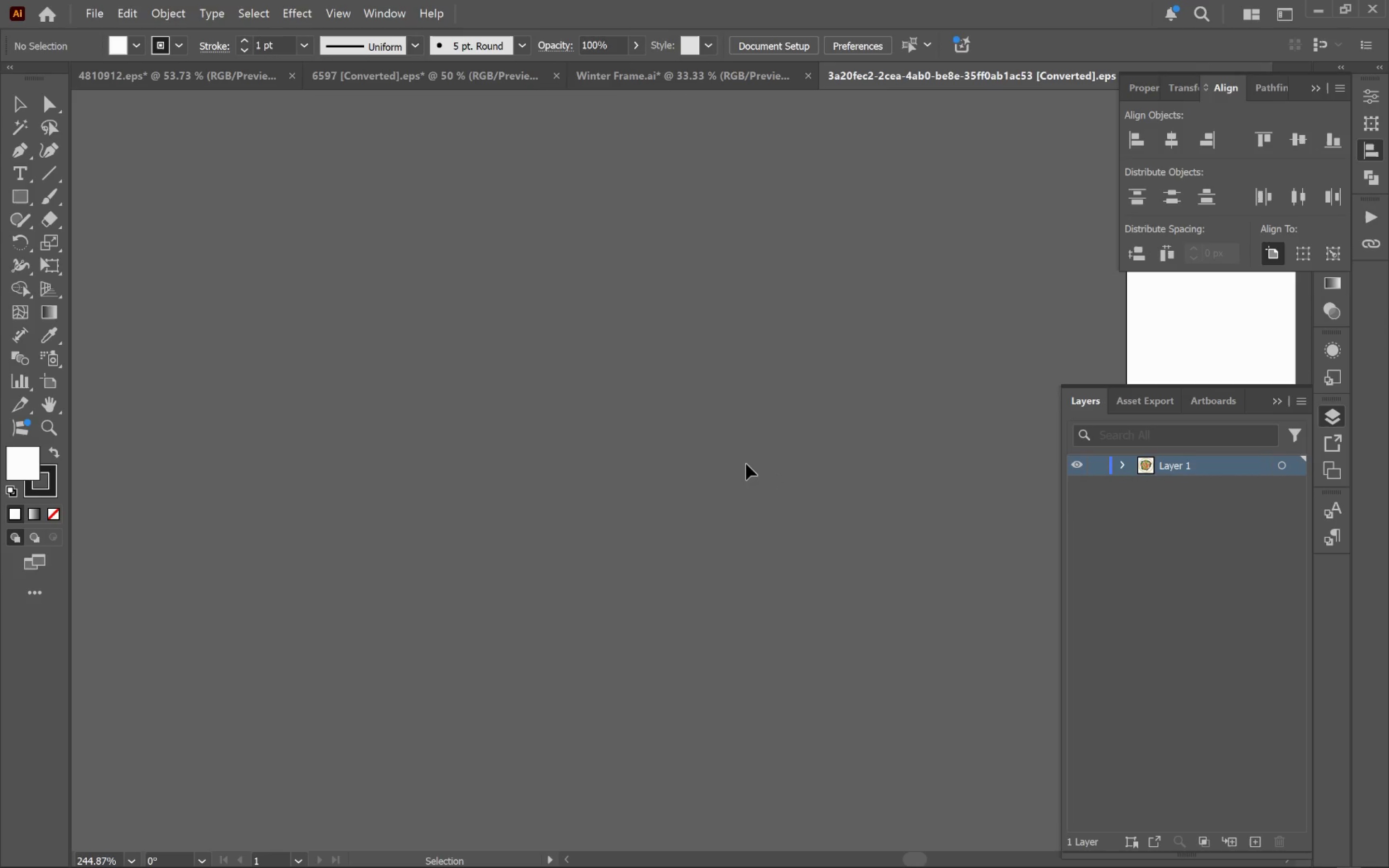 
hold_key(key=AltLeft, duration=0.81)
 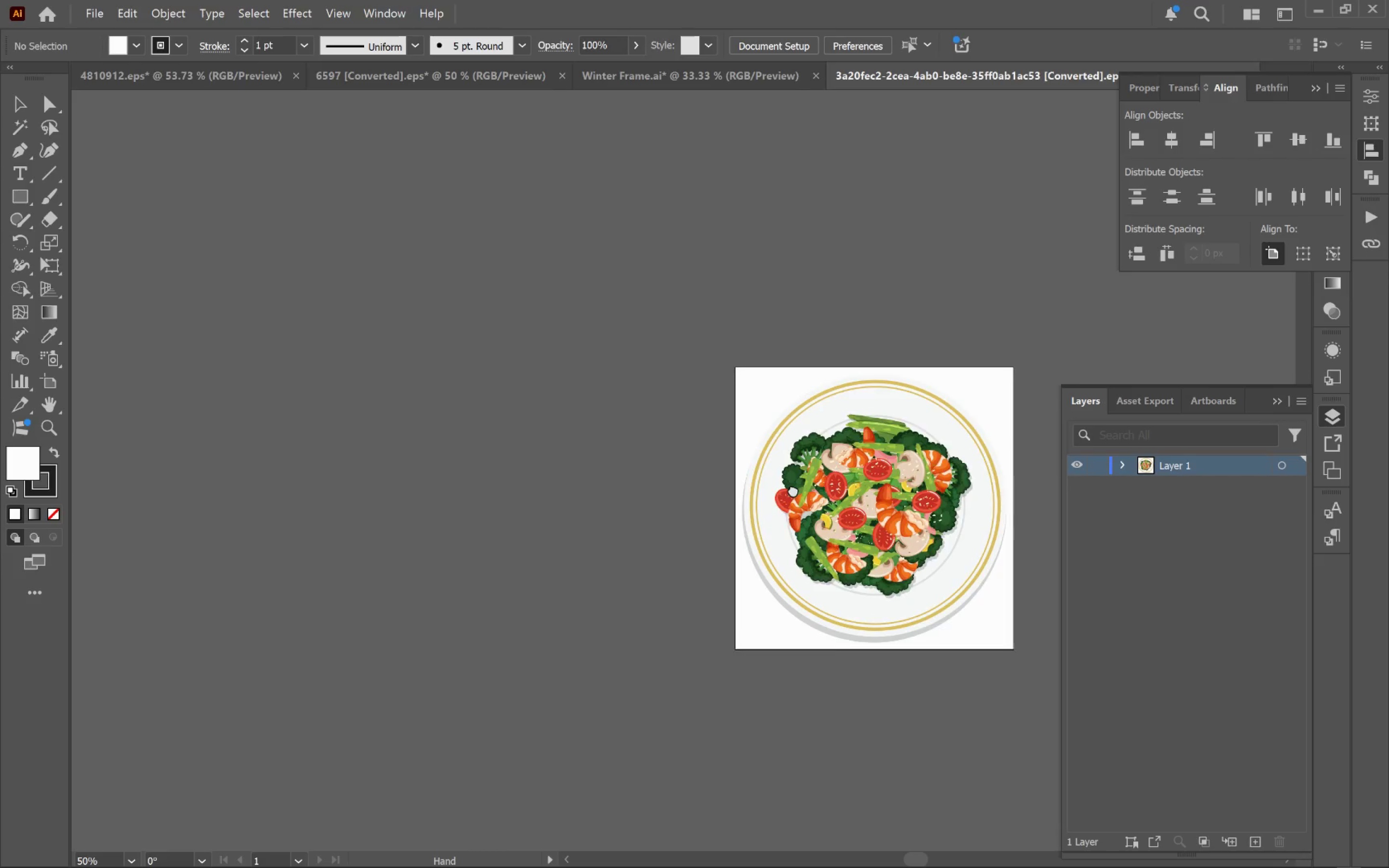 
hold_key(key=Space, duration=1.16)
 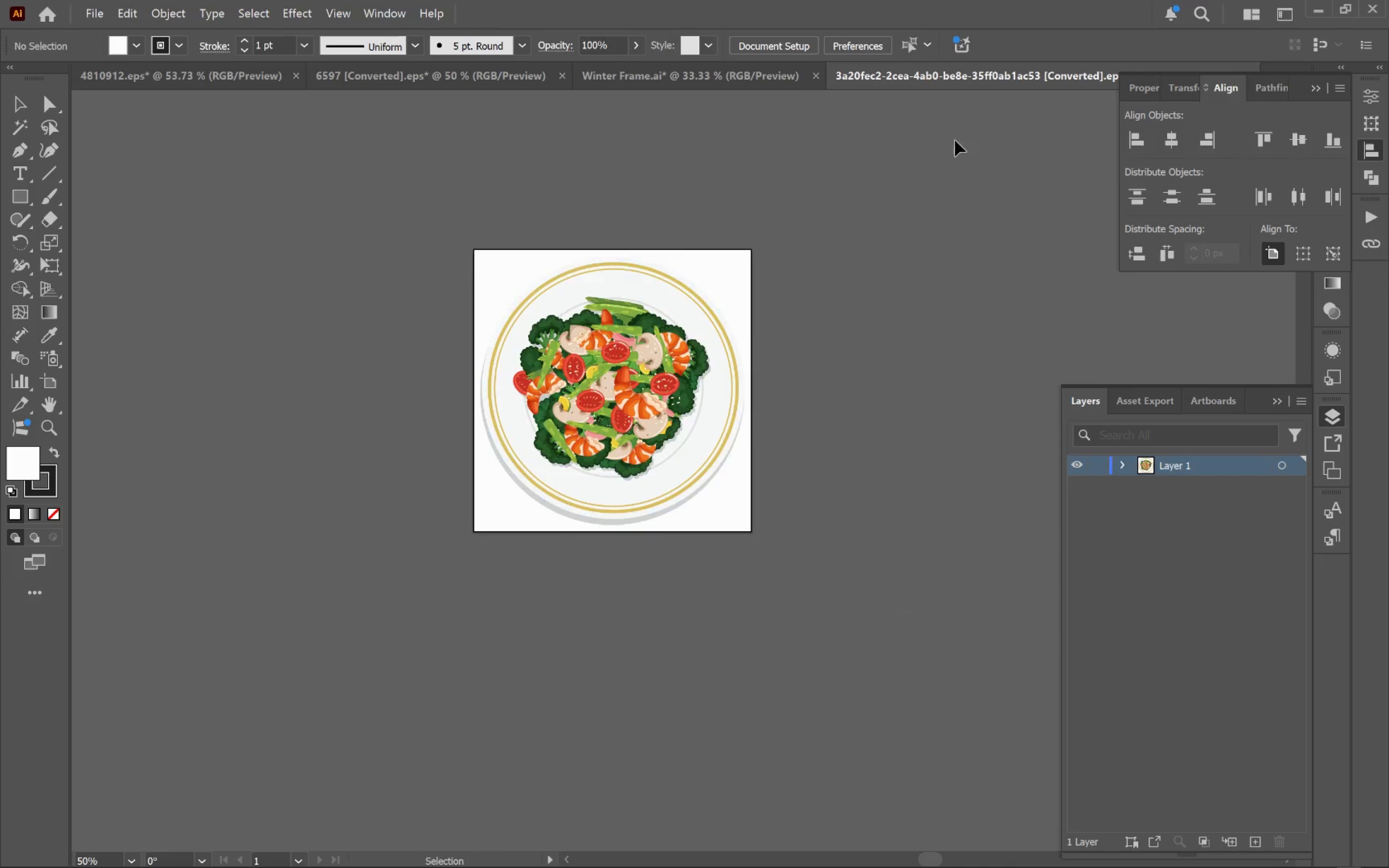 
scroll: coordinate [658, 434], scroll_direction: down, amount: 5.0
 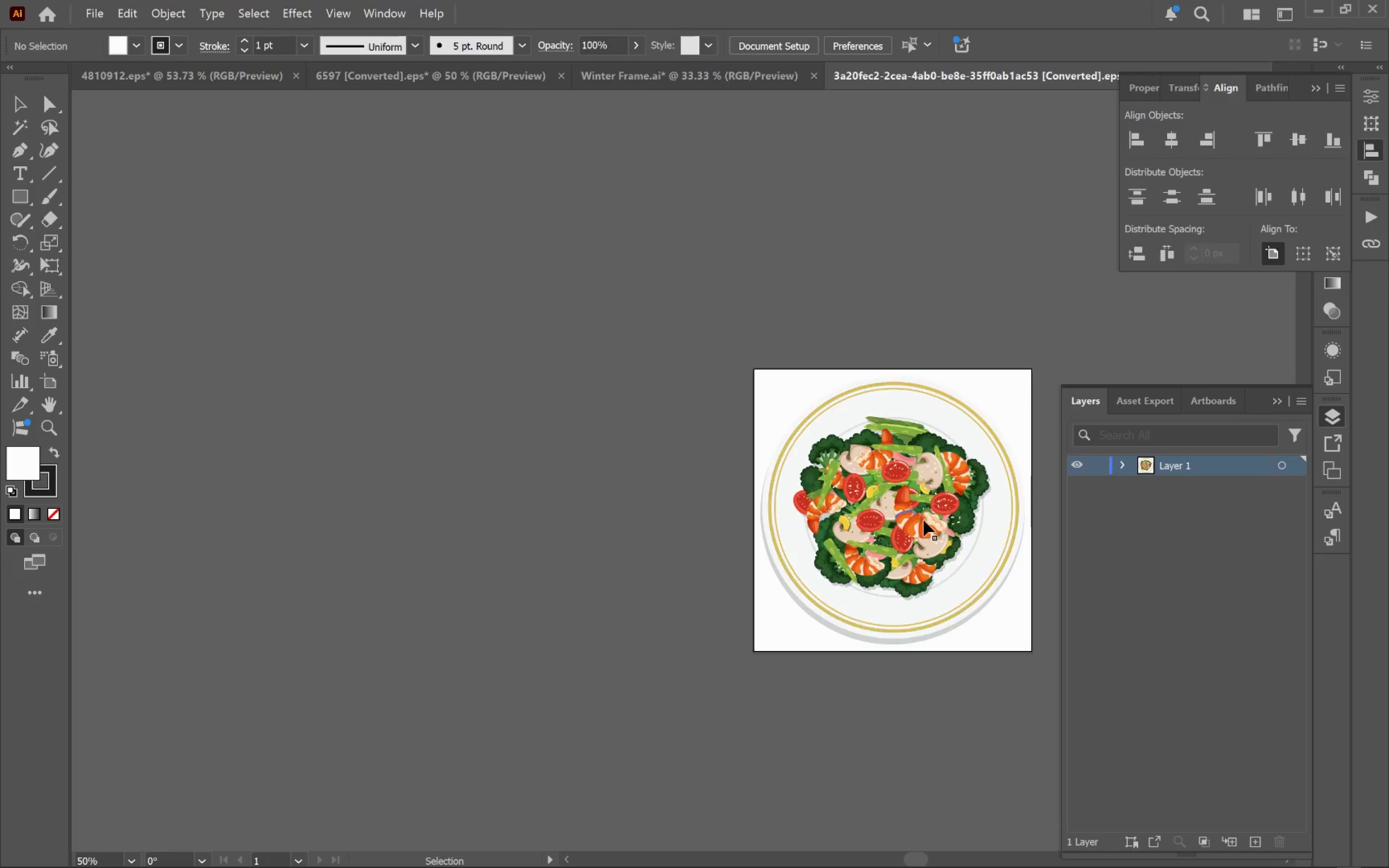 
left_click_drag(start_coordinate=[820, 494], to_coordinate=[539, 373])
 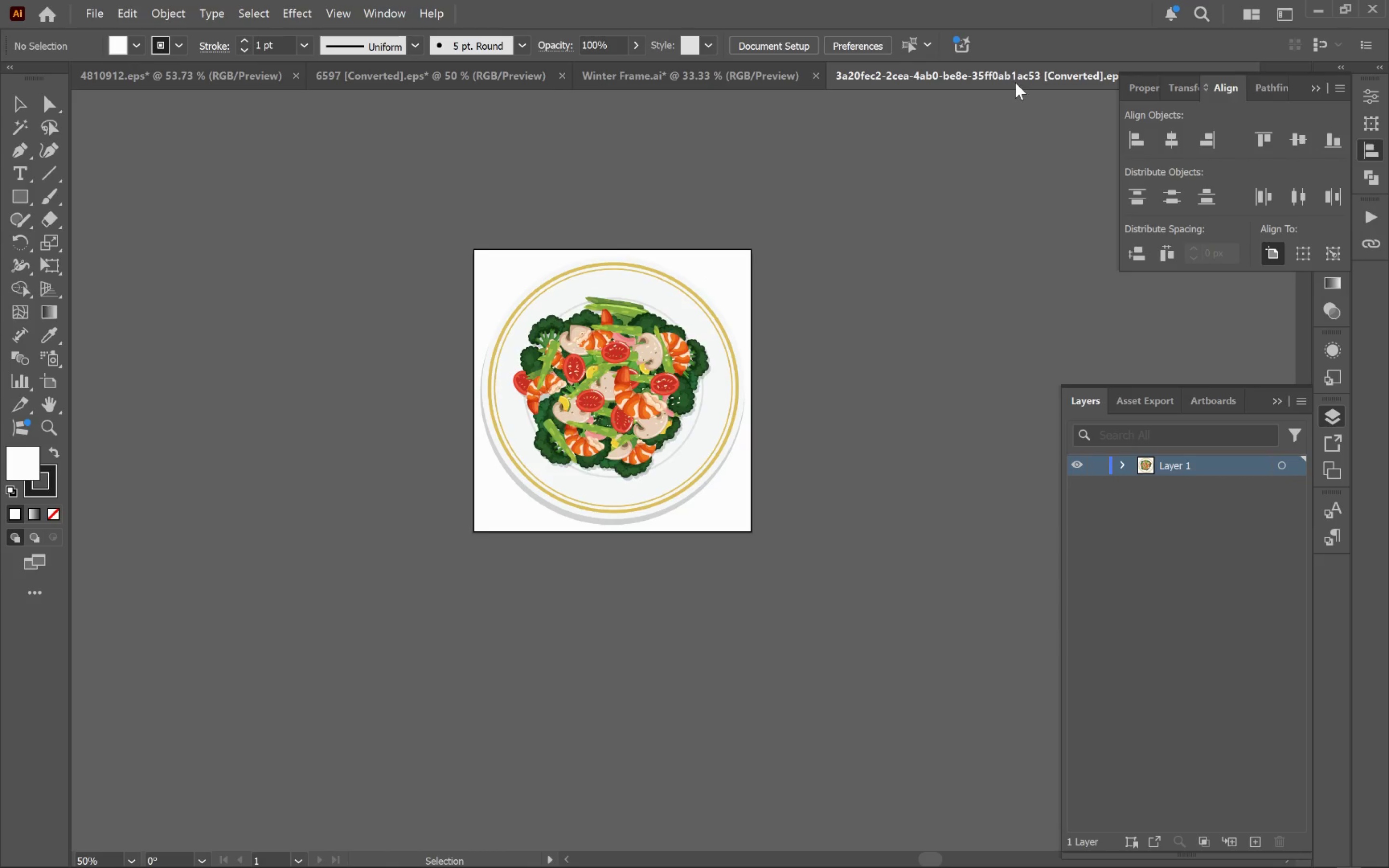 
right_click([1016, 82])
 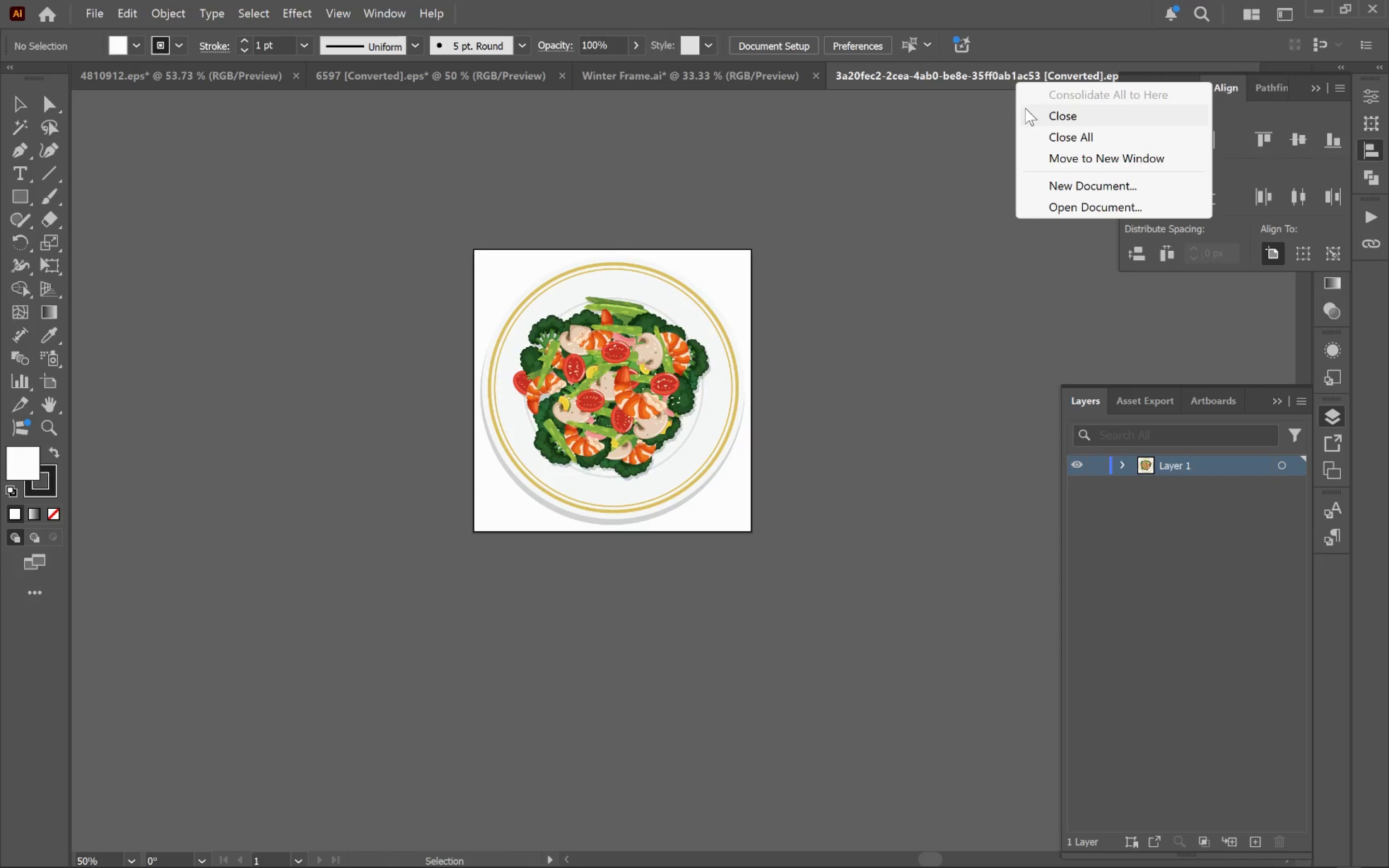 
left_click([1025, 108])
 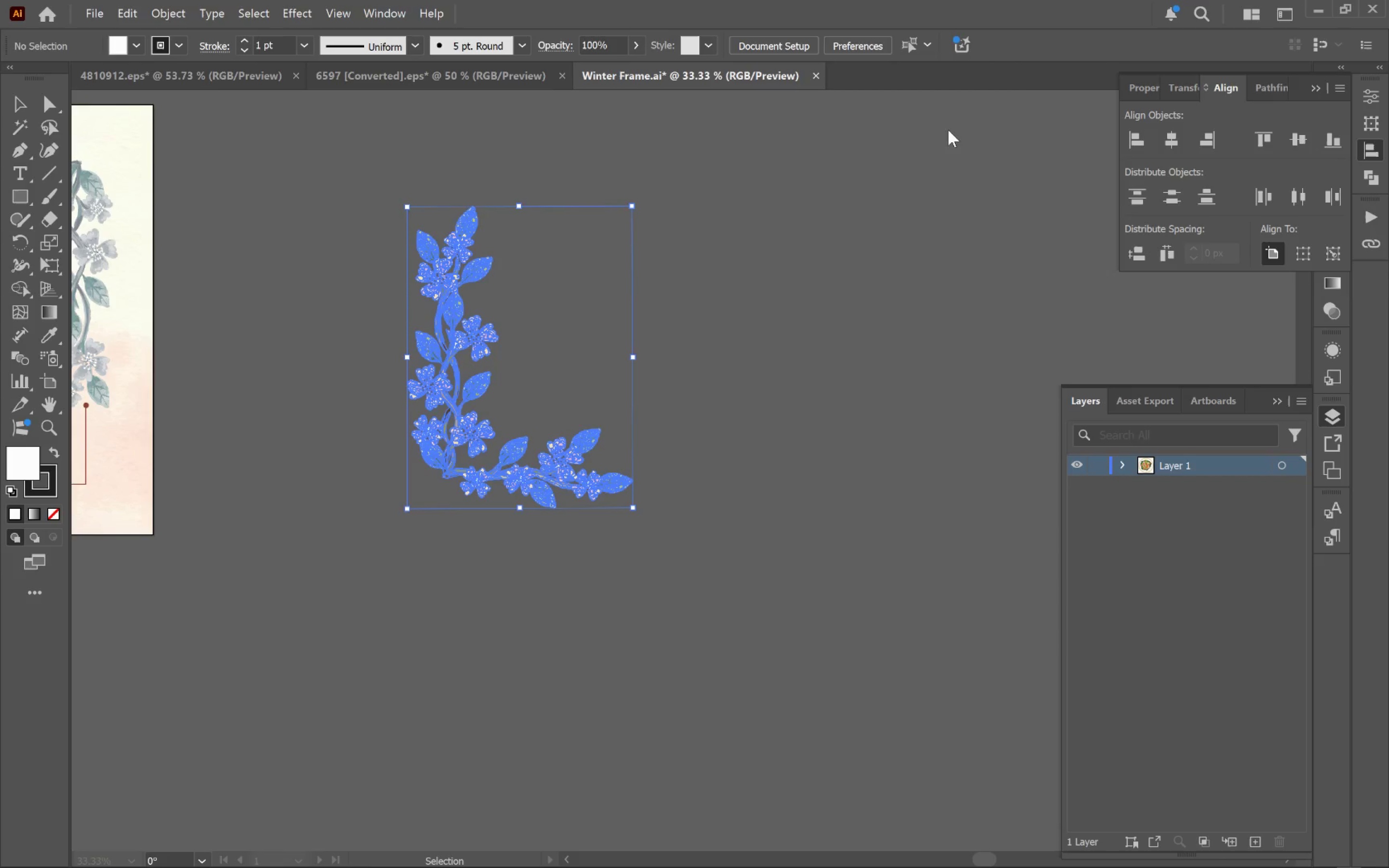 
key(Alt+AltLeft)
 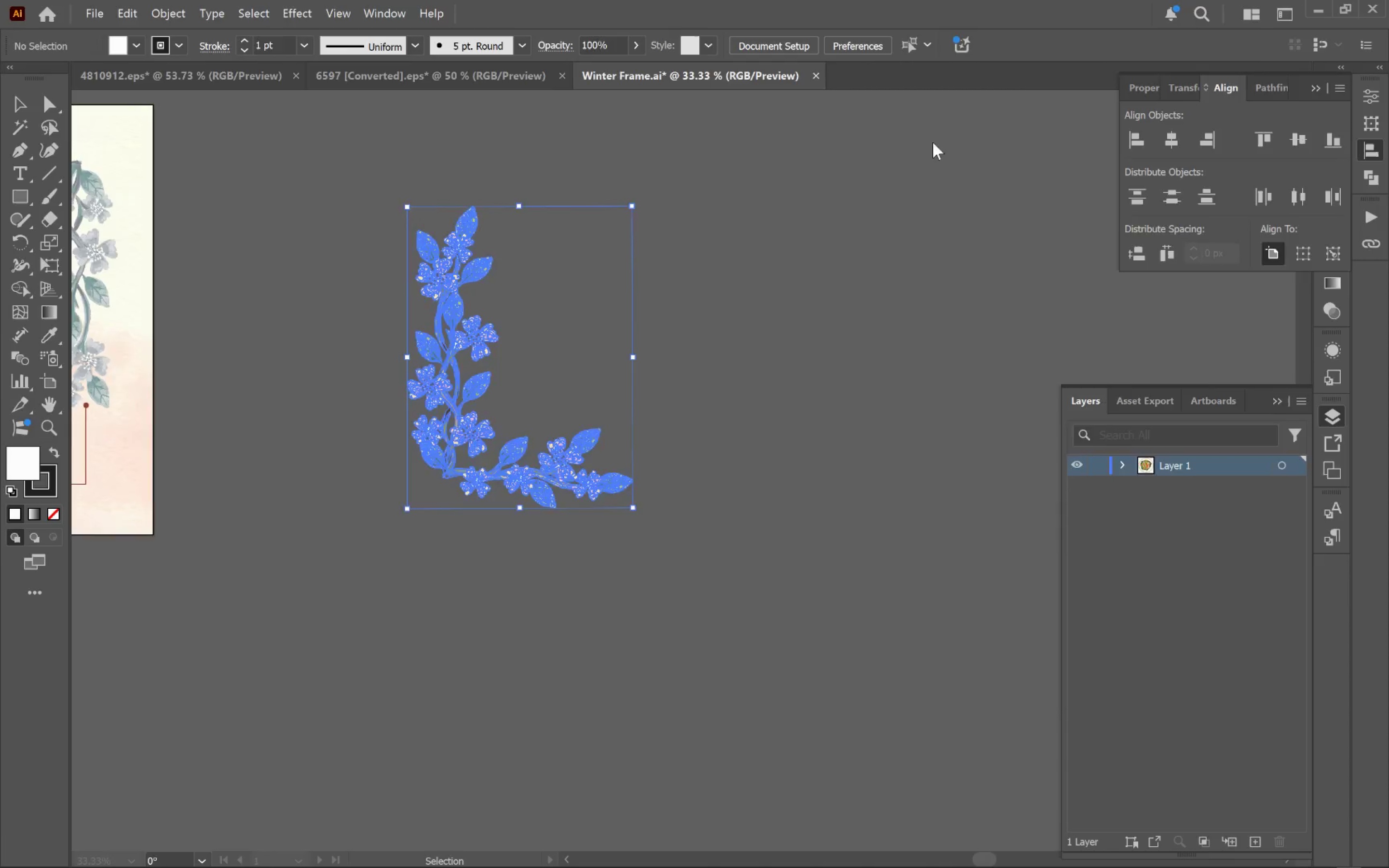 
key(Alt+Tab)
 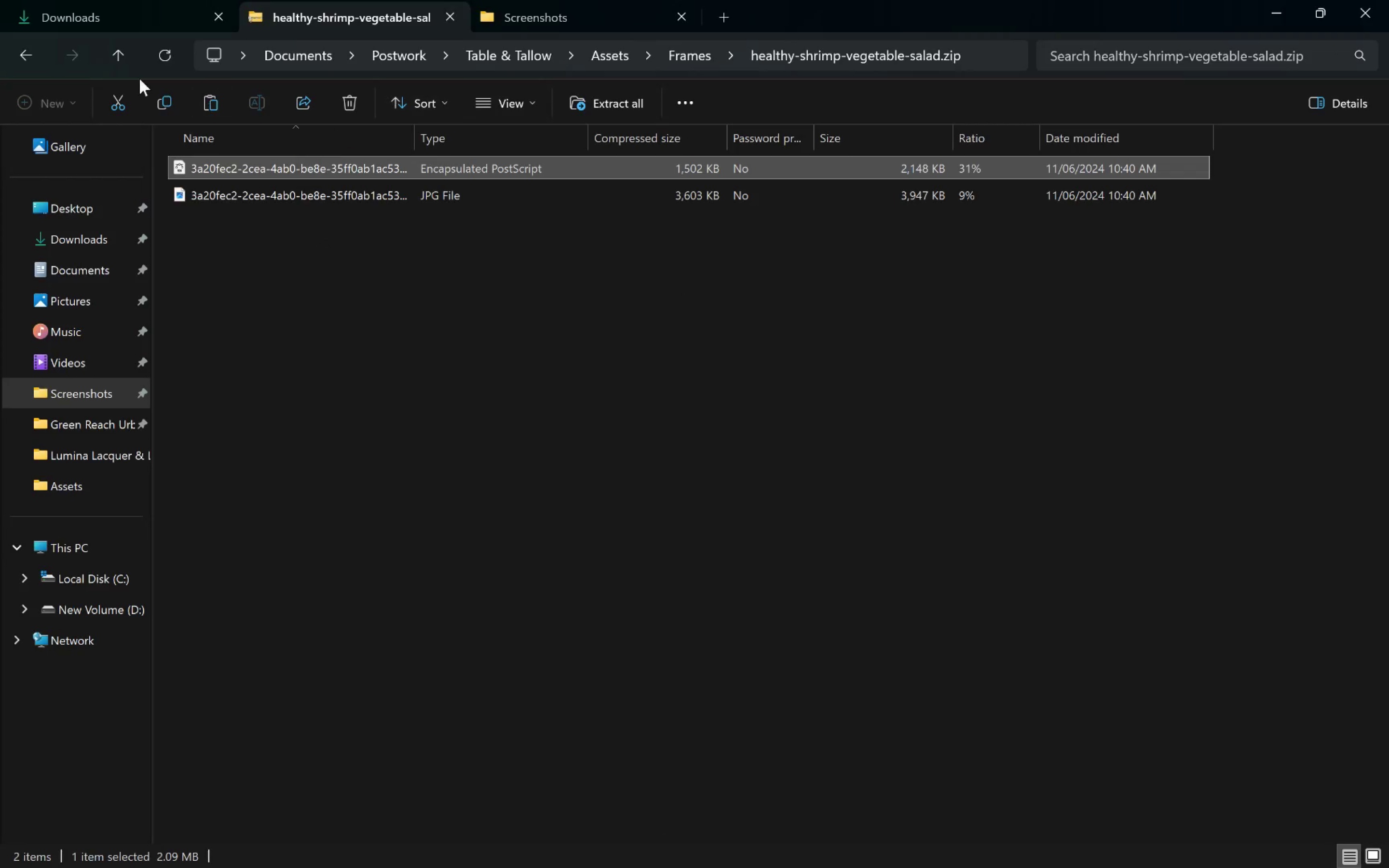 
left_click([117, 60])
 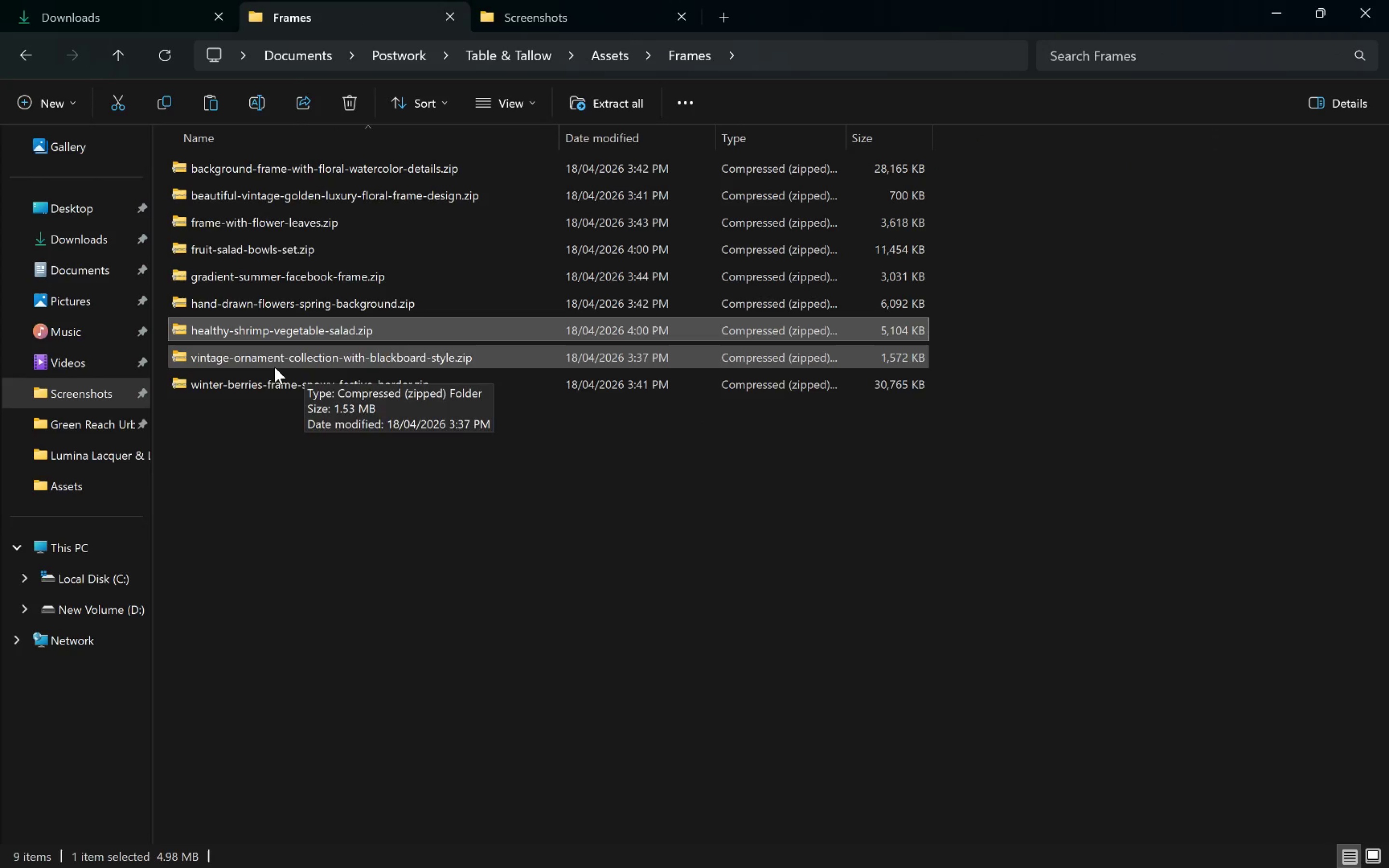 
wait(8.22)
 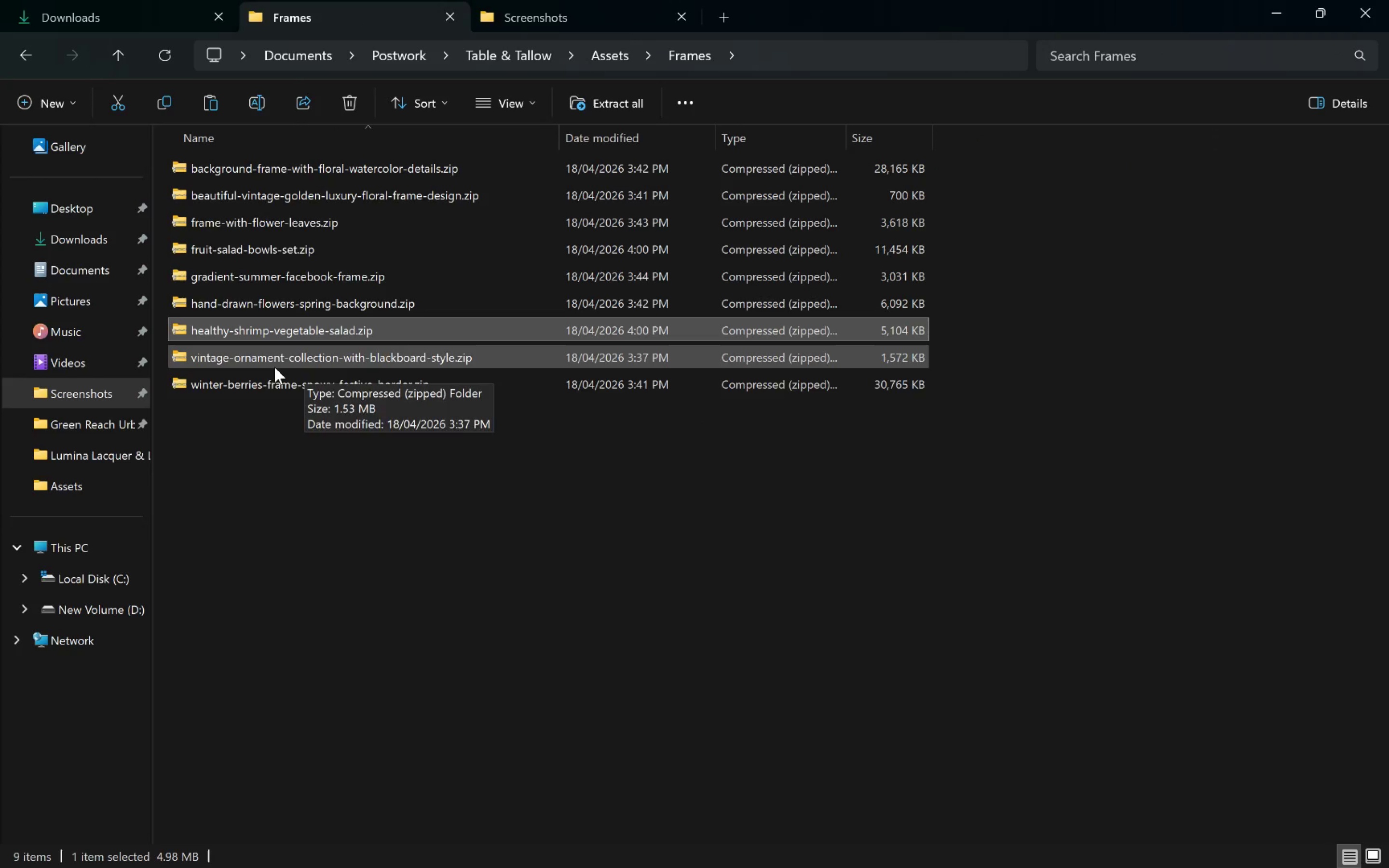 
double_click([279, 248])
 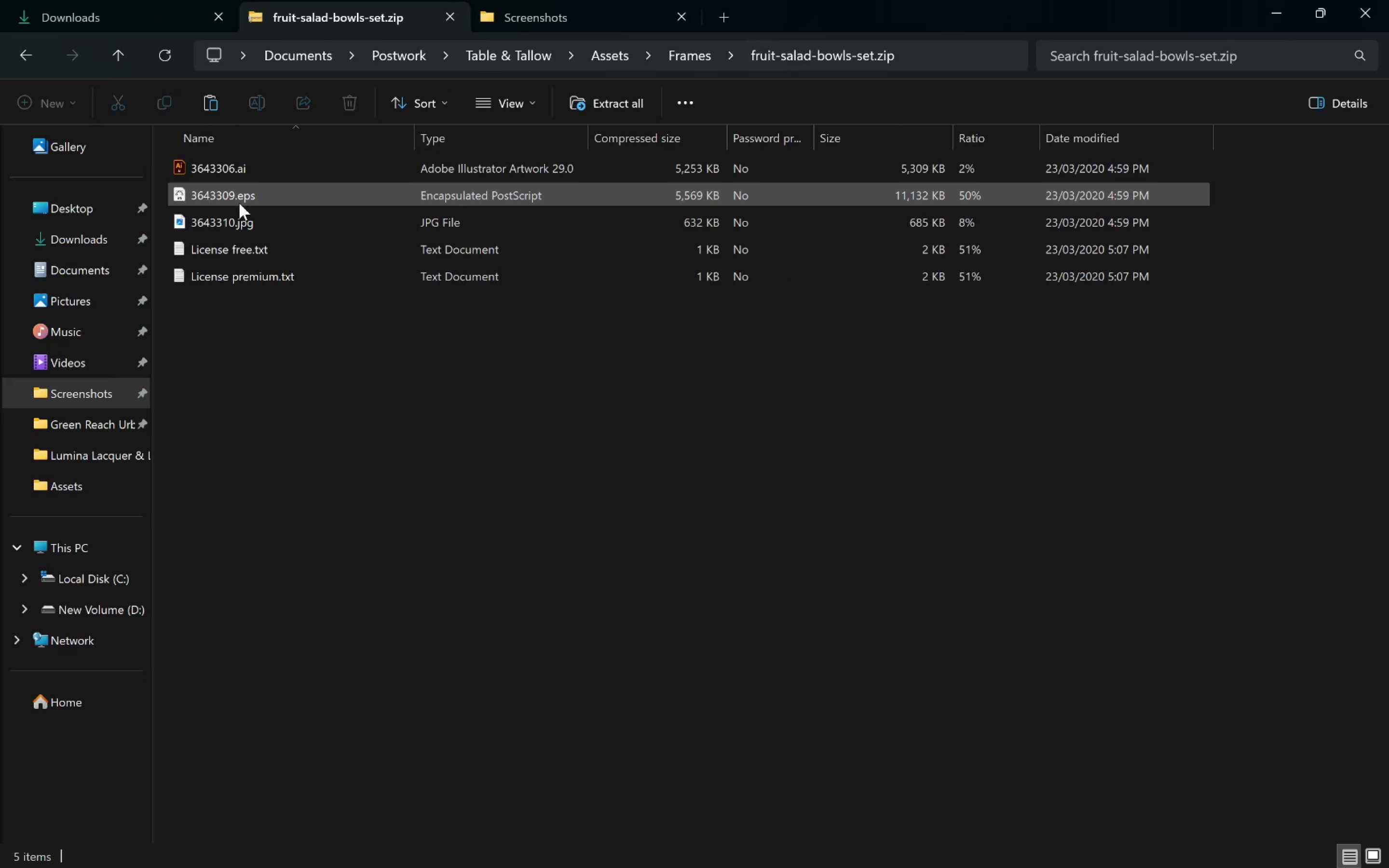 
double_click([239, 203])
 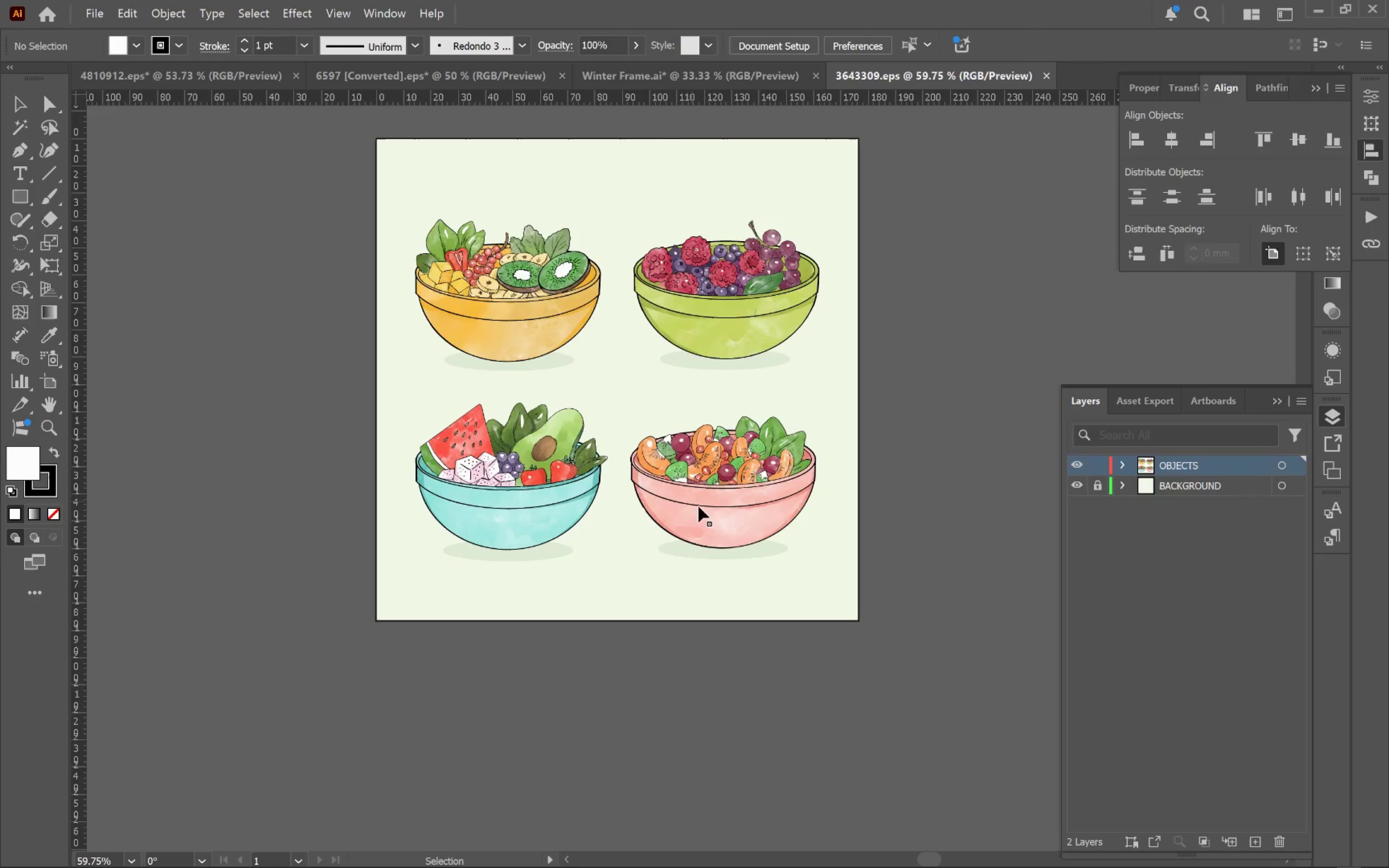 
left_click([772, 479])
 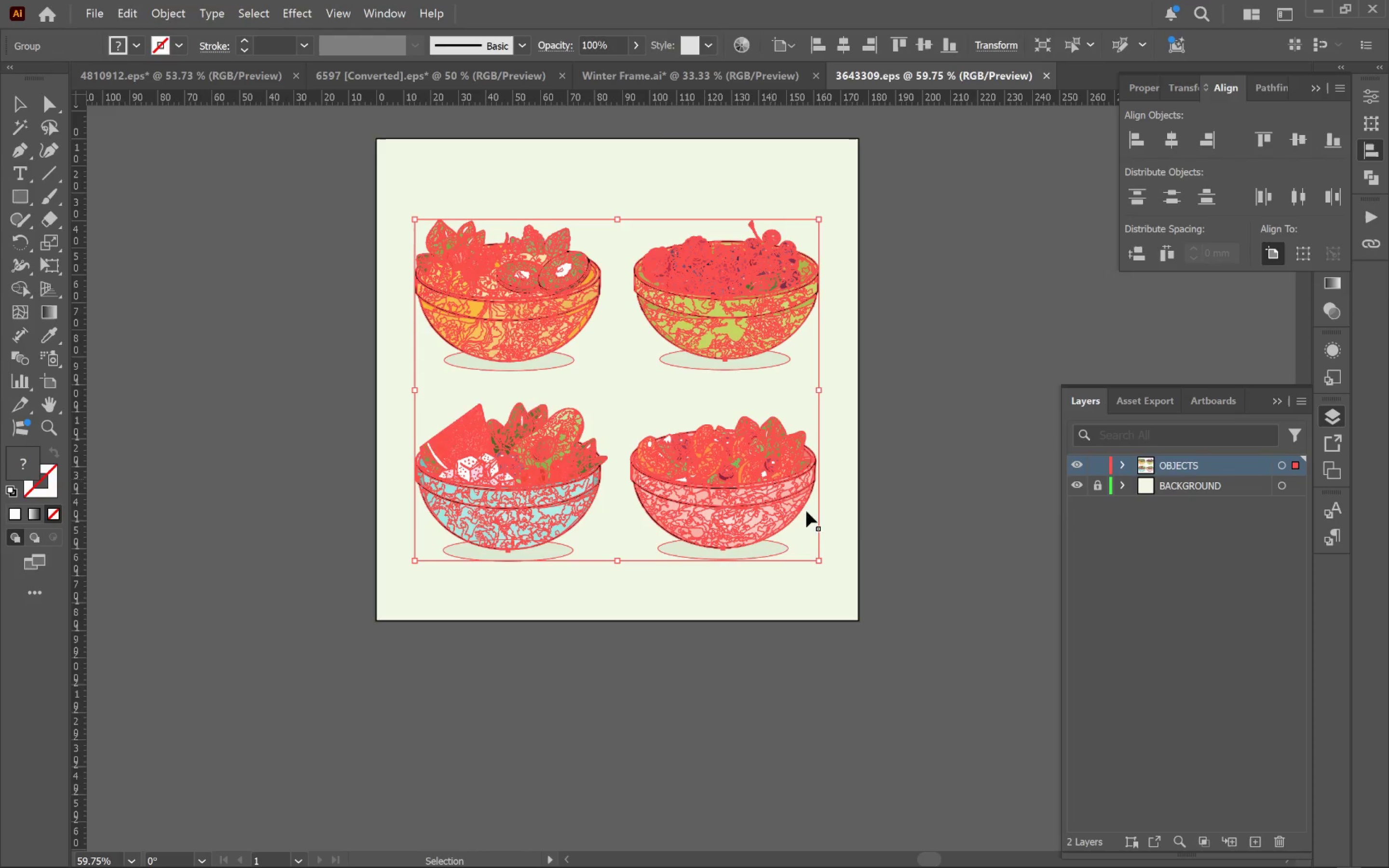 
hold_key(key=Space, duration=0.56)
 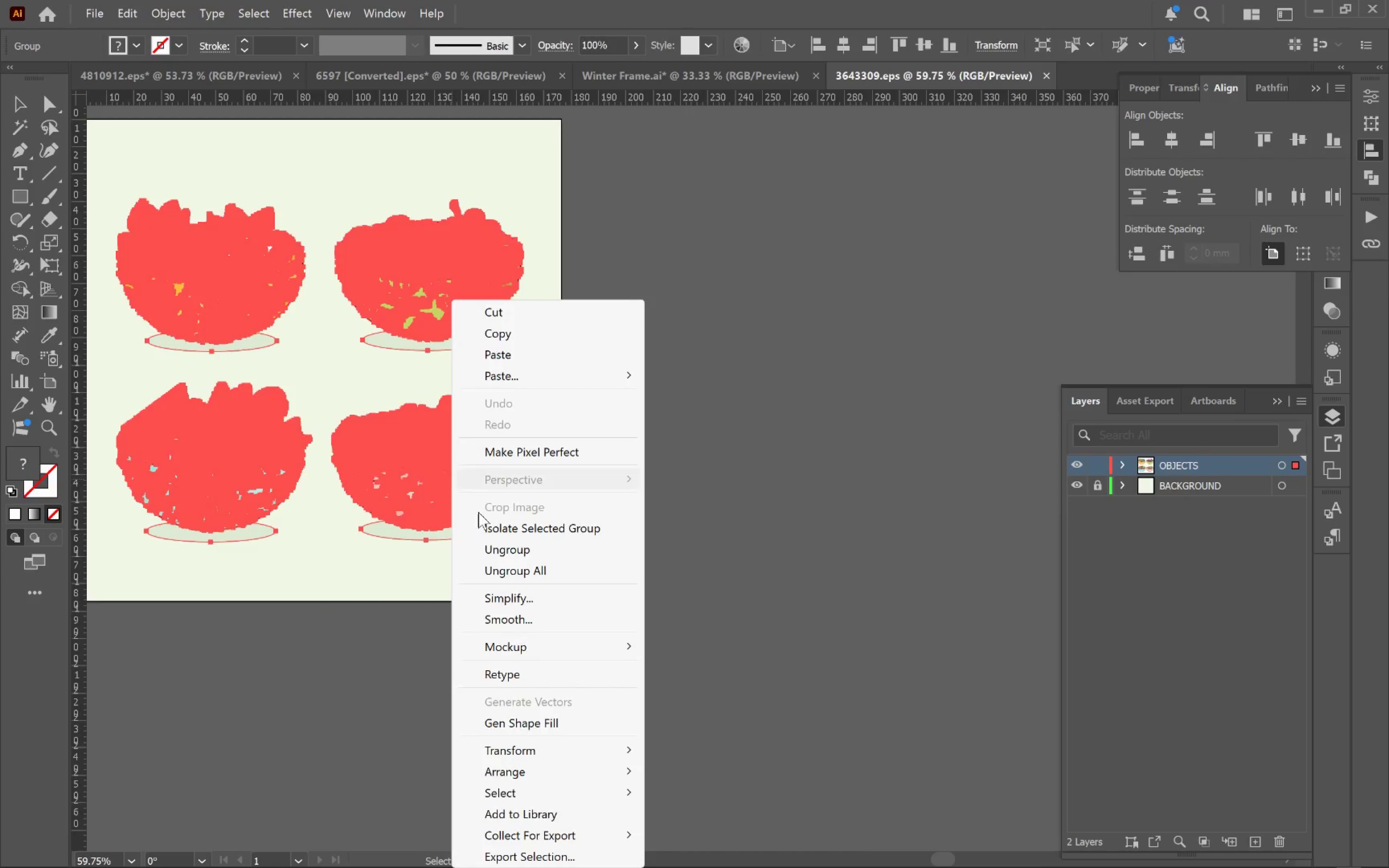 
left_click_drag(start_coordinate=[850, 515], to_coordinate=[552, 495])
 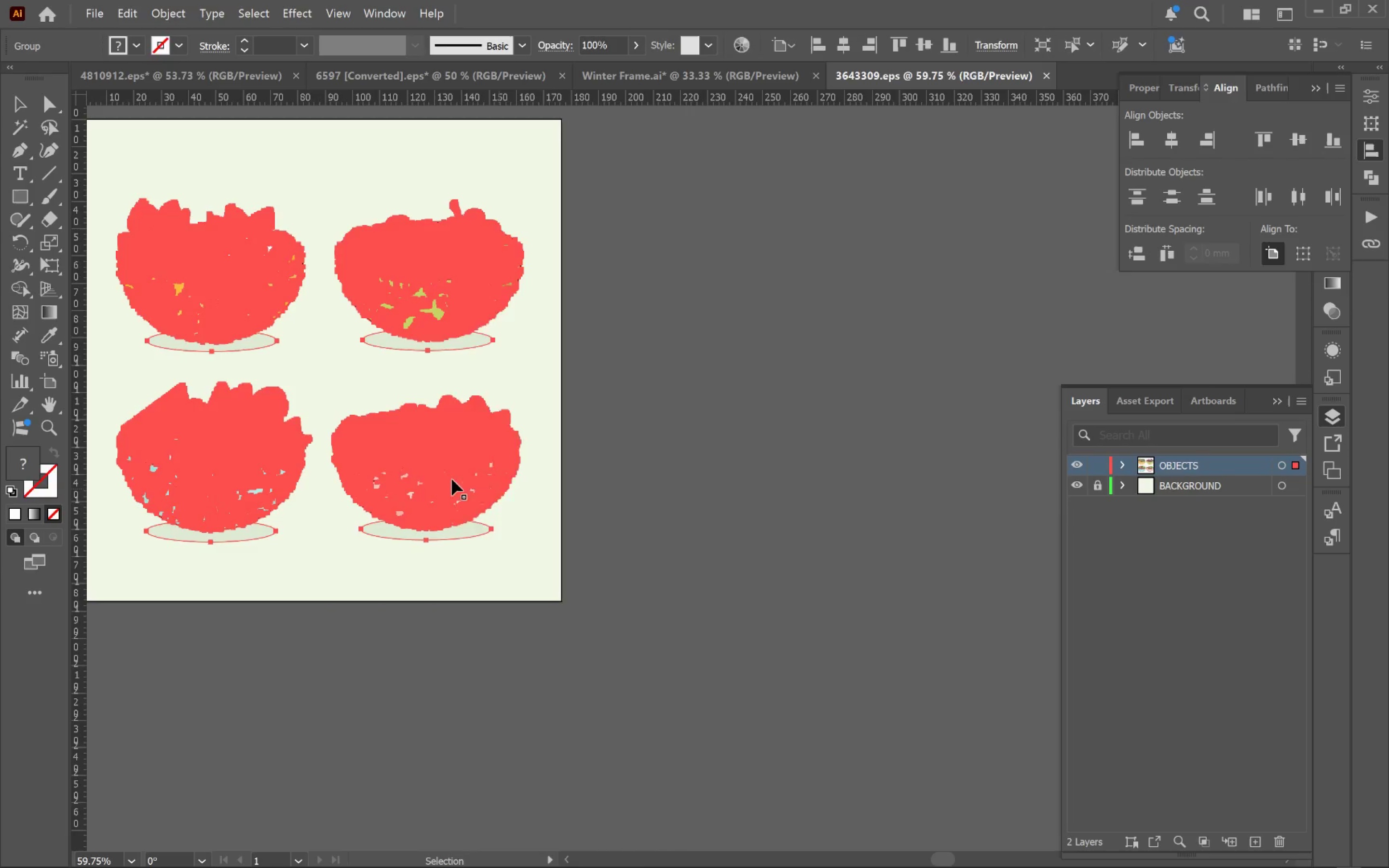 
right_click([452, 479])
 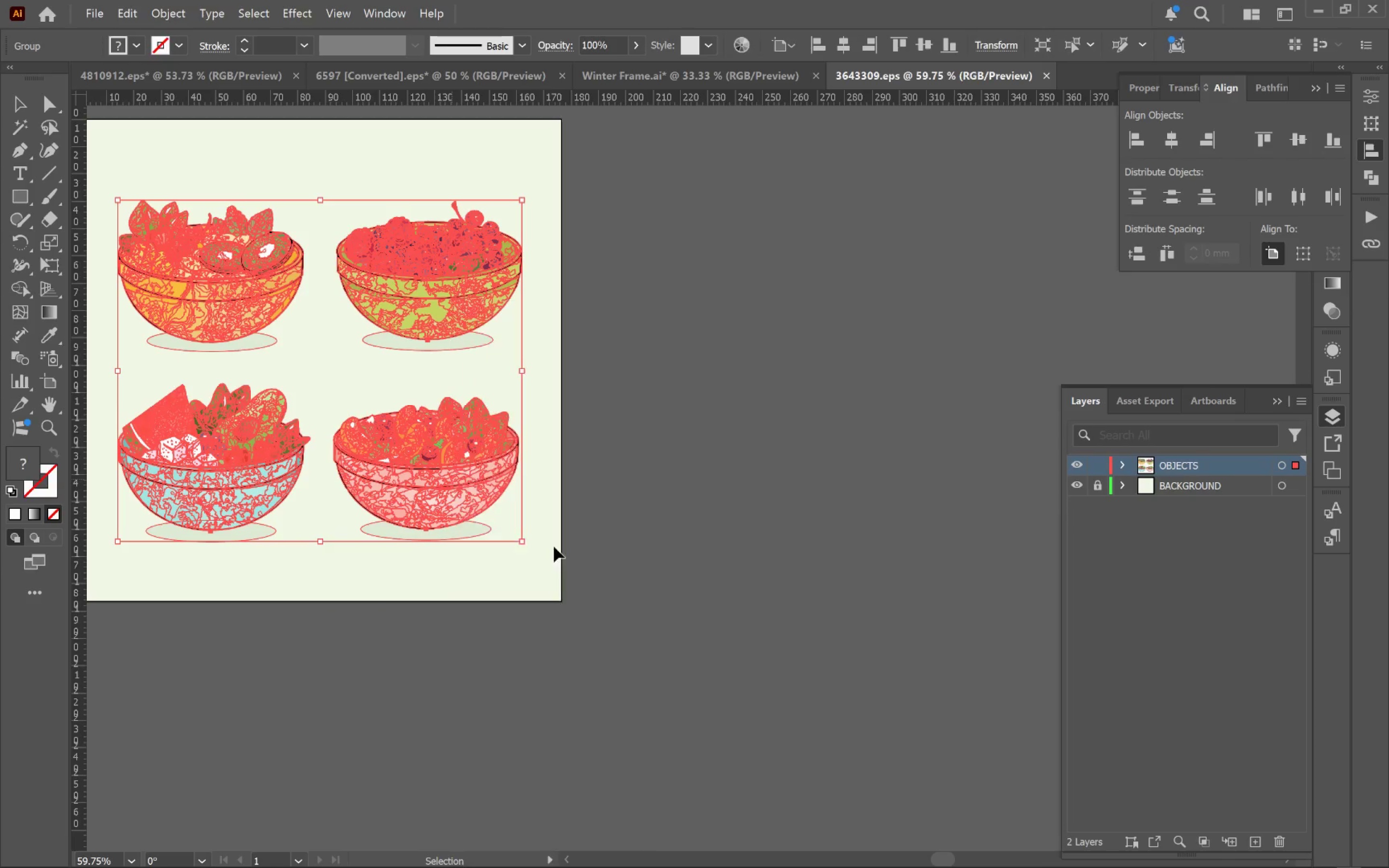 
double_click([687, 572])
 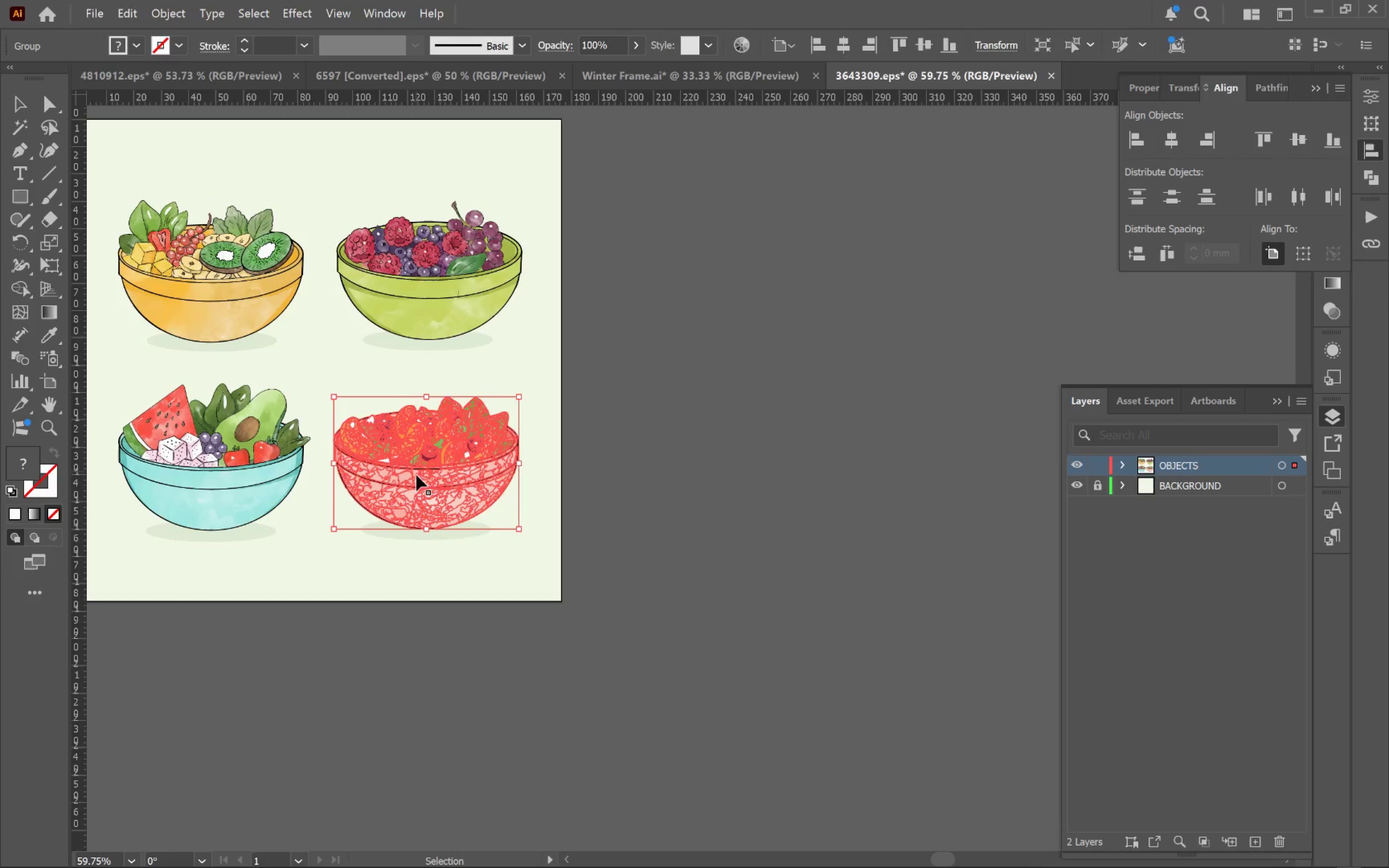 
left_click_drag(start_coordinate=[430, 475], to_coordinate=[843, 495])
 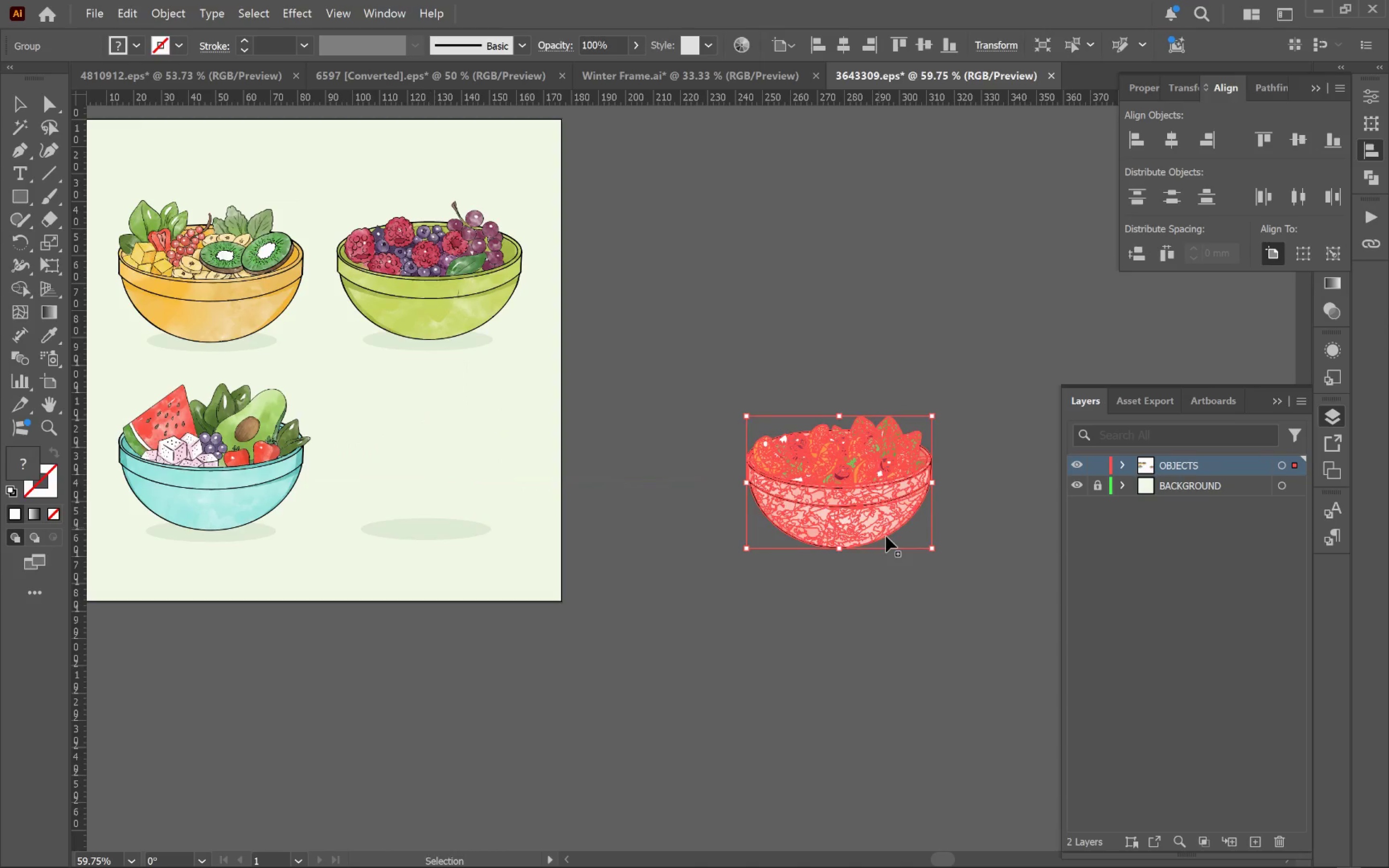 
hold_key(key=Space, duration=0.5)
 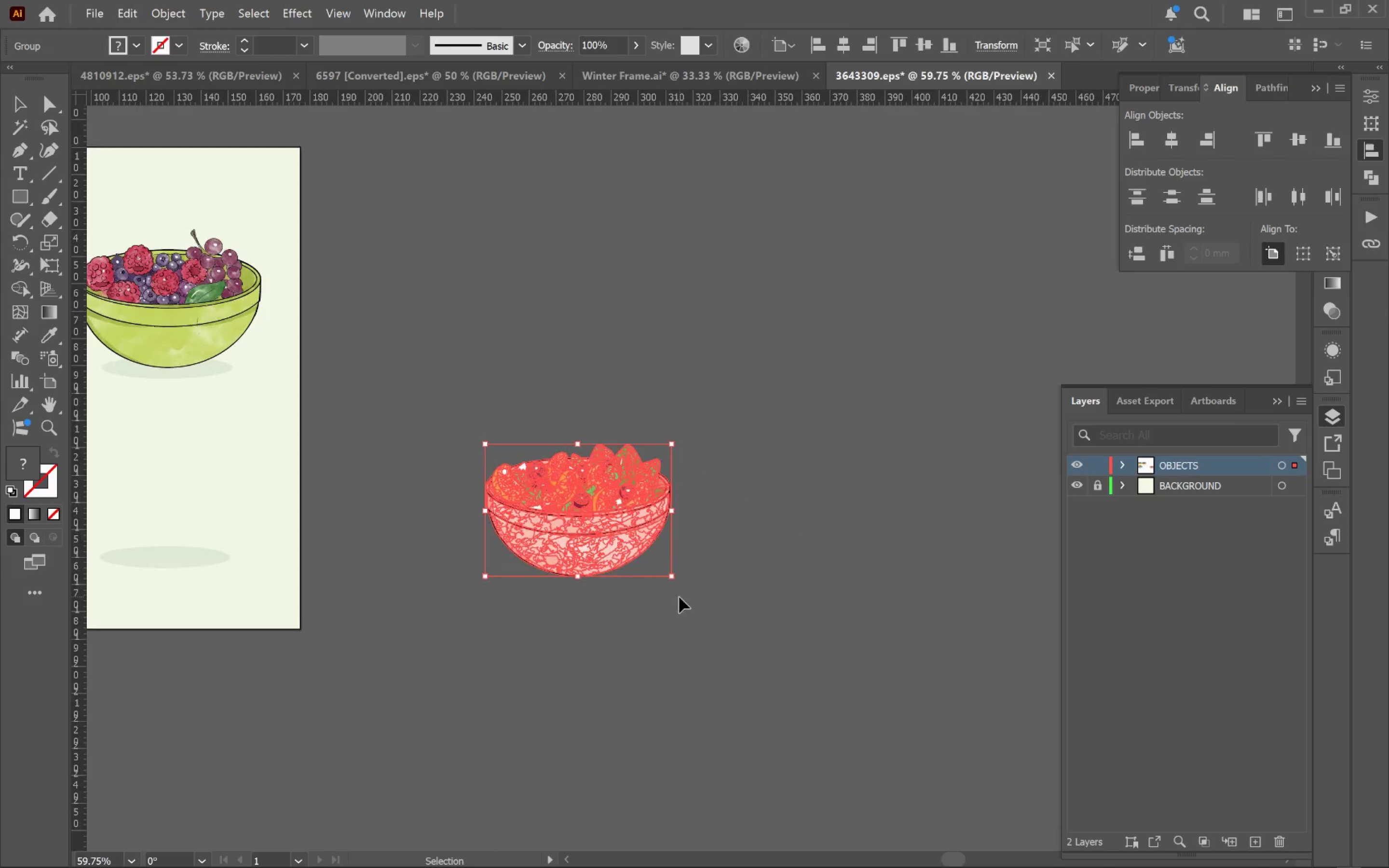 
left_click_drag(start_coordinate=[902, 527], to_coordinate=[640, 555])
 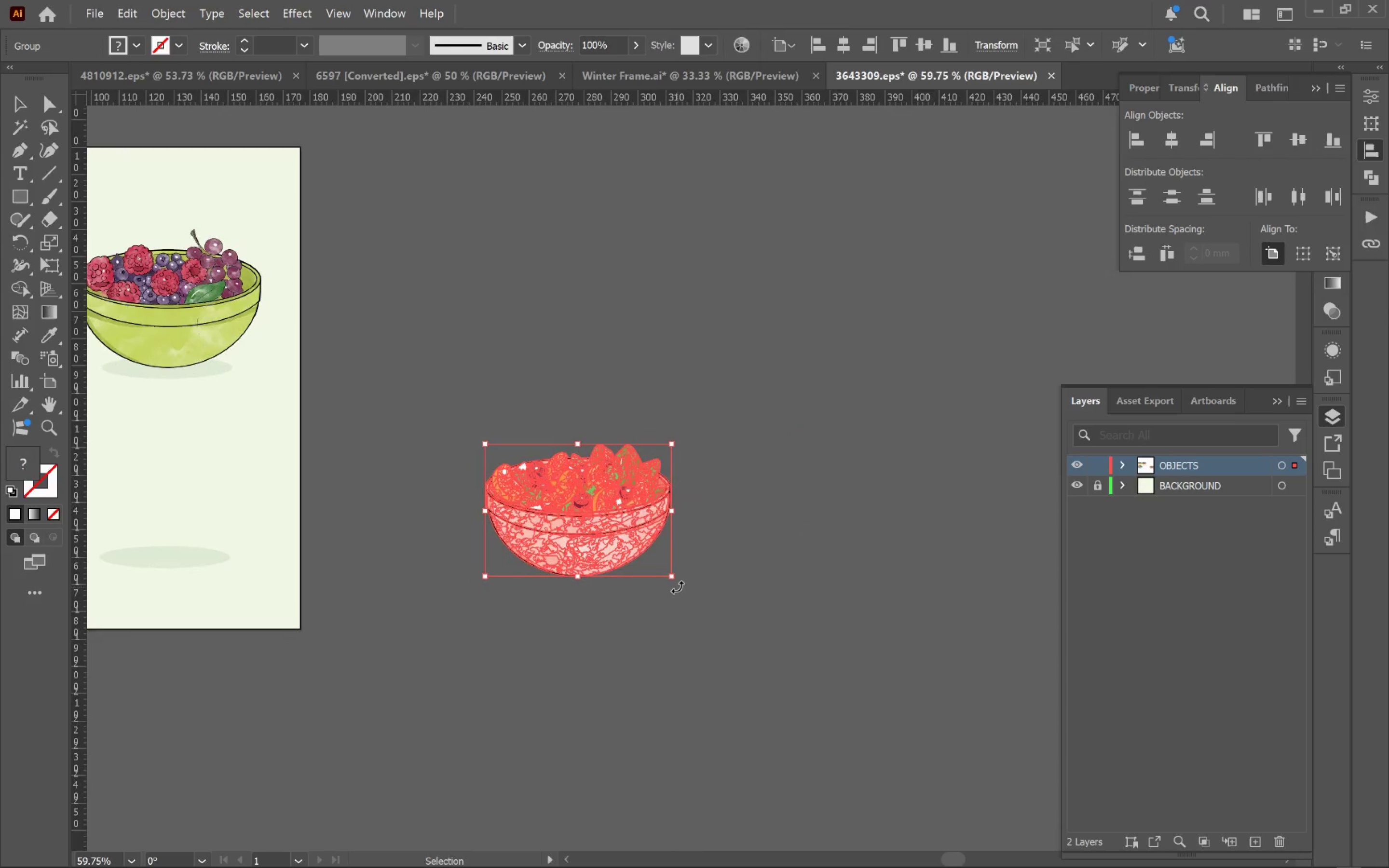 
left_click_drag(start_coordinate=[677, 586], to_coordinate=[734, 545])
 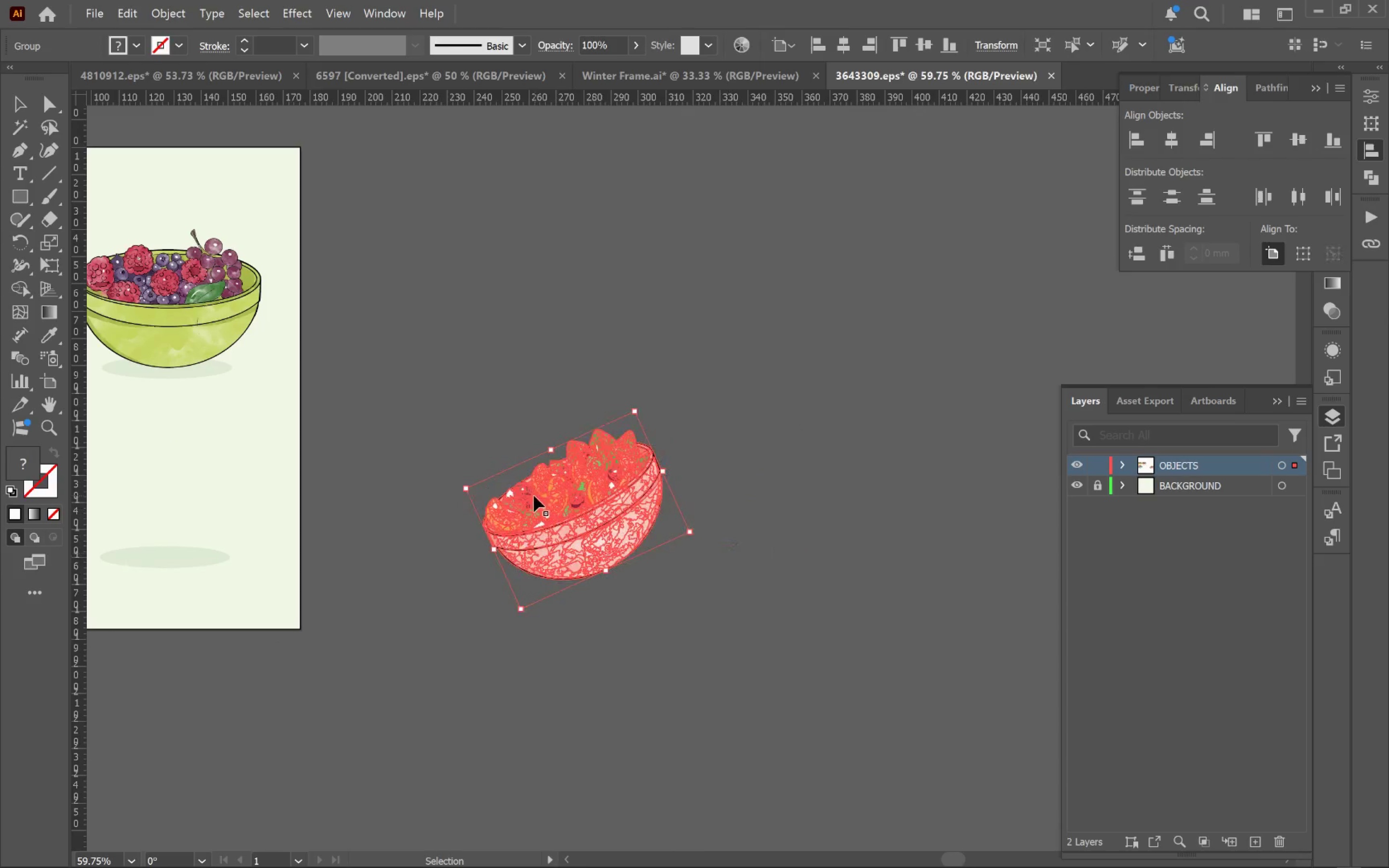 
hold_key(key=AltLeft, duration=0.92)
scroll: coordinate [547, 493], scroll_direction: up, amount: 4.0
 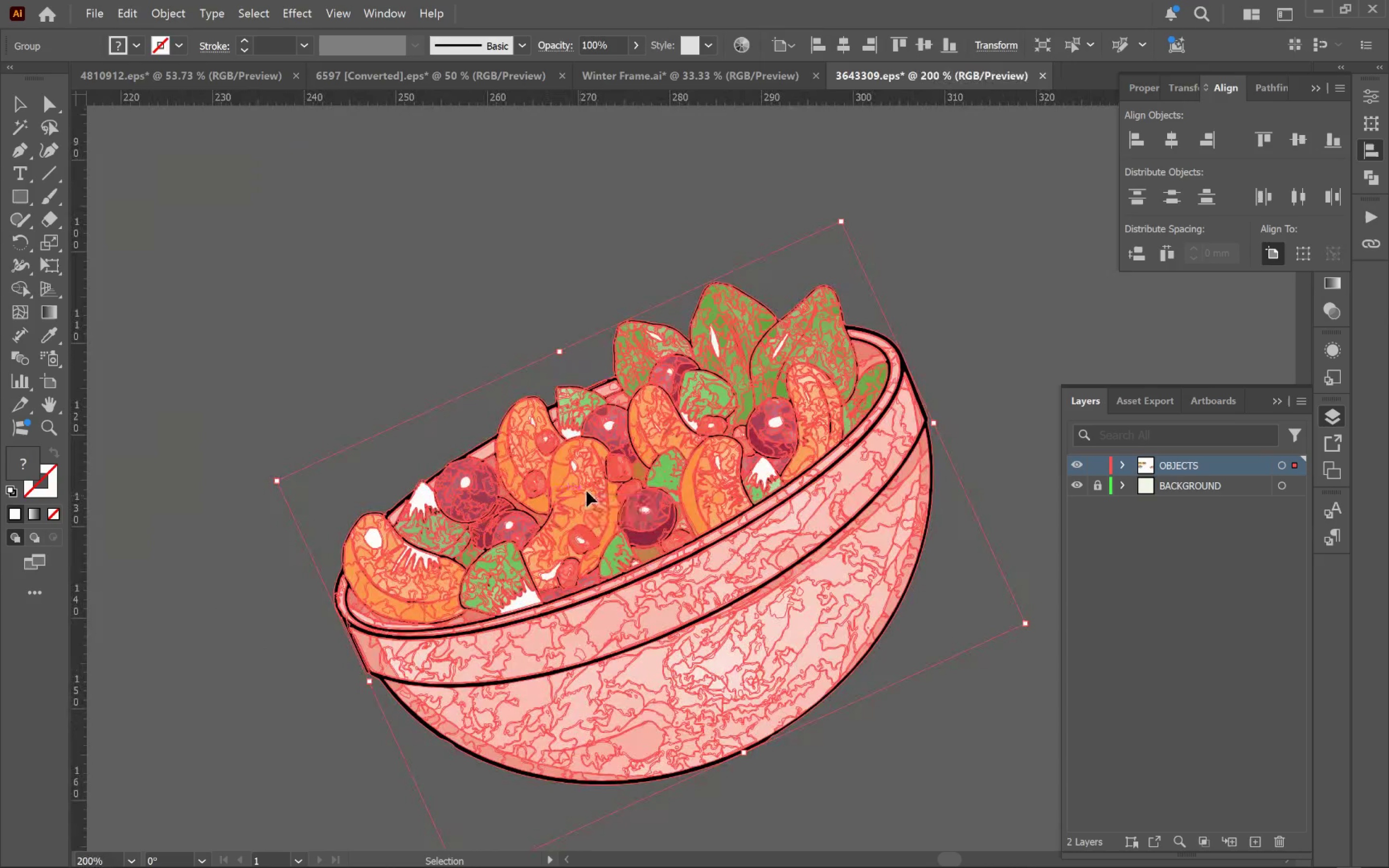 
double_click([586, 491])
 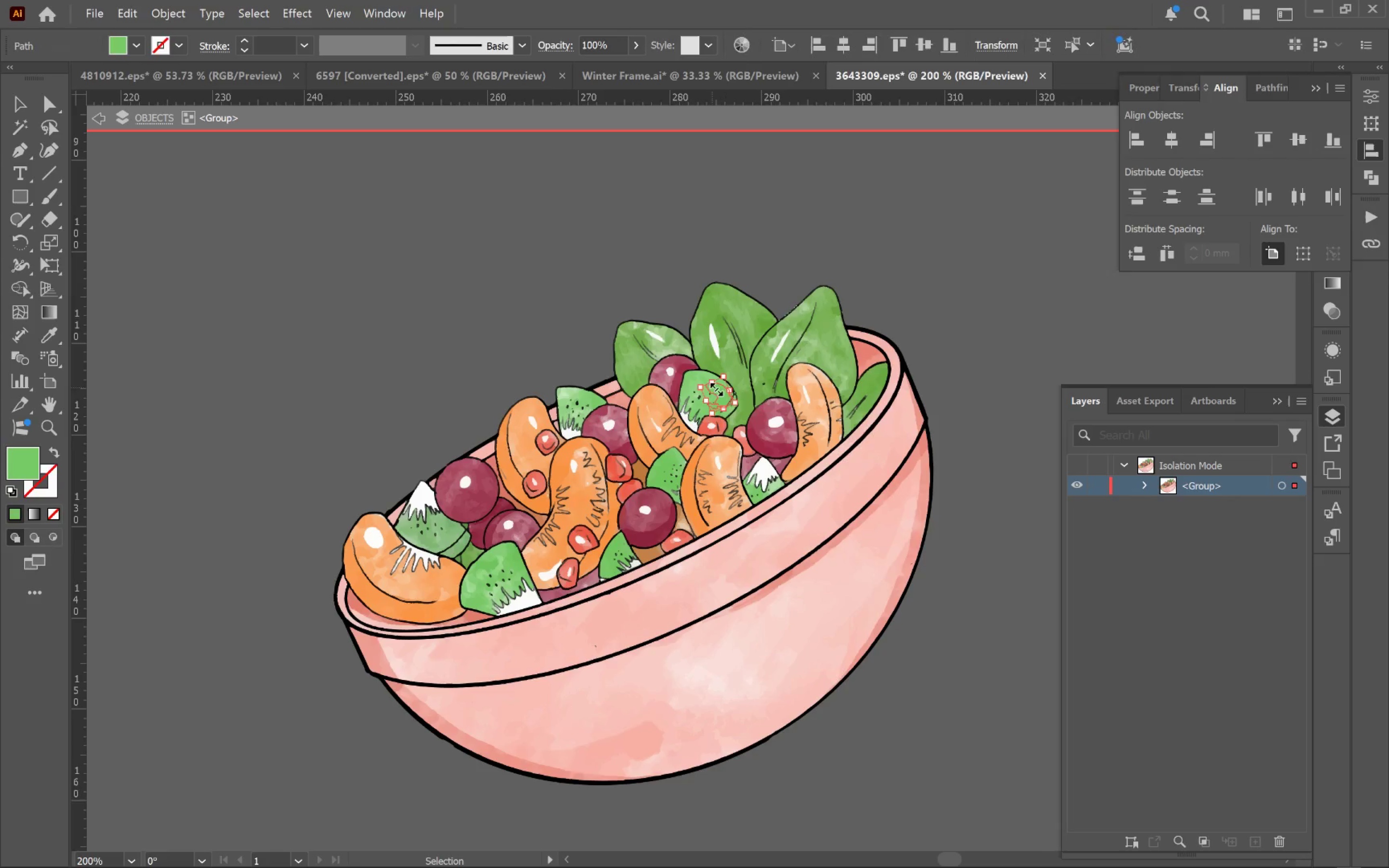 
left_click_drag(start_coordinate=[725, 395], to_coordinate=[748, 374])
 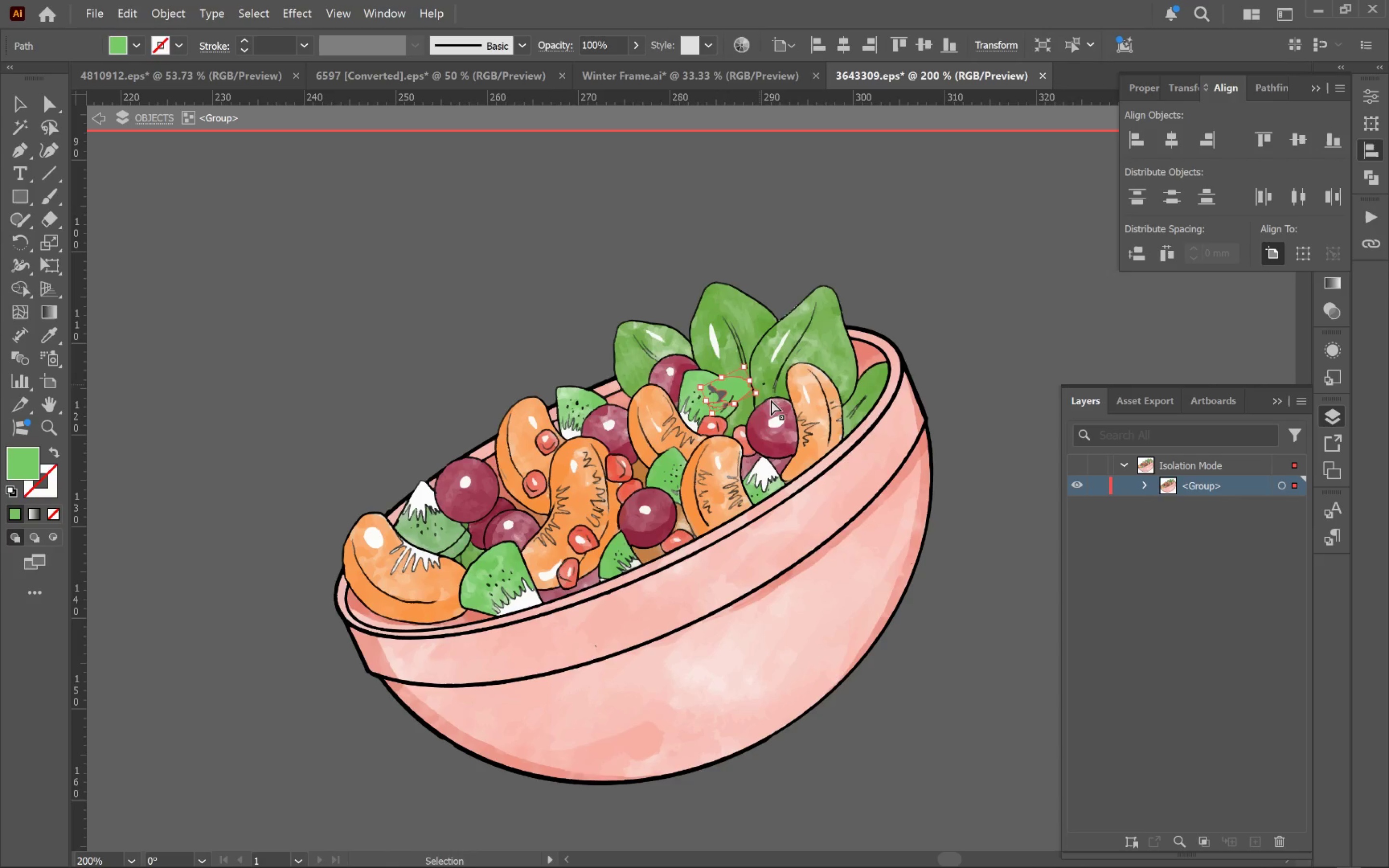 
key(Control+Z)
 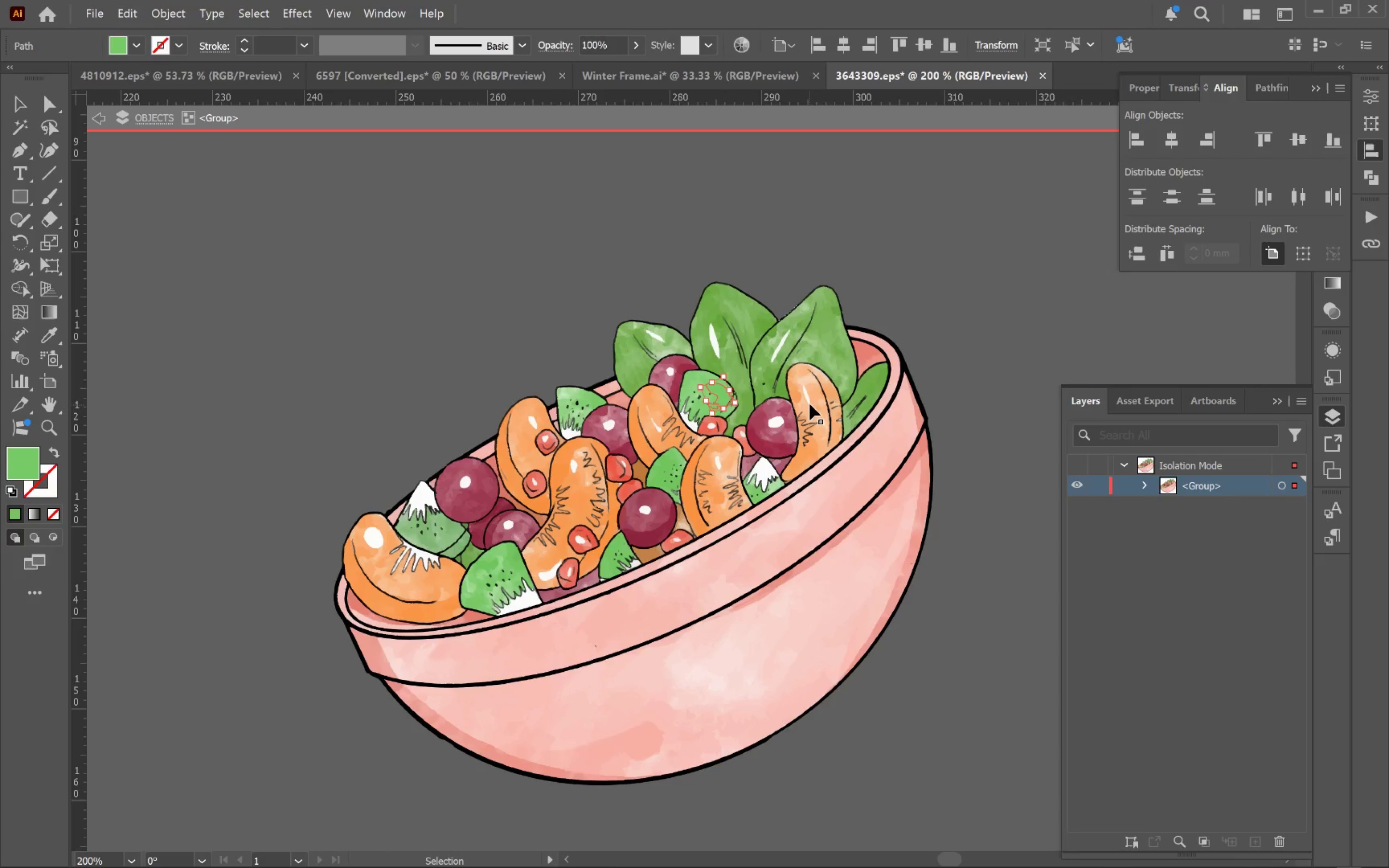 
left_click([811, 401])
 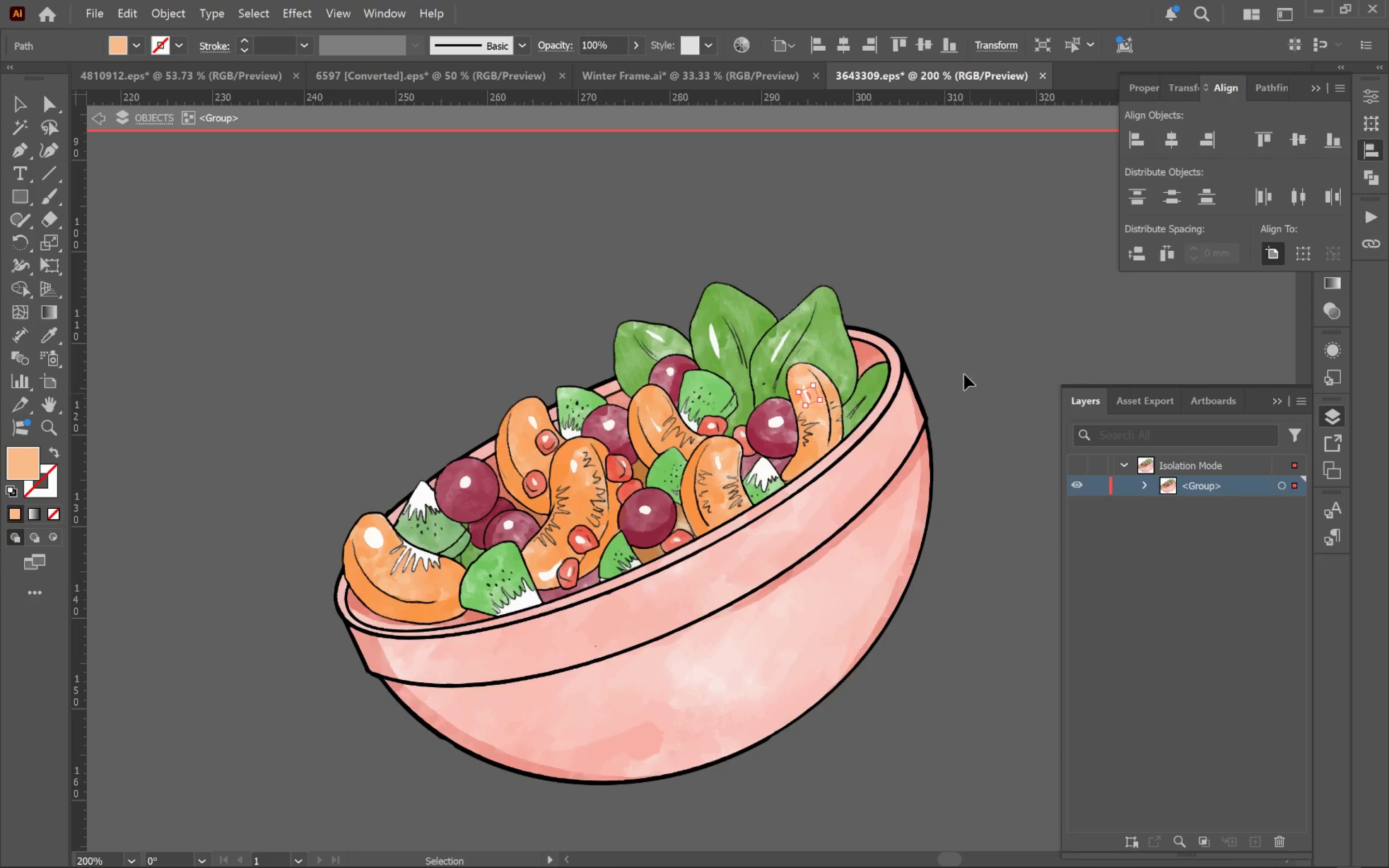 
left_click([954, 330])
 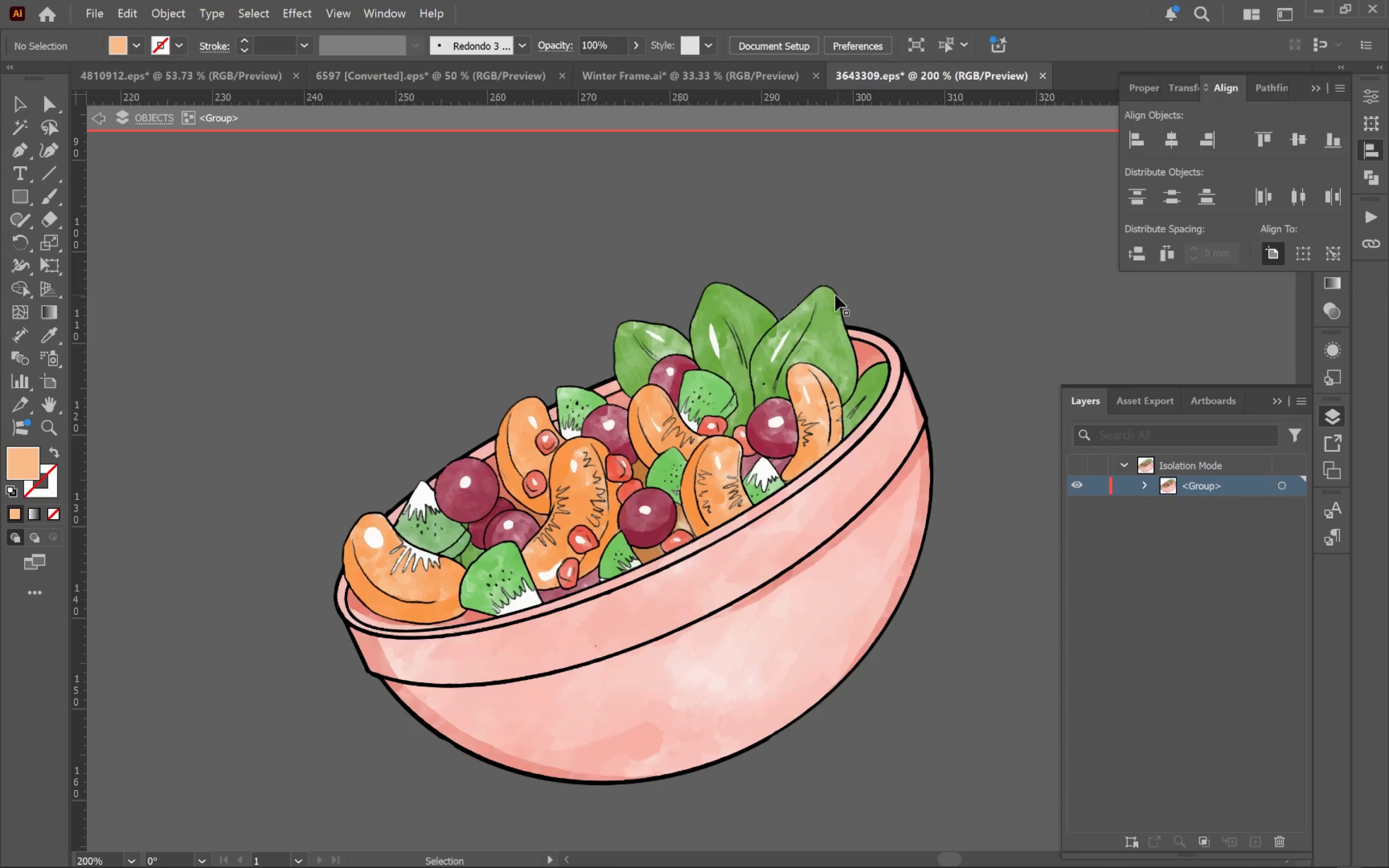 
left_click([822, 311])
 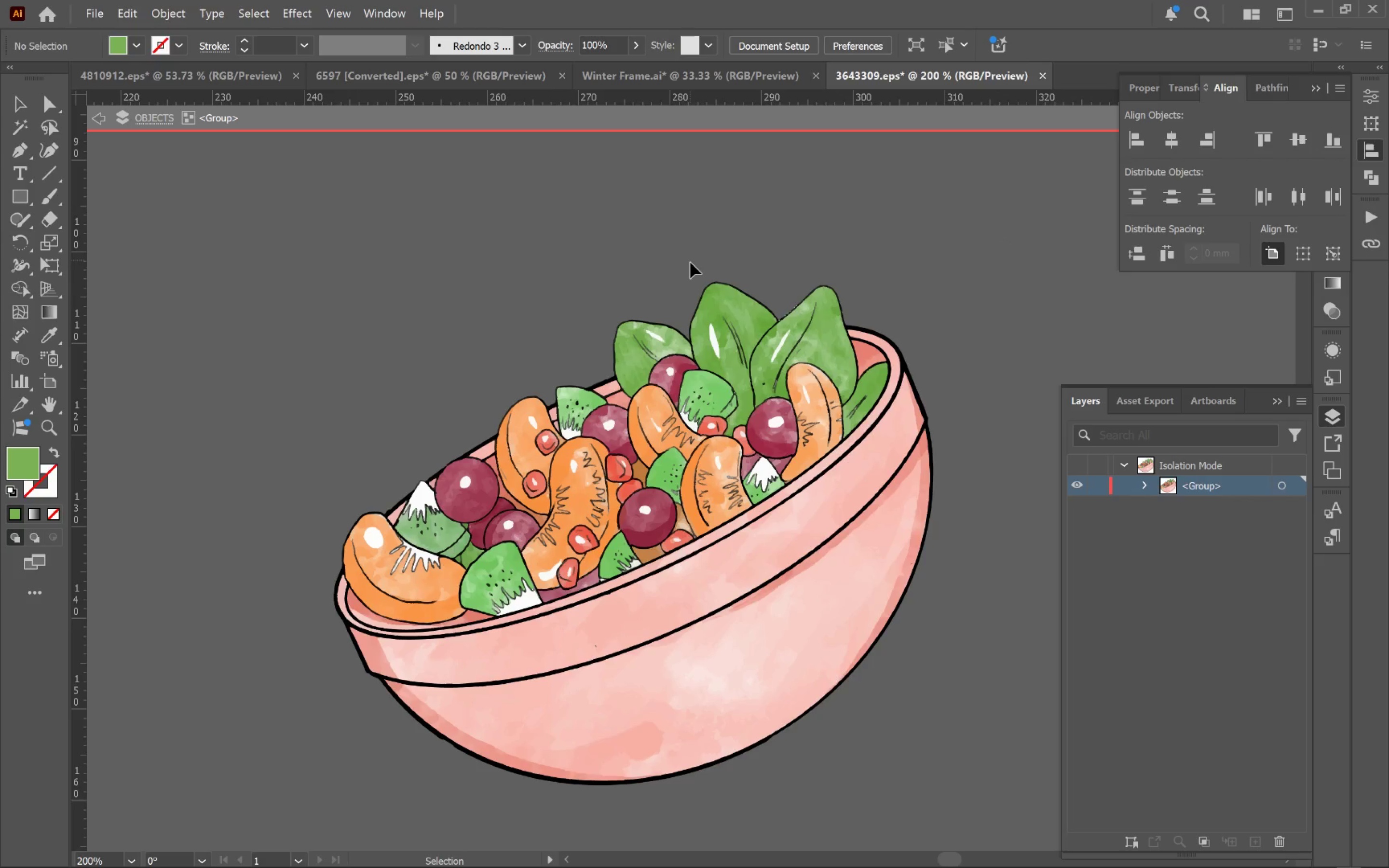 
wait(5.42)
 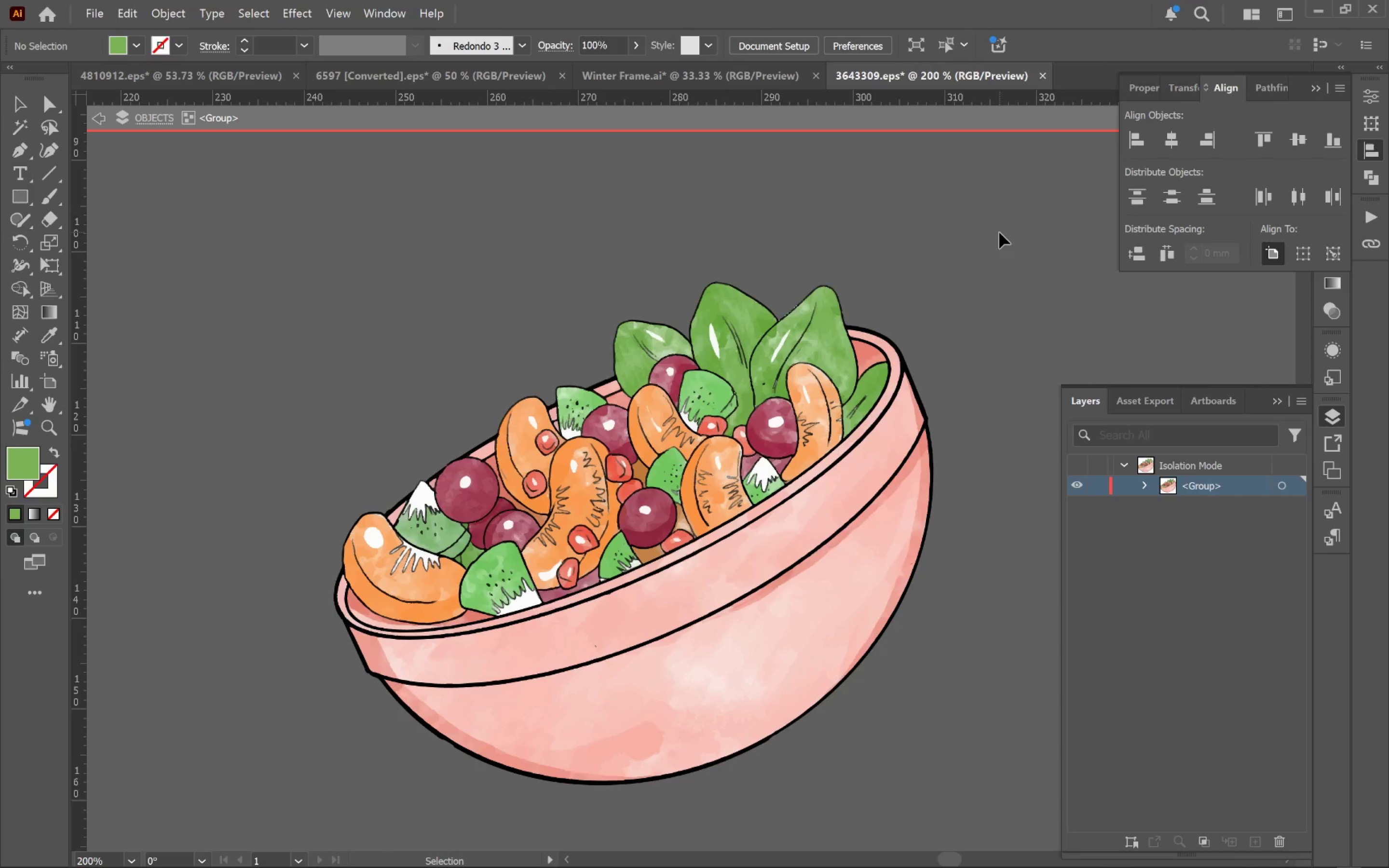 
hold_key(key=AltLeft, duration=1.03)
scroll: coordinate [539, 458], scroll_direction: up, amount: 5.0
 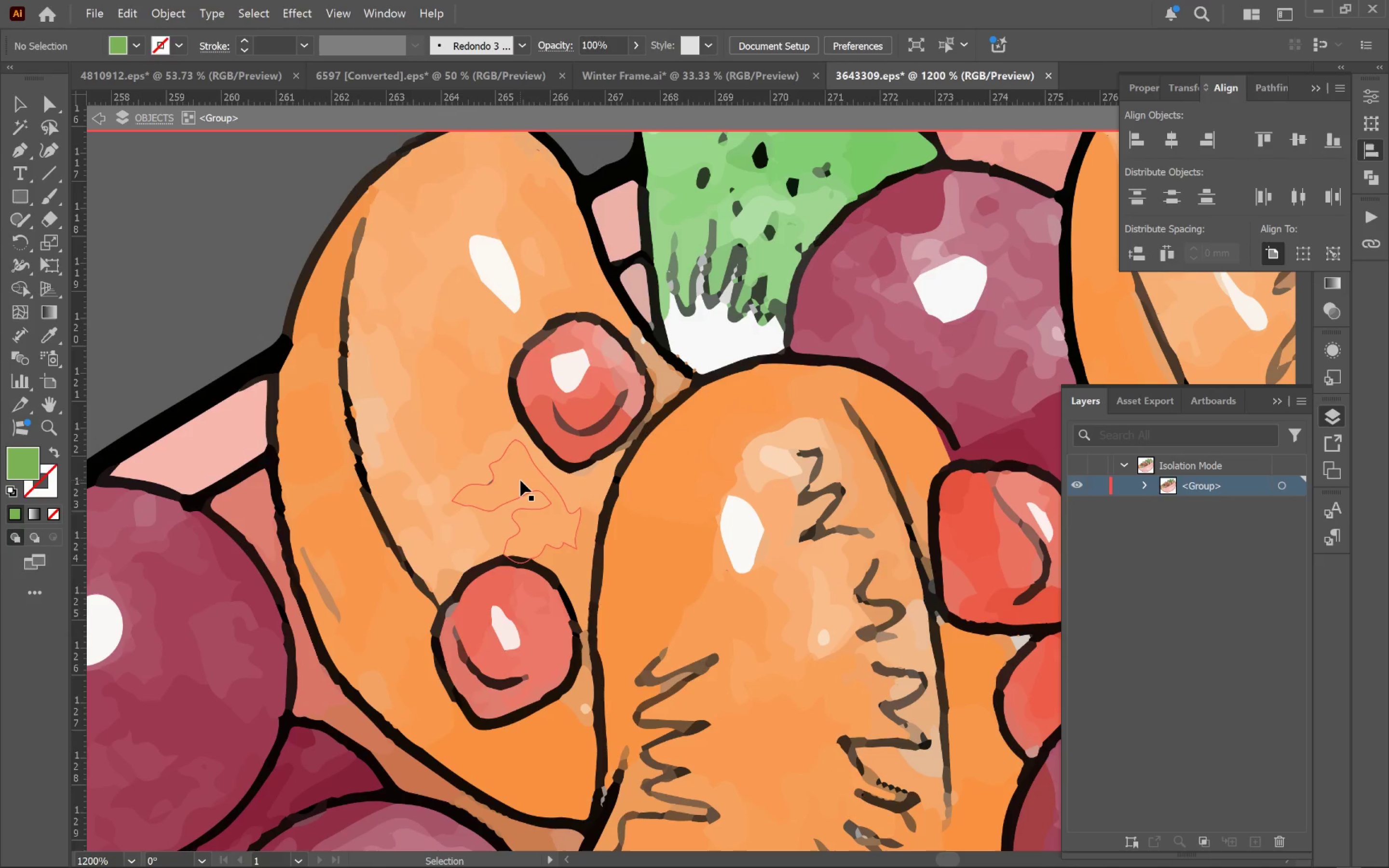 
hold_key(key=AltLeft, duration=2.38)
scroll: coordinate [520, 480], scroll_direction: down, amount: 3.0
 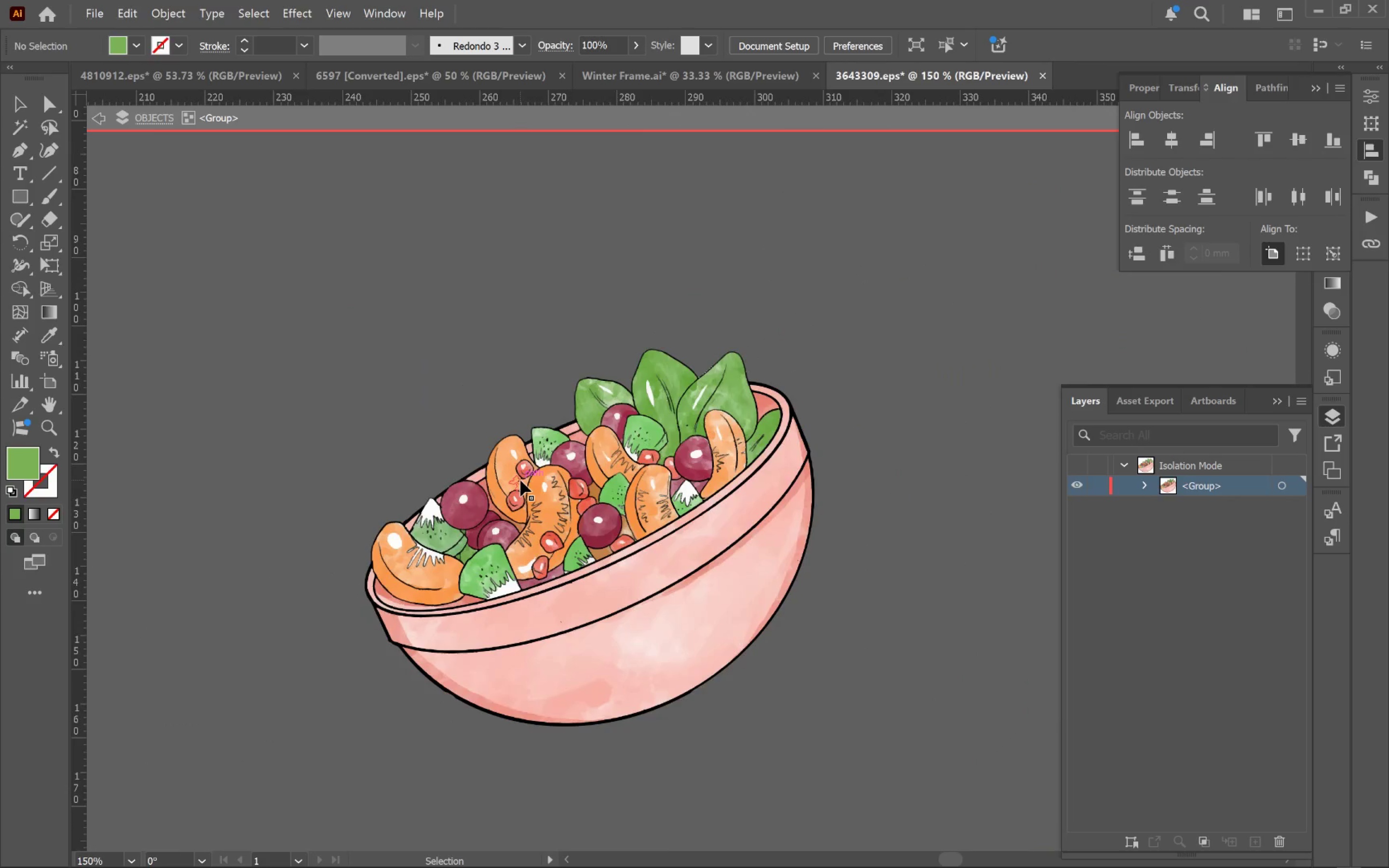 
hold_key(key=AltLeft, duration=0.52)
scroll: coordinate [520, 480], scroll_direction: down, amount: 1.0
 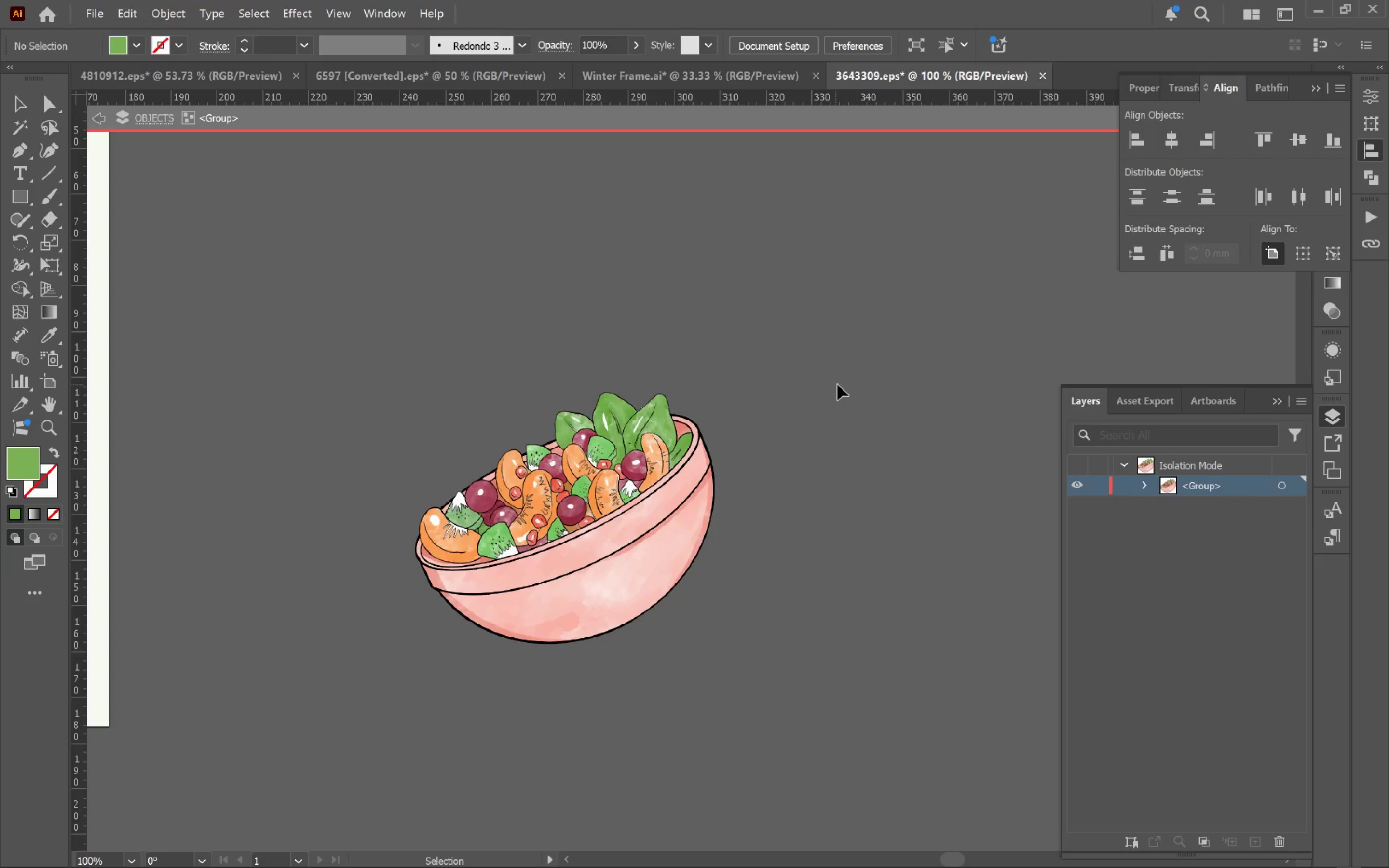 
double_click([838, 384])
 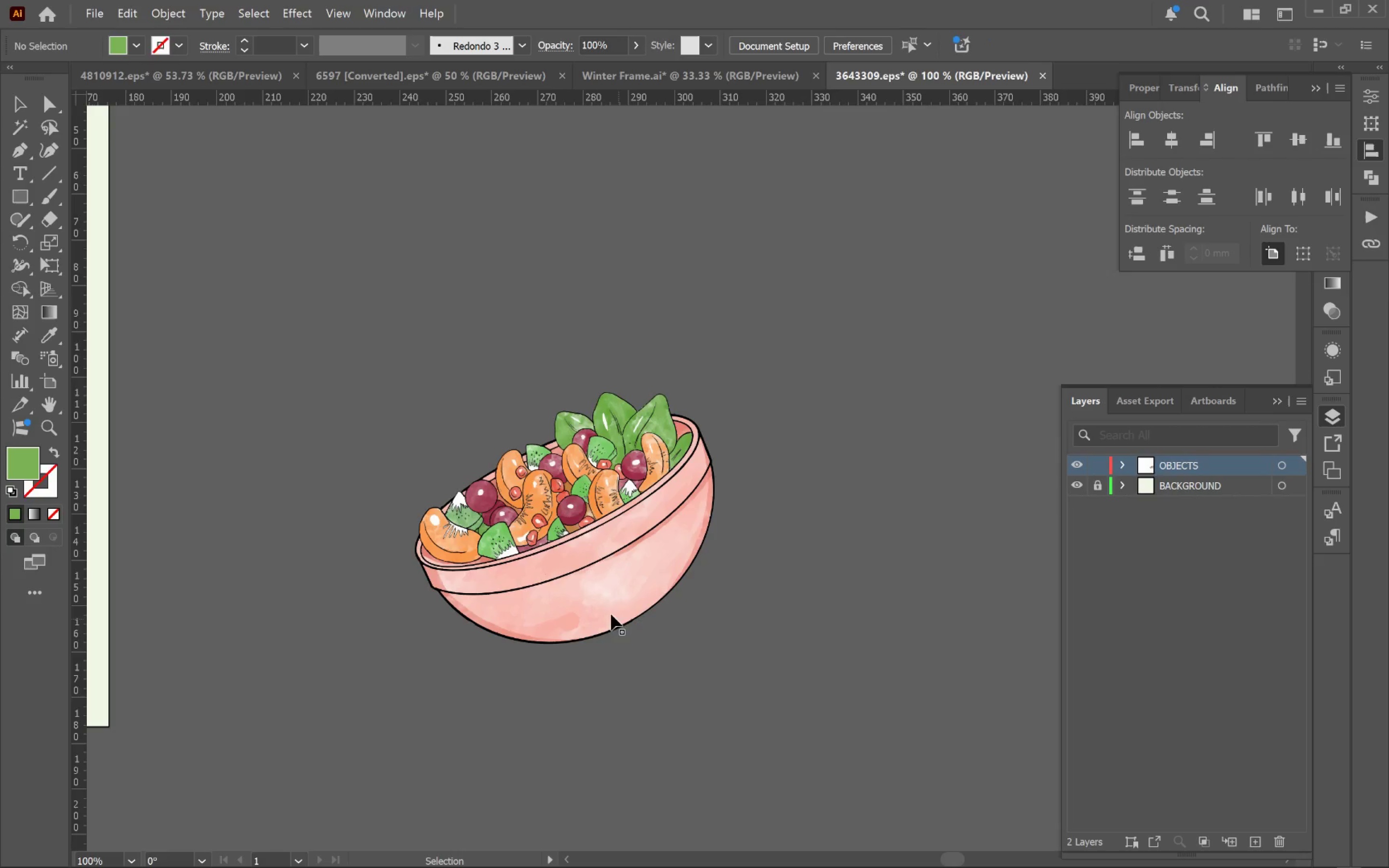 
left_click([593, 594])
 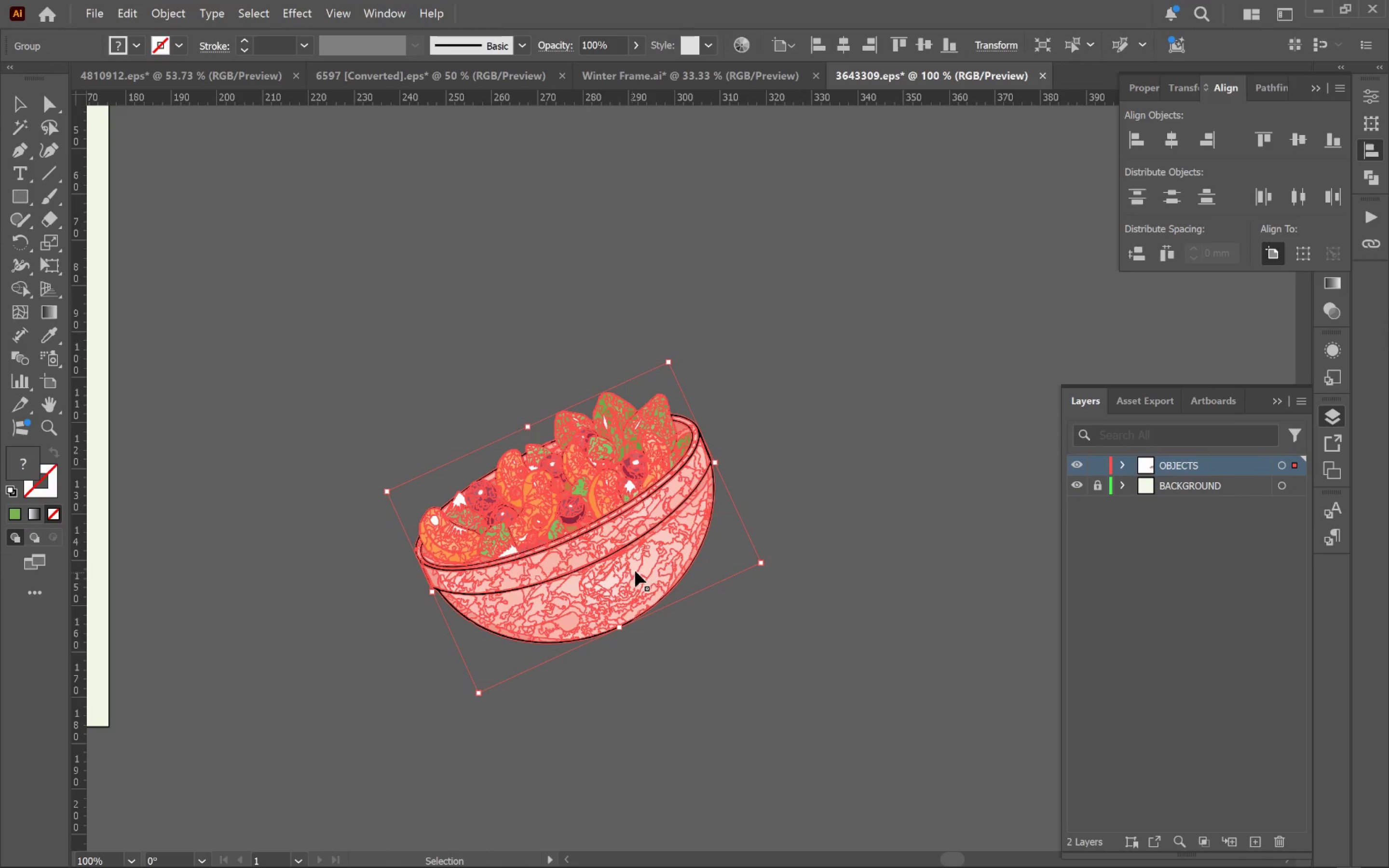 
left_click_drag(start_coordinate=[638, 570], to_coordinate=[847, 445])
 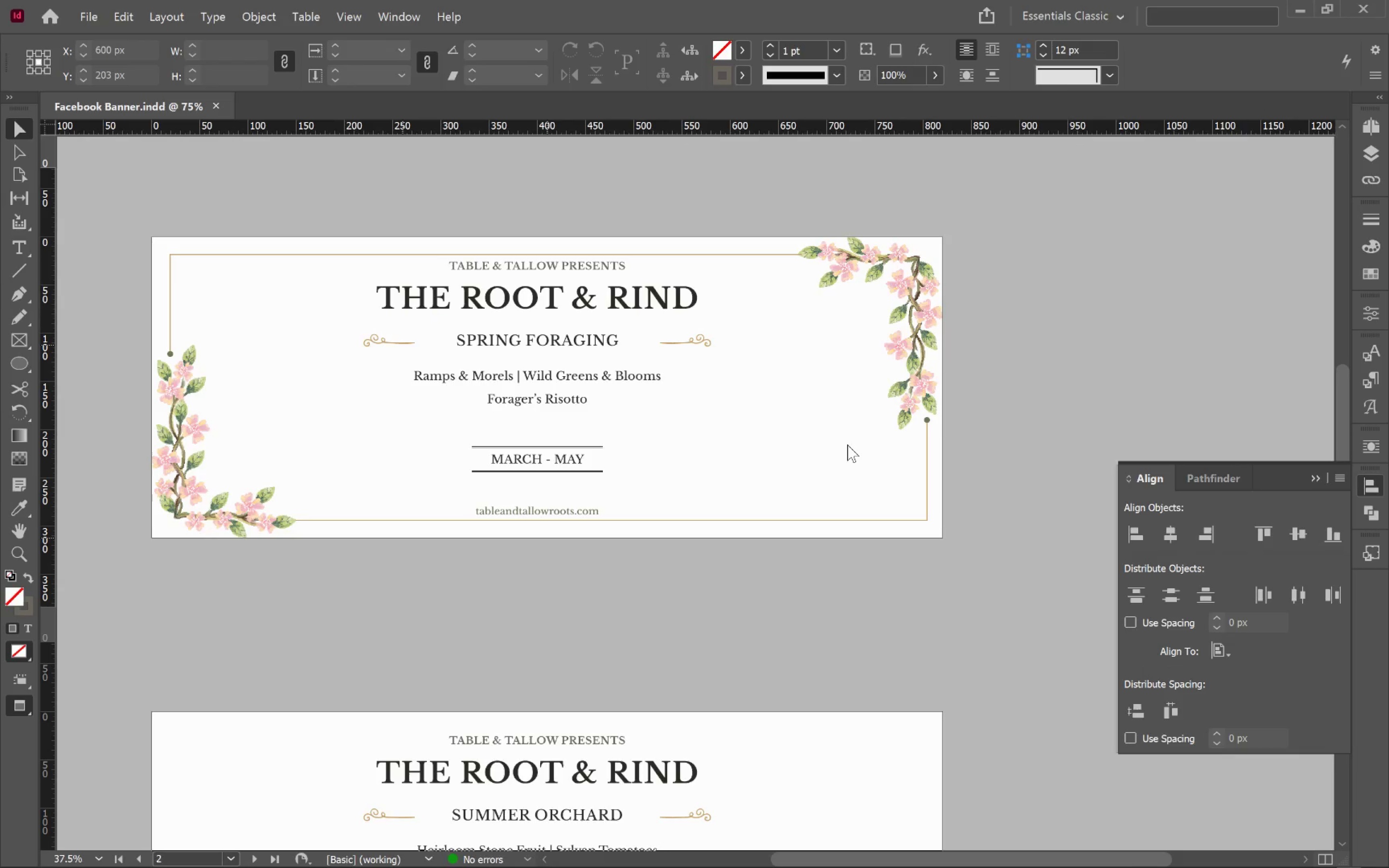 
key(Alt+Tab)
 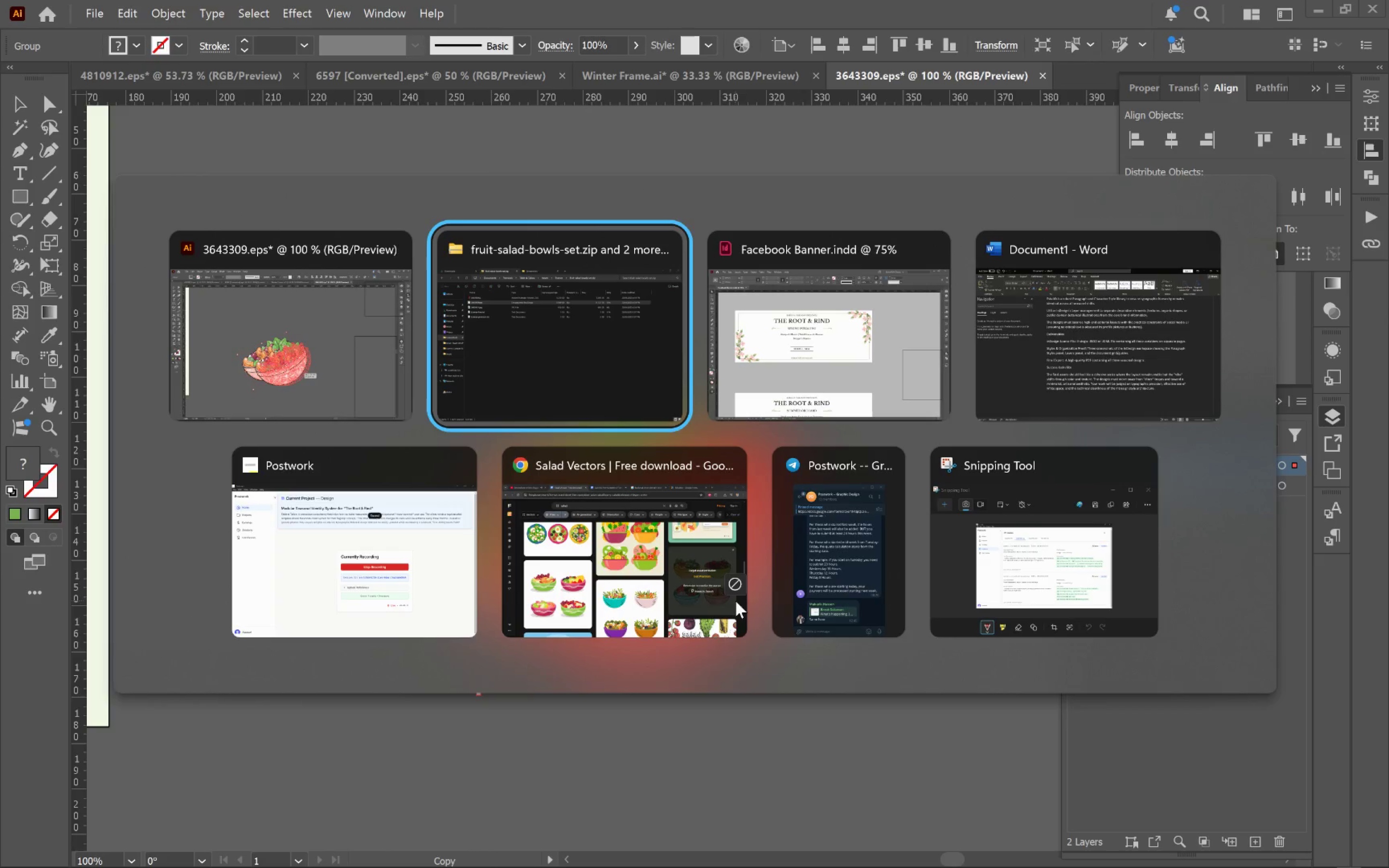 
key(Alt+Tab)
 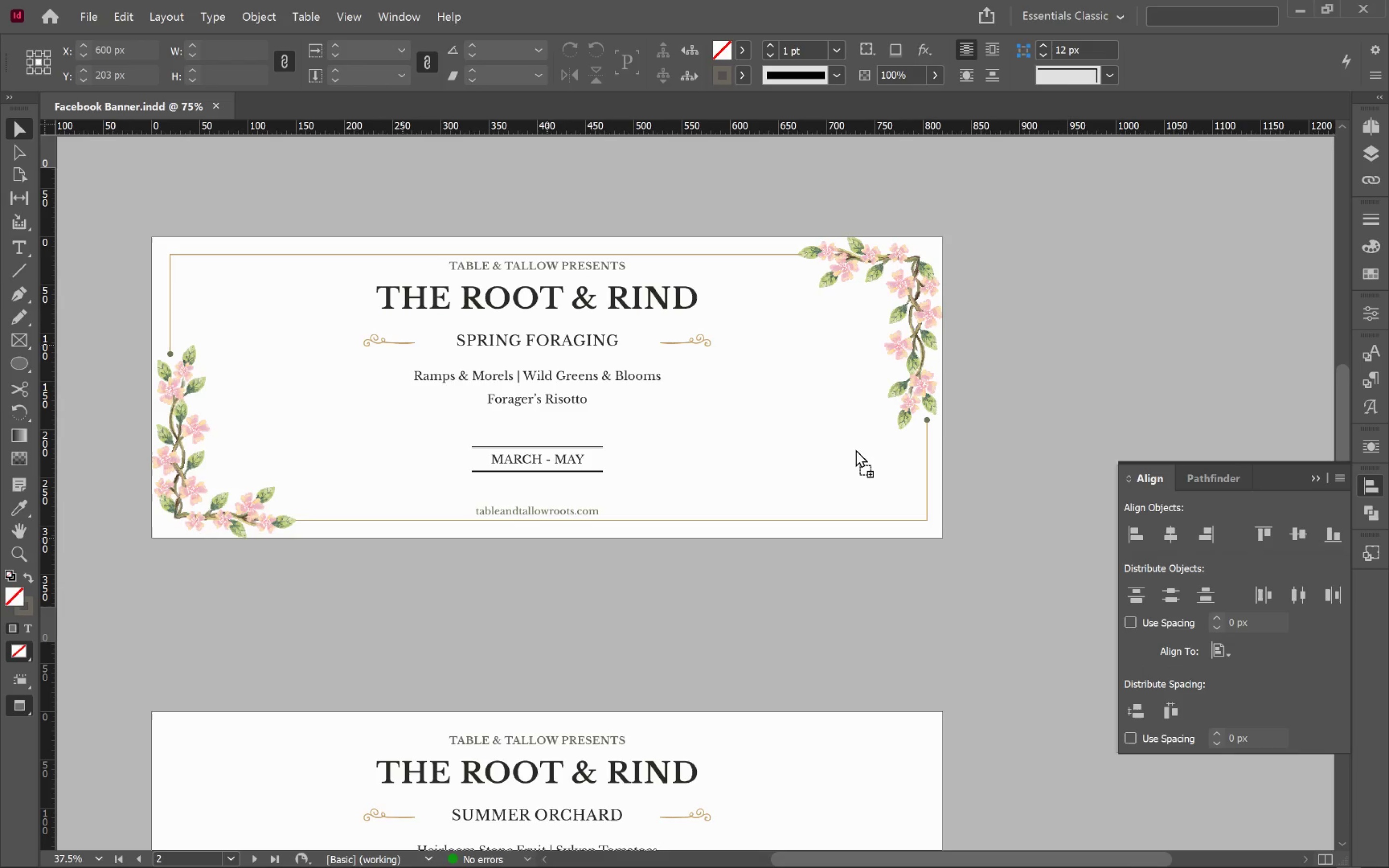 
hold_key(key=ShiftLeft, duration=1.55)
 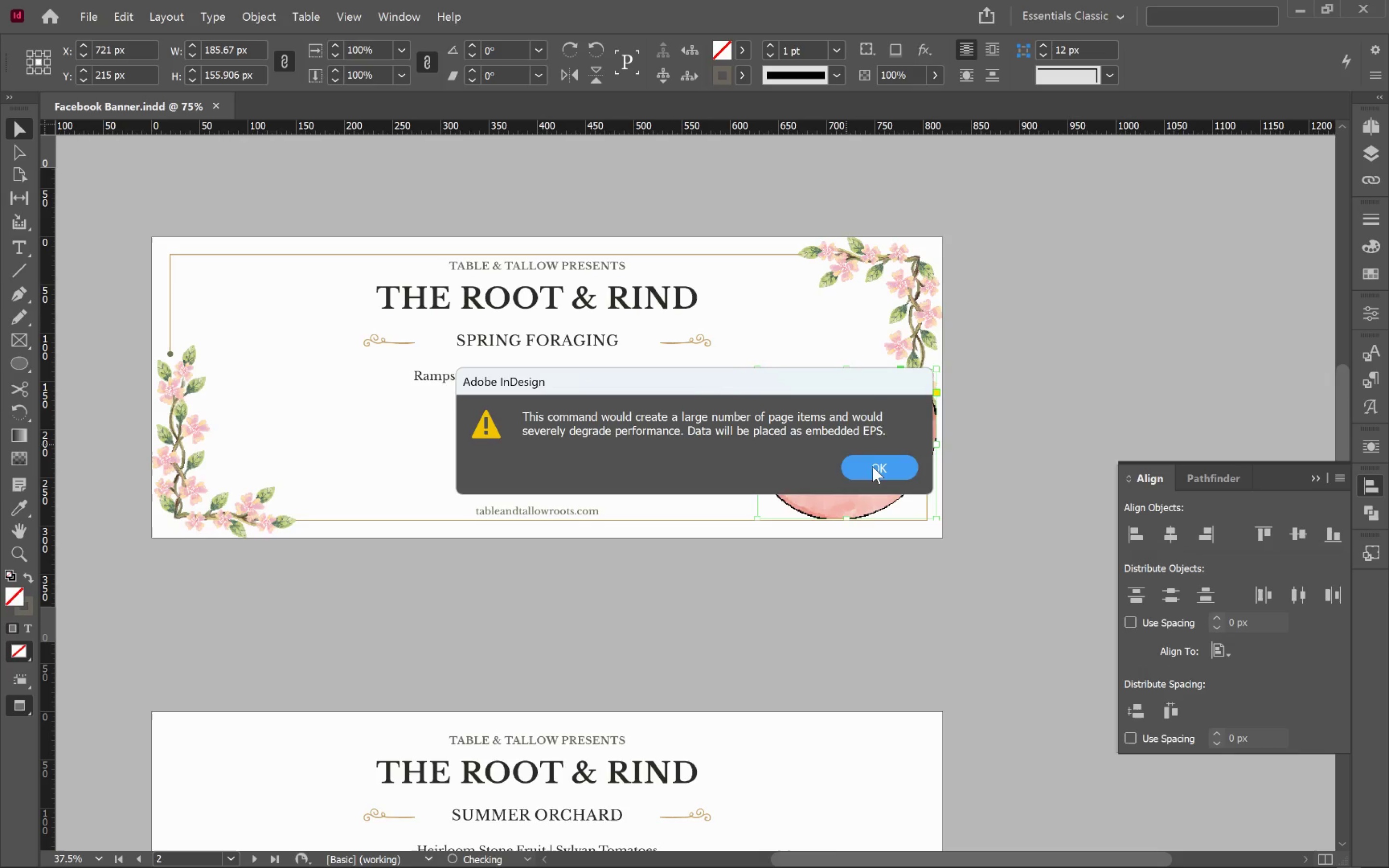 
left_click([873, 466])
 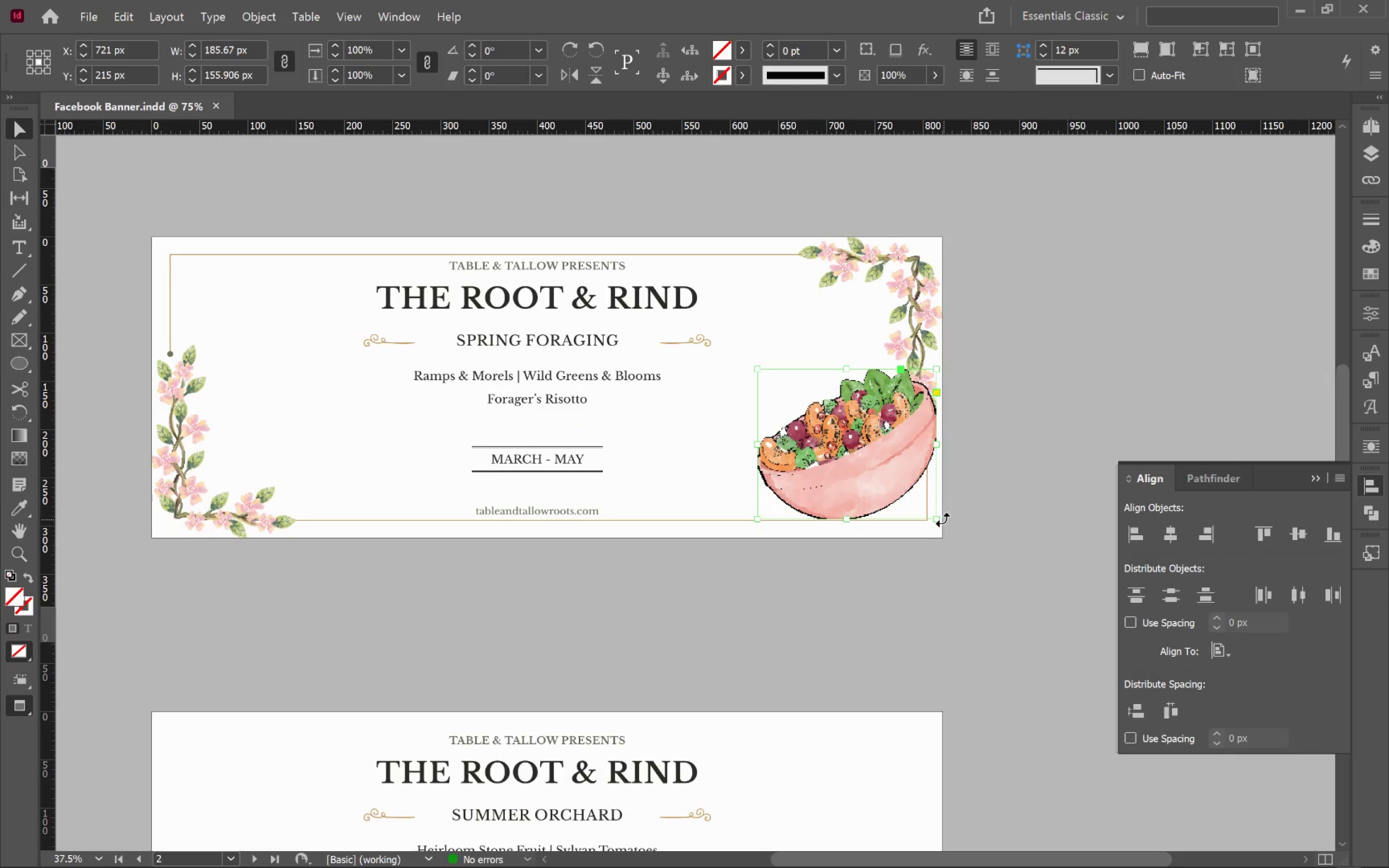 
left_click_drag(start_coordinate=[940, 519], to_coordinate=[883, 455])
 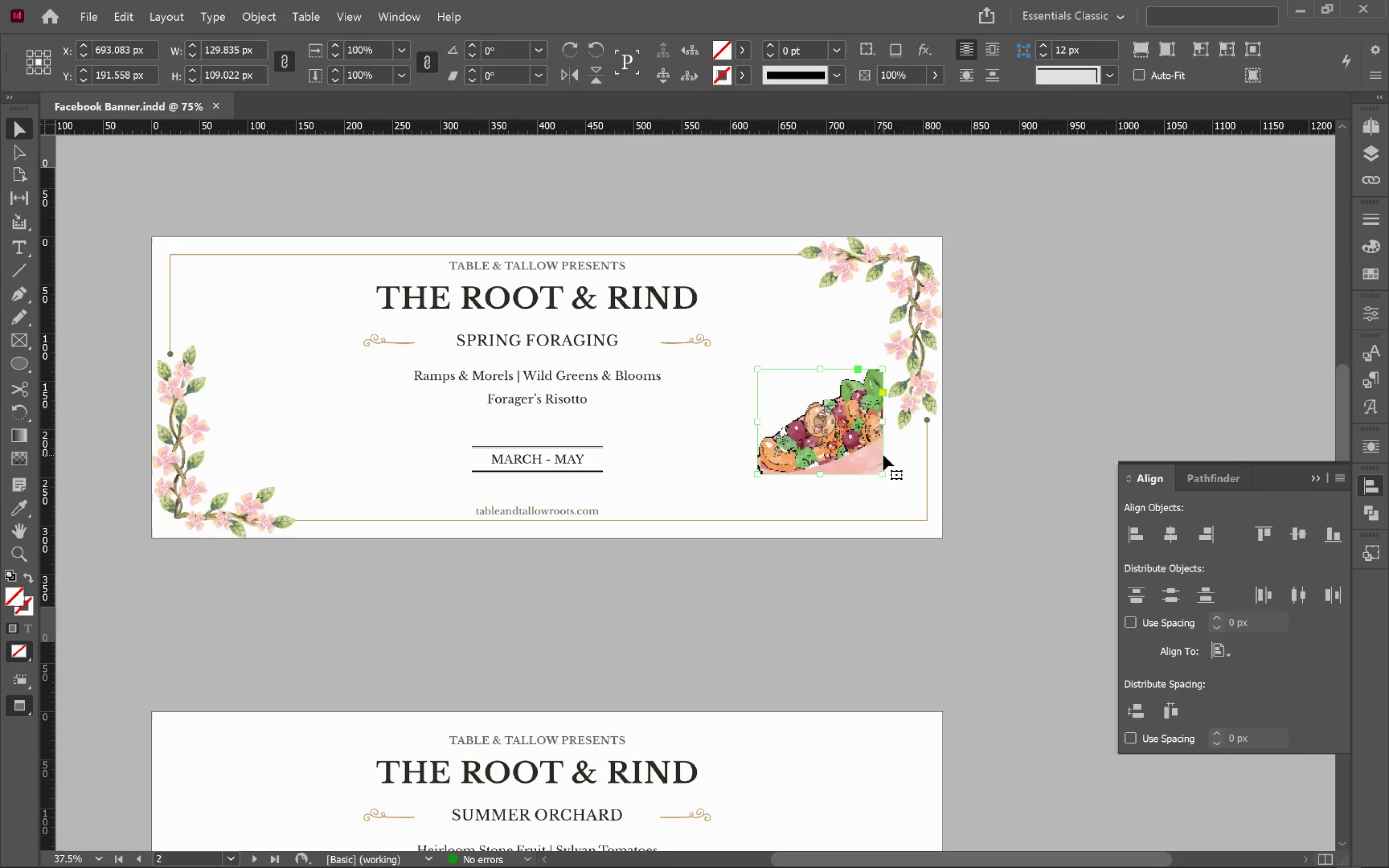 
hold_key(key=ShiftLeft, duration=2.53)
 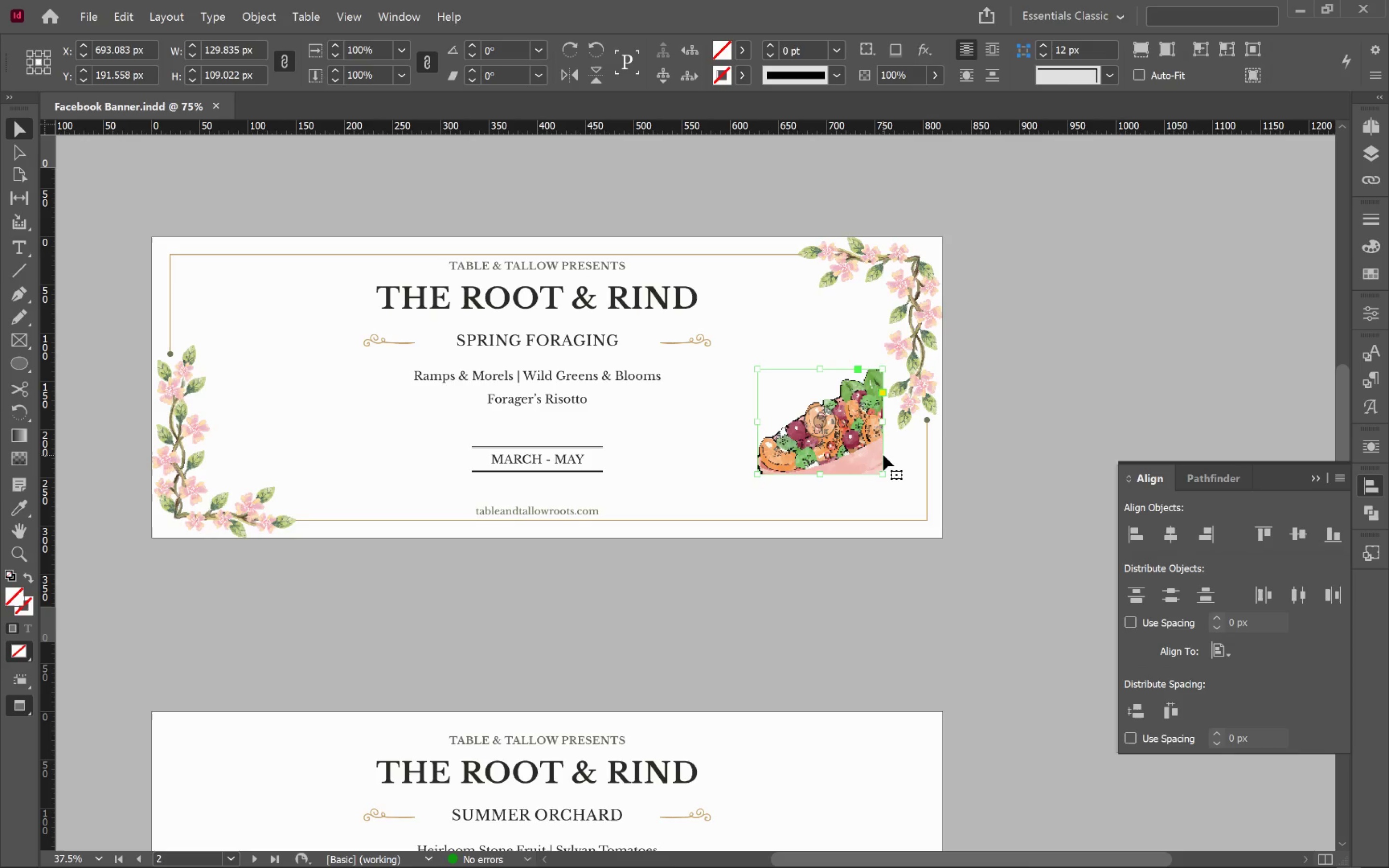 
key(Alt+Control+Shift+C)
 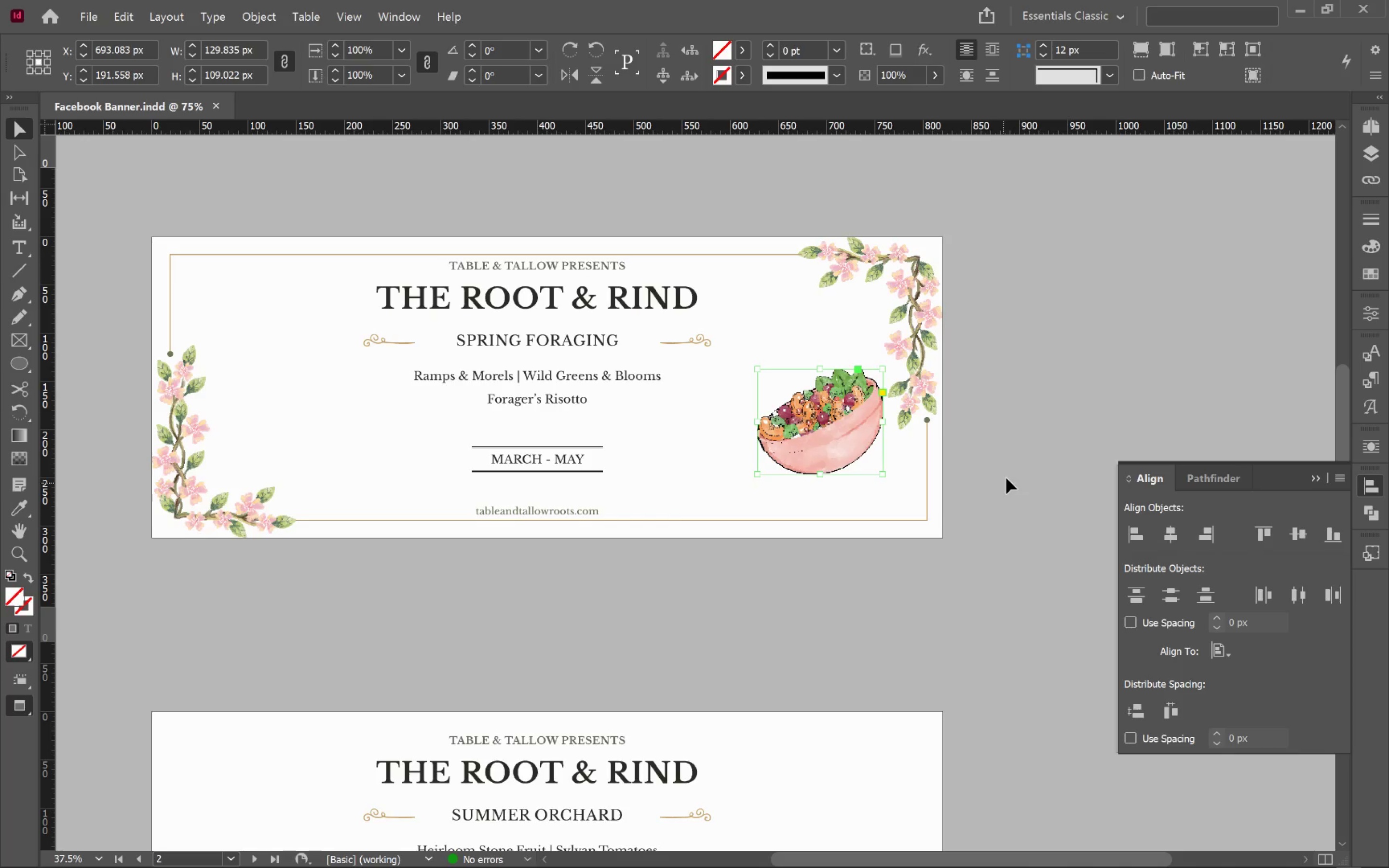 
left_click([1006, 468])
 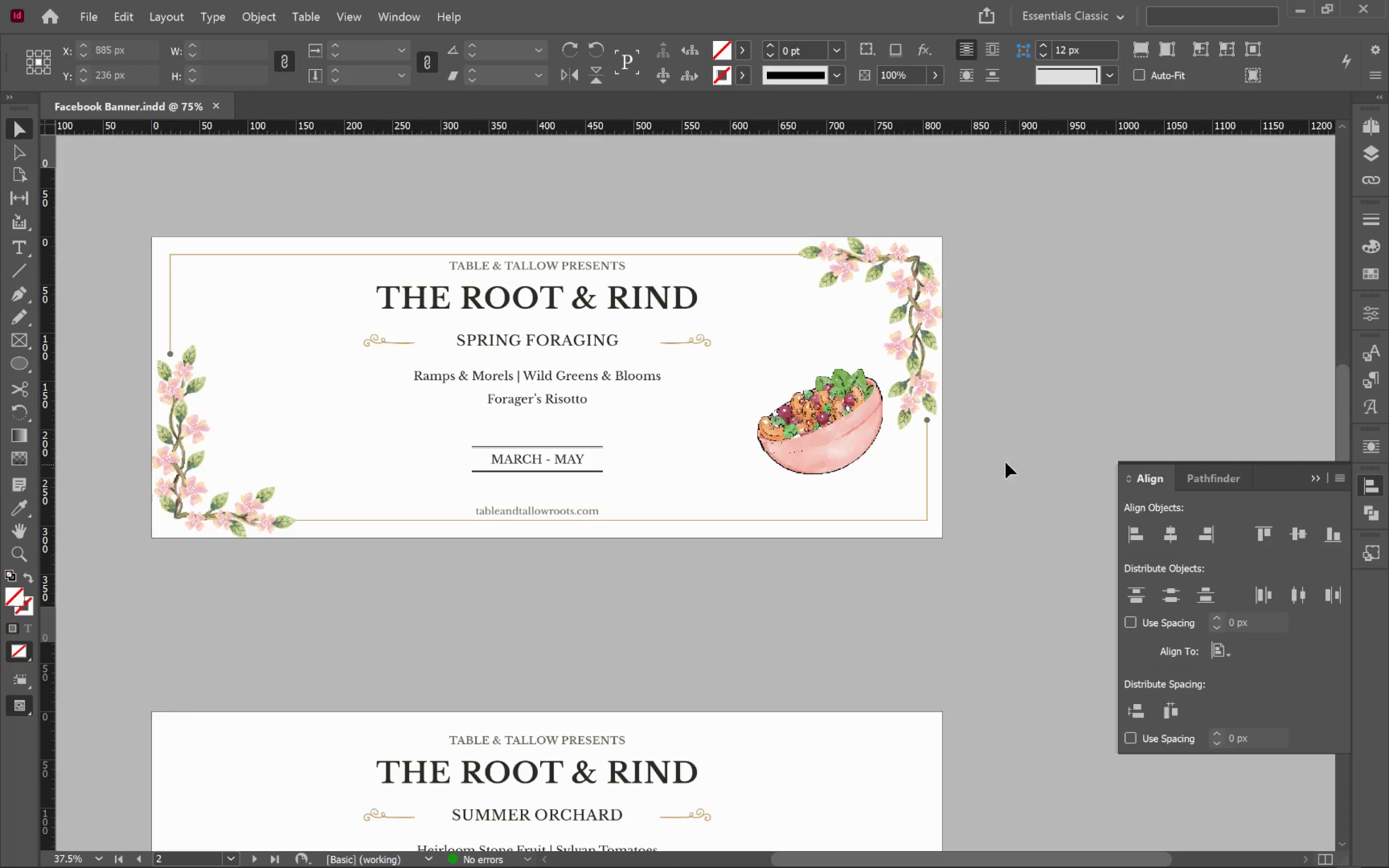 
type(ww)
 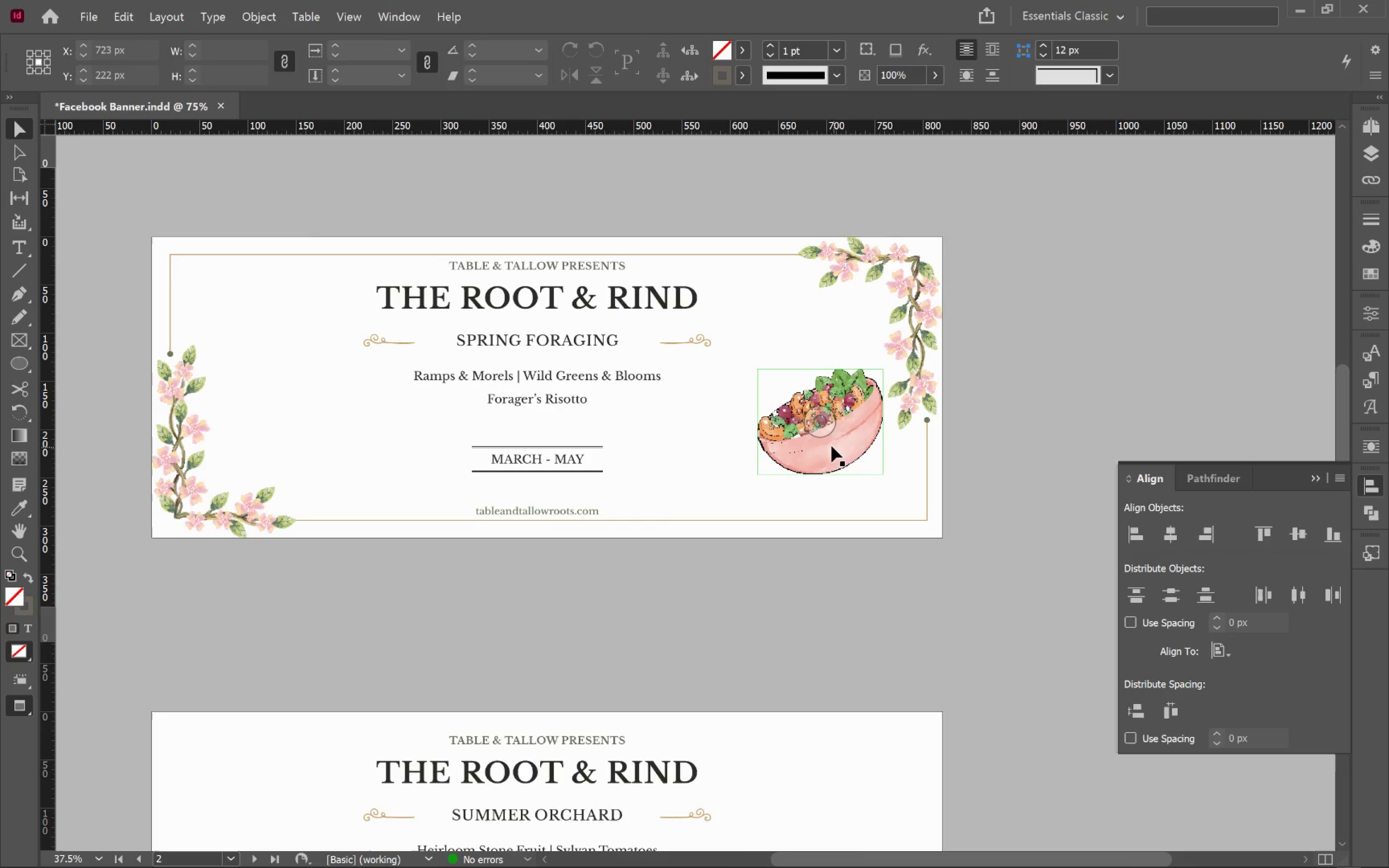 
left_click([833, 443])
 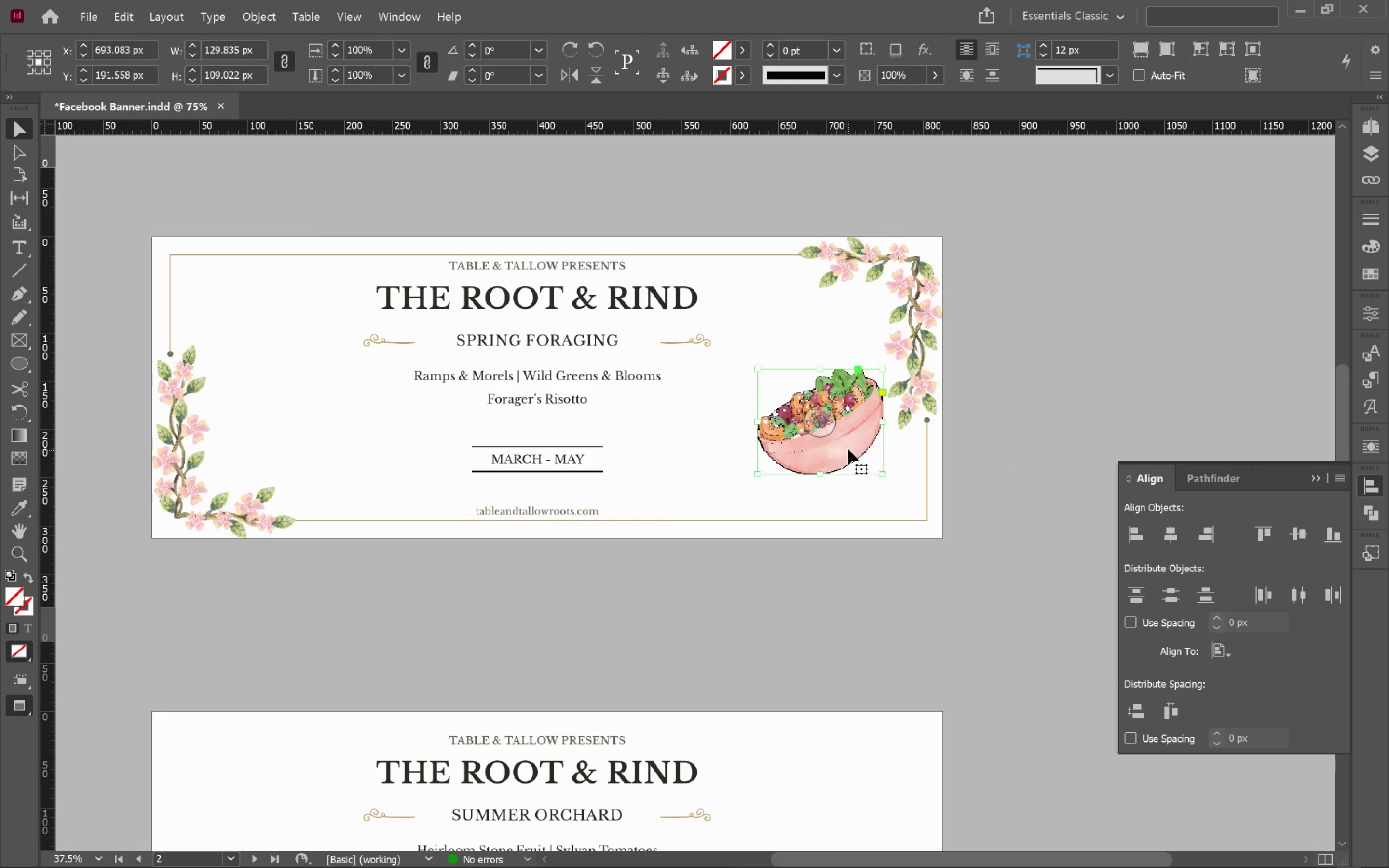 
left_click_drag(start_coordinate=[848, 448], to_coordinate=[825, 450])
 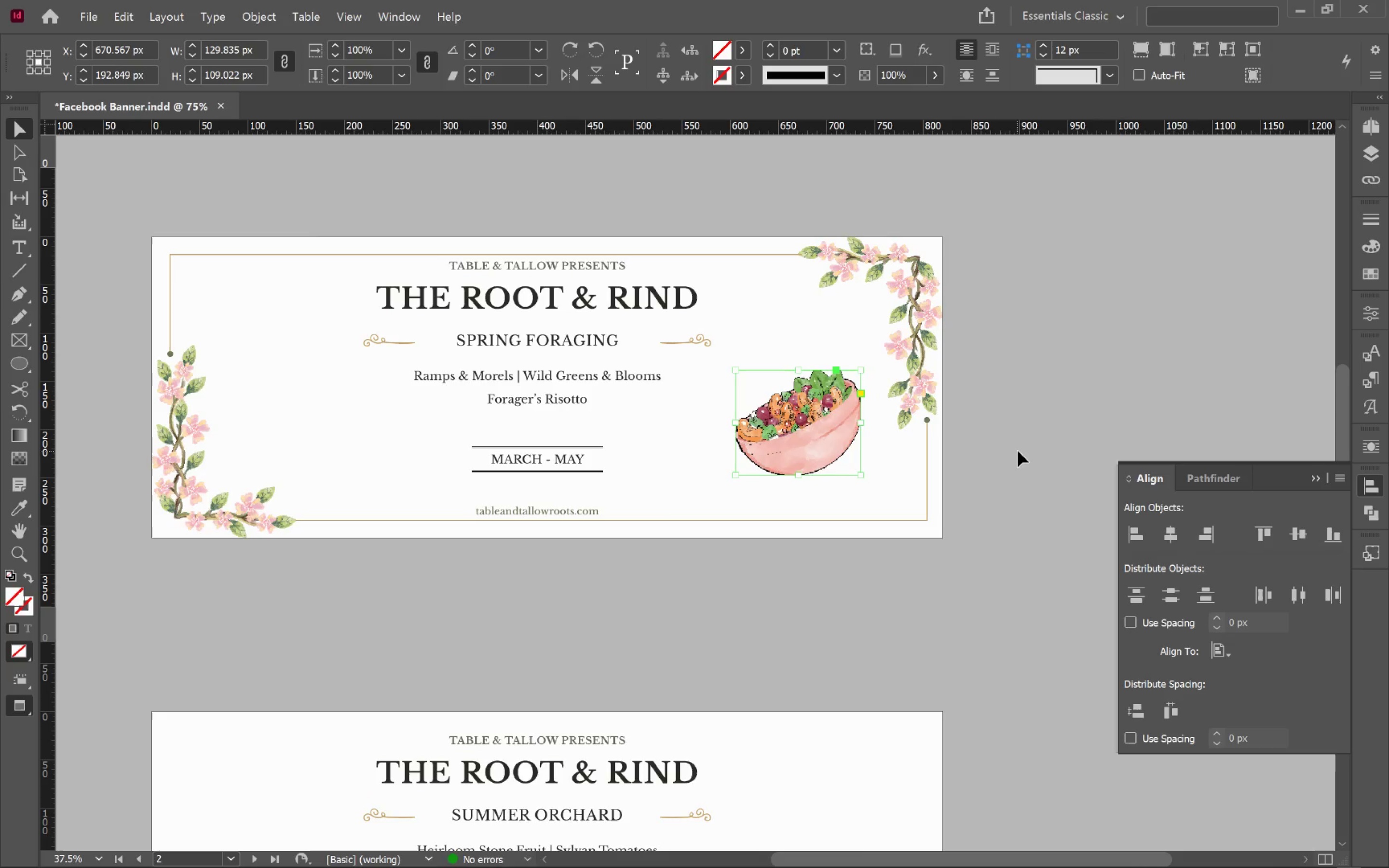 
left_click([1018, 451])
 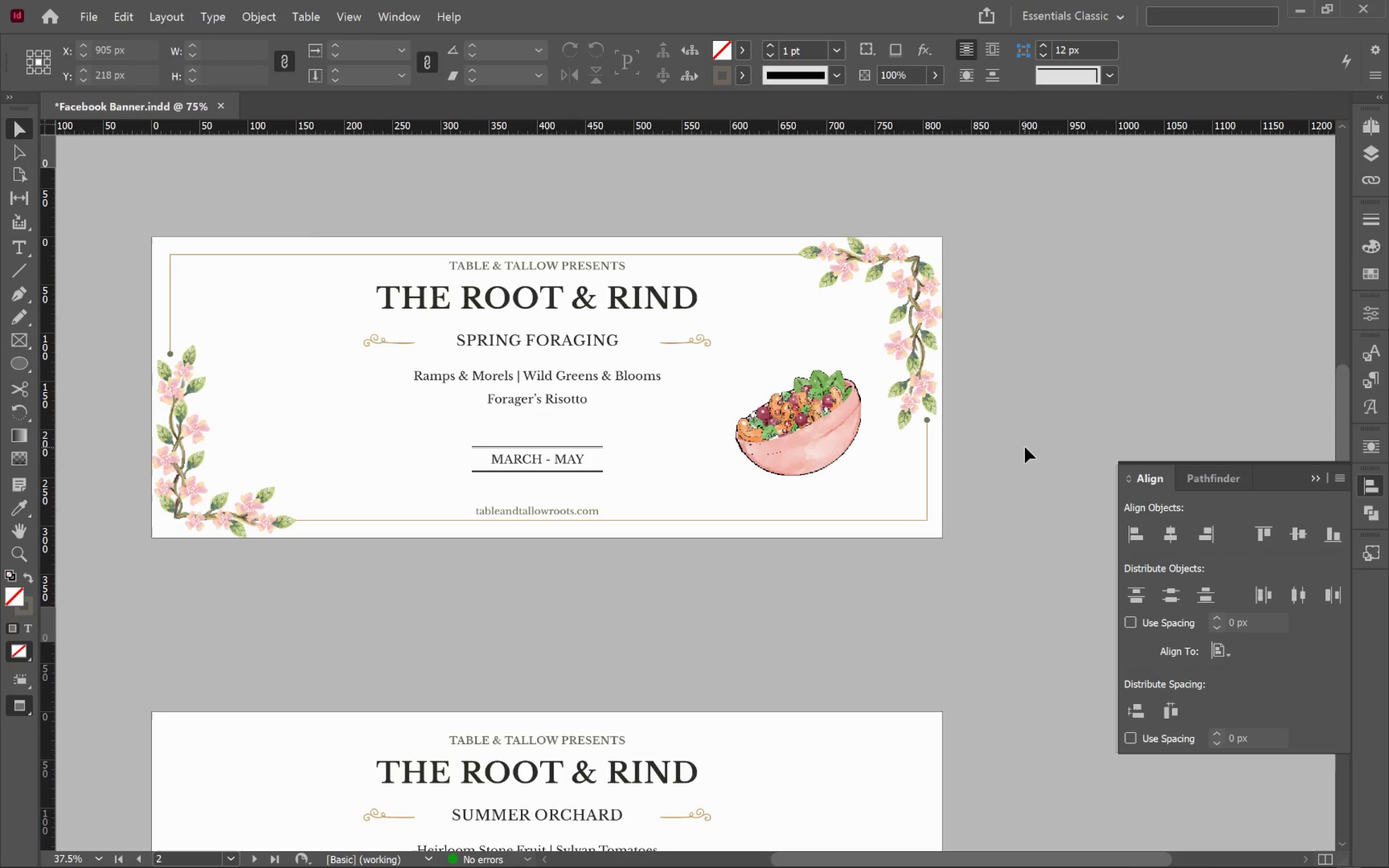 
key(Alt+AltLeft)
 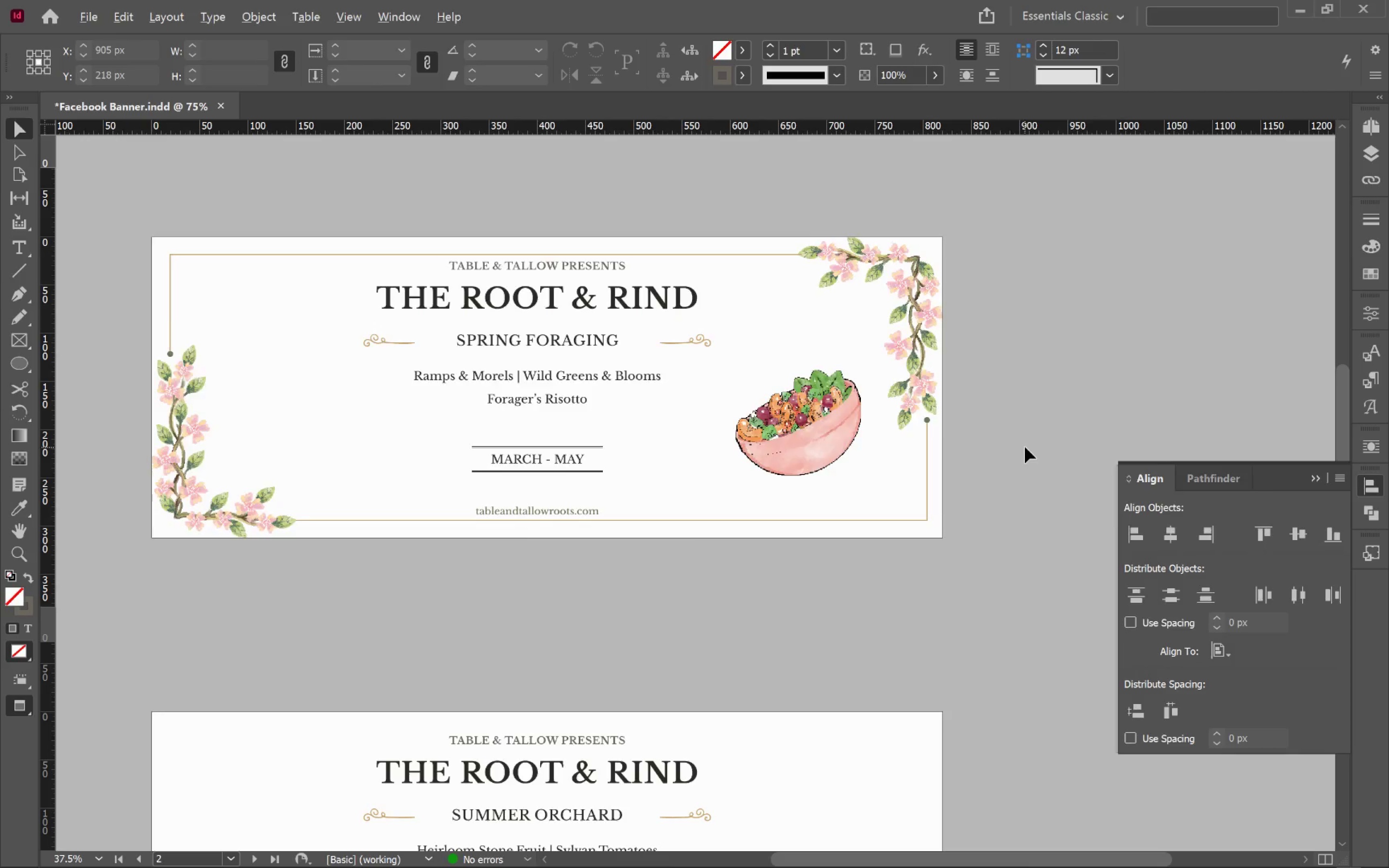 
key(Alt+Tab)
 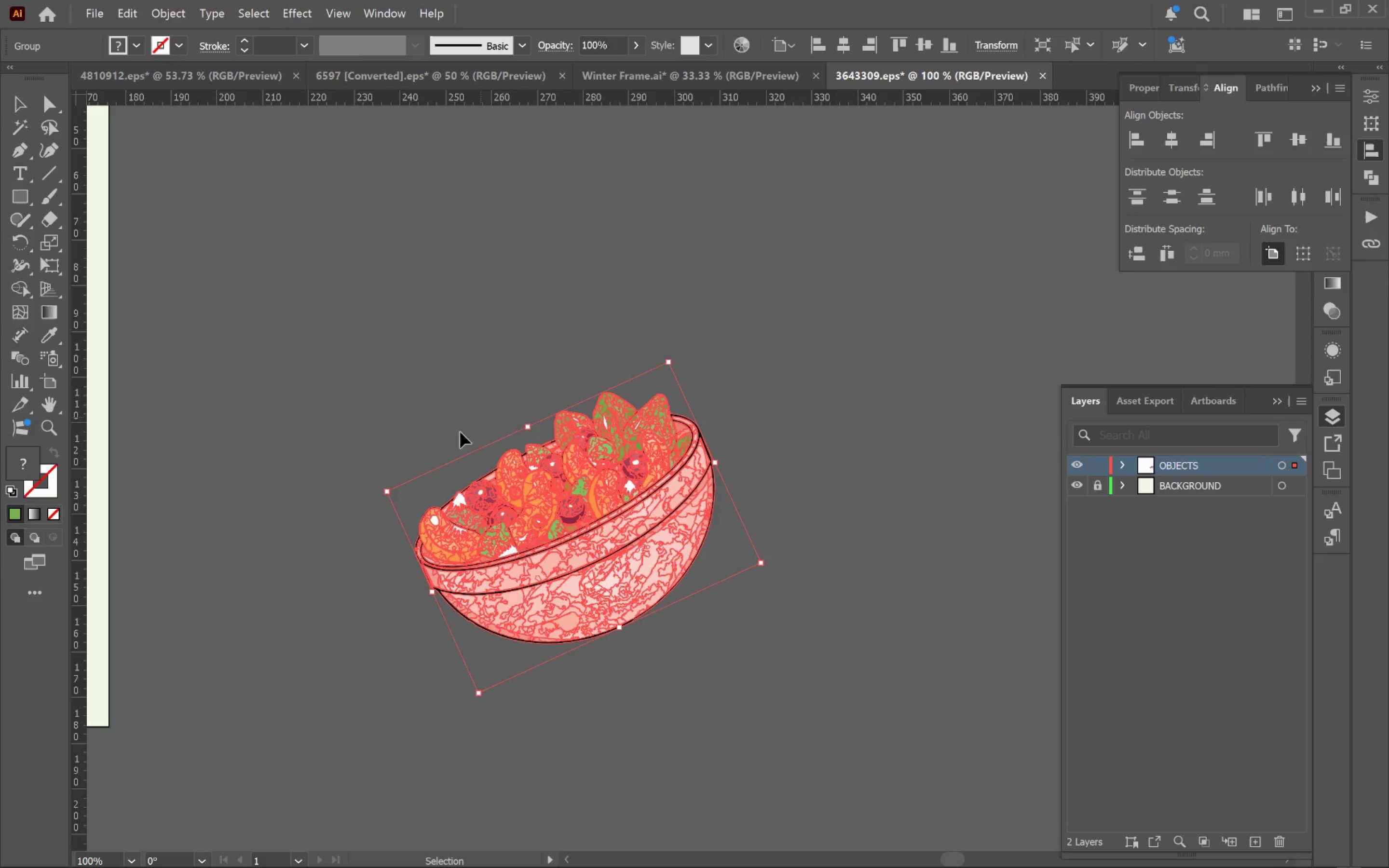 
hold_key(key=AltLeft, duration=0.47)
 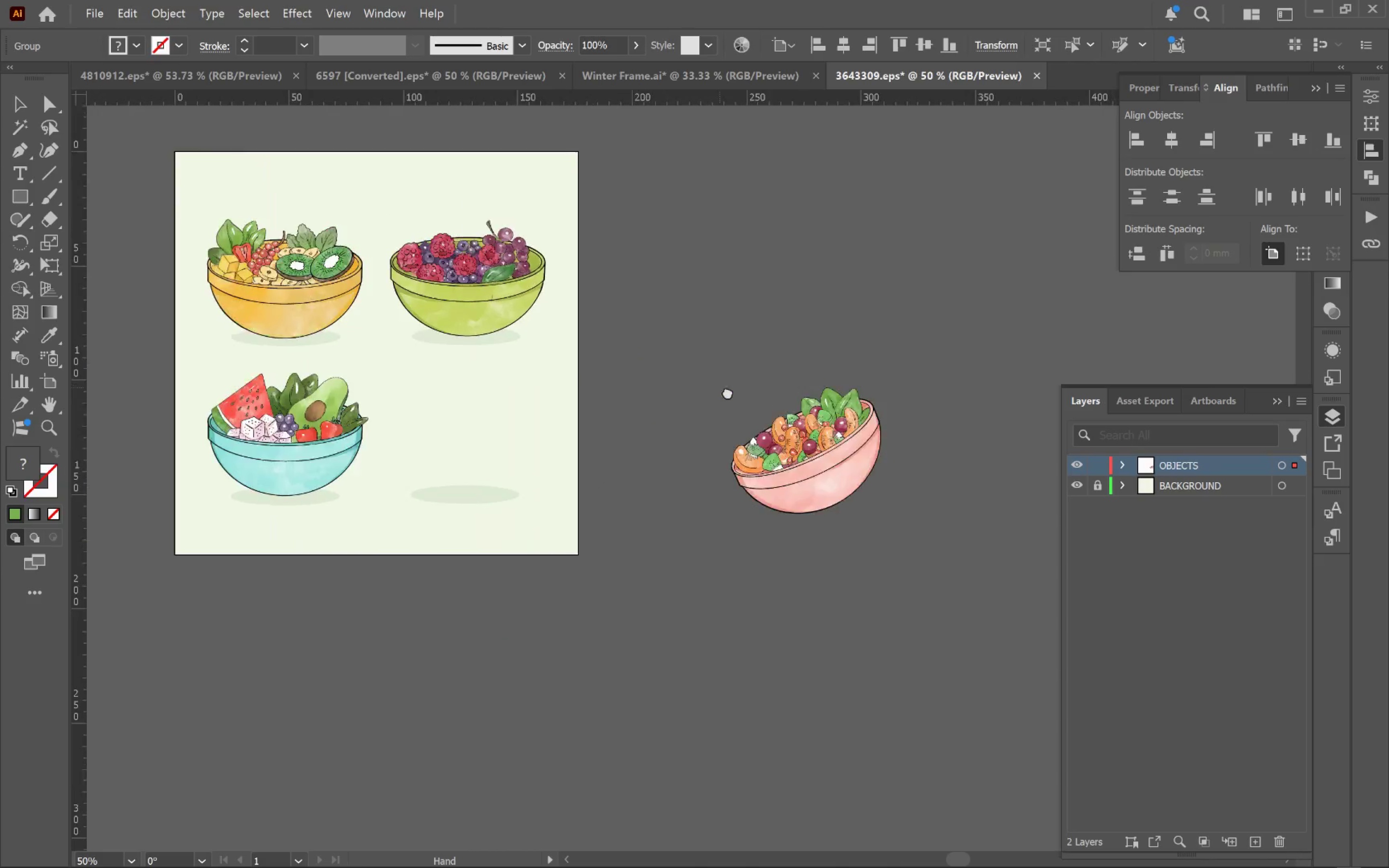 
hold_key(key=Space, duration=1.11)
 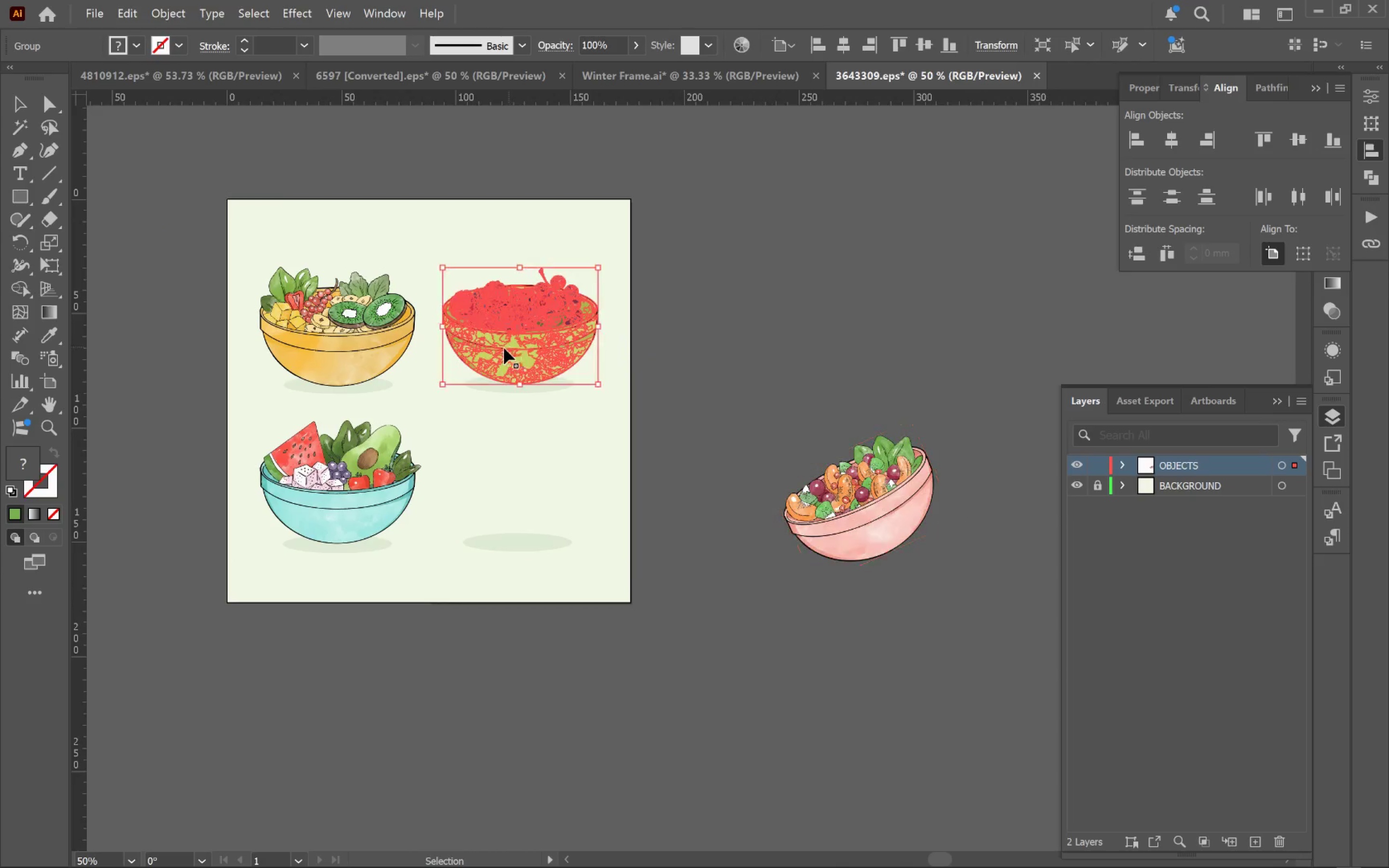 
left_click_drag(start_coordinate=[412, 415], to_coordinate=[772, 435])
 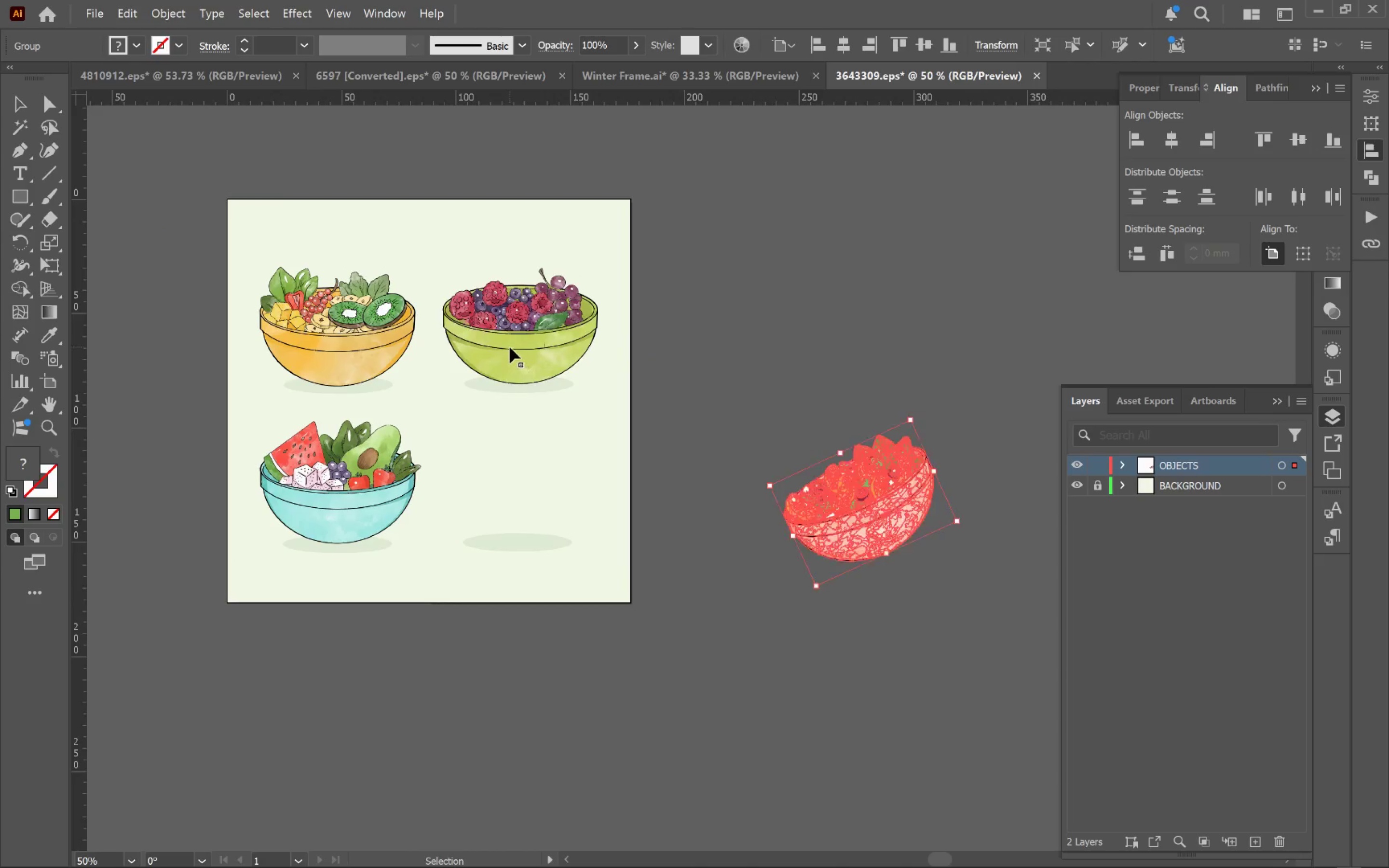 
scroll: coordinate [432, 439], scroll_direction: down, amount: 2.0
 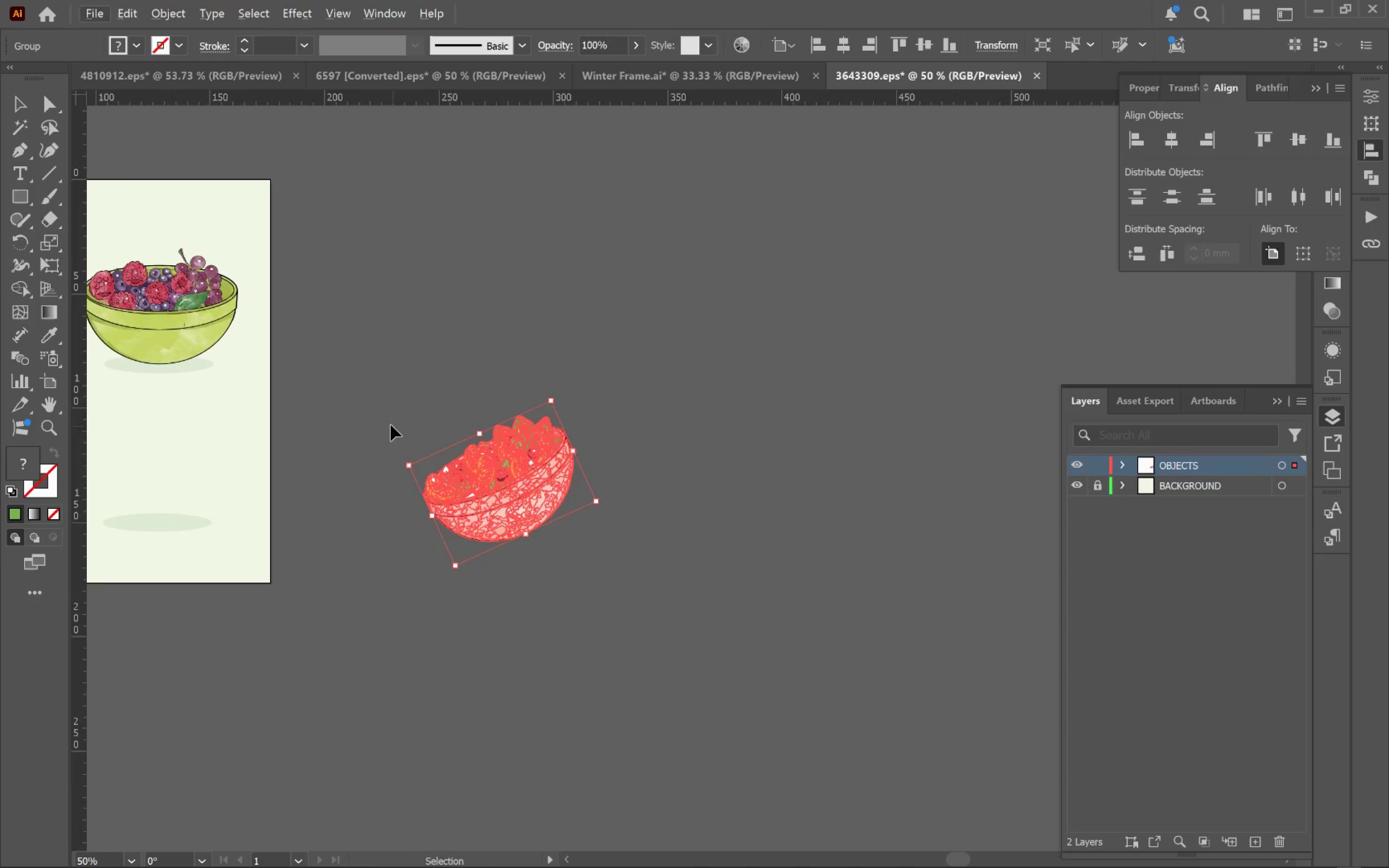 
left_click([510, 347])
 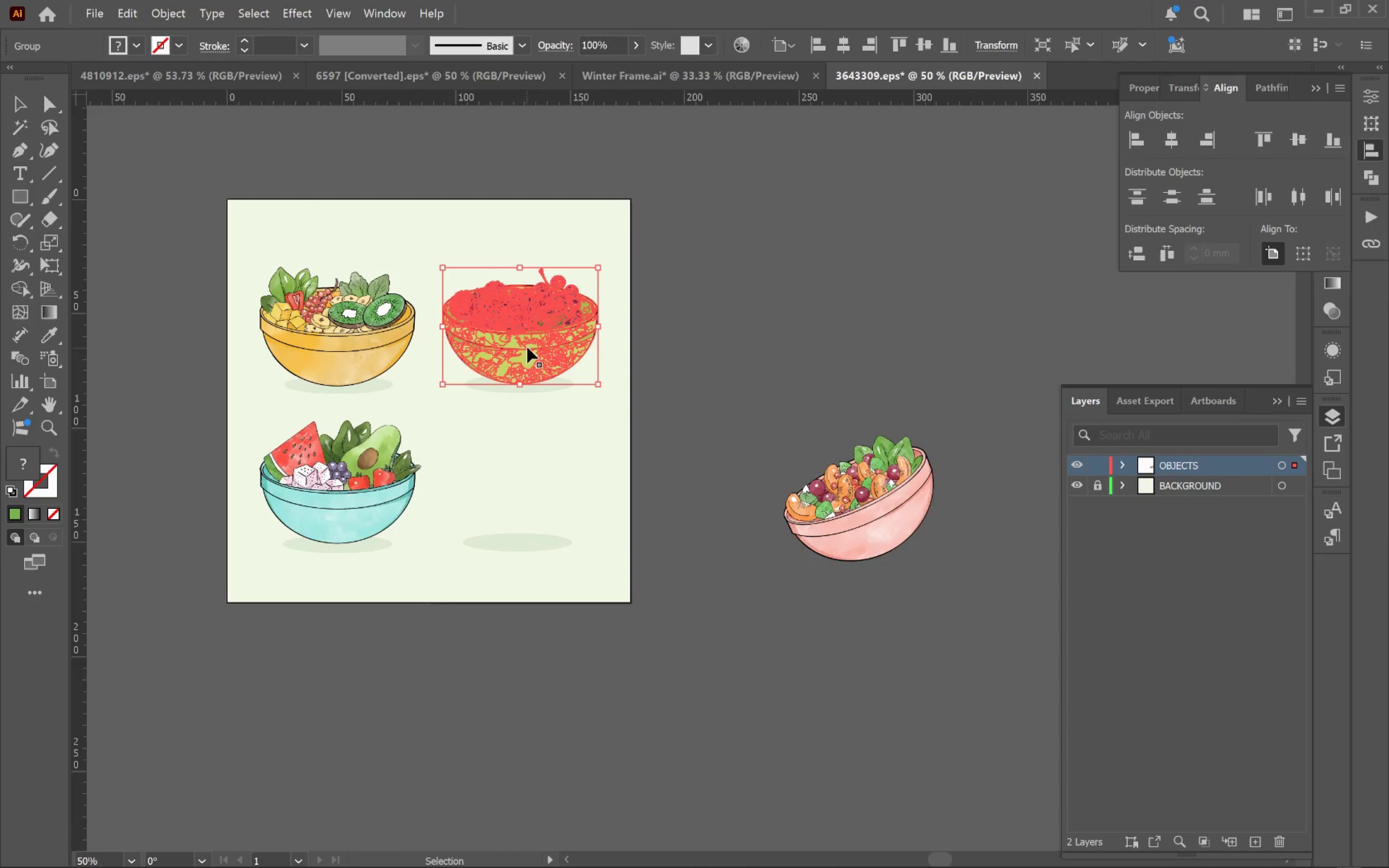 
left_click_drag(start_coordinate=[528, 346], to_coordinate=[317, 420])
 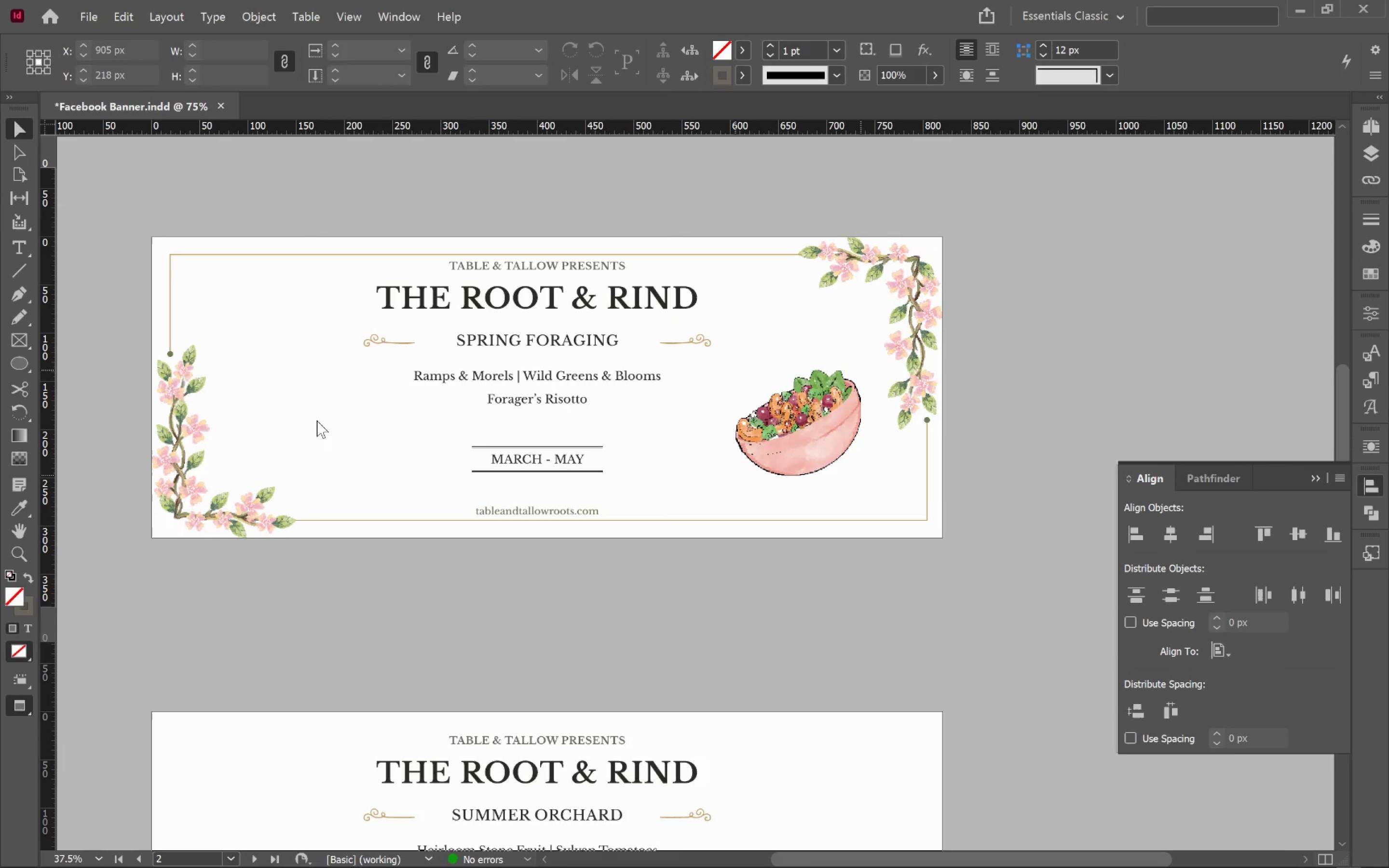 
key(Alt+AltLeft)
 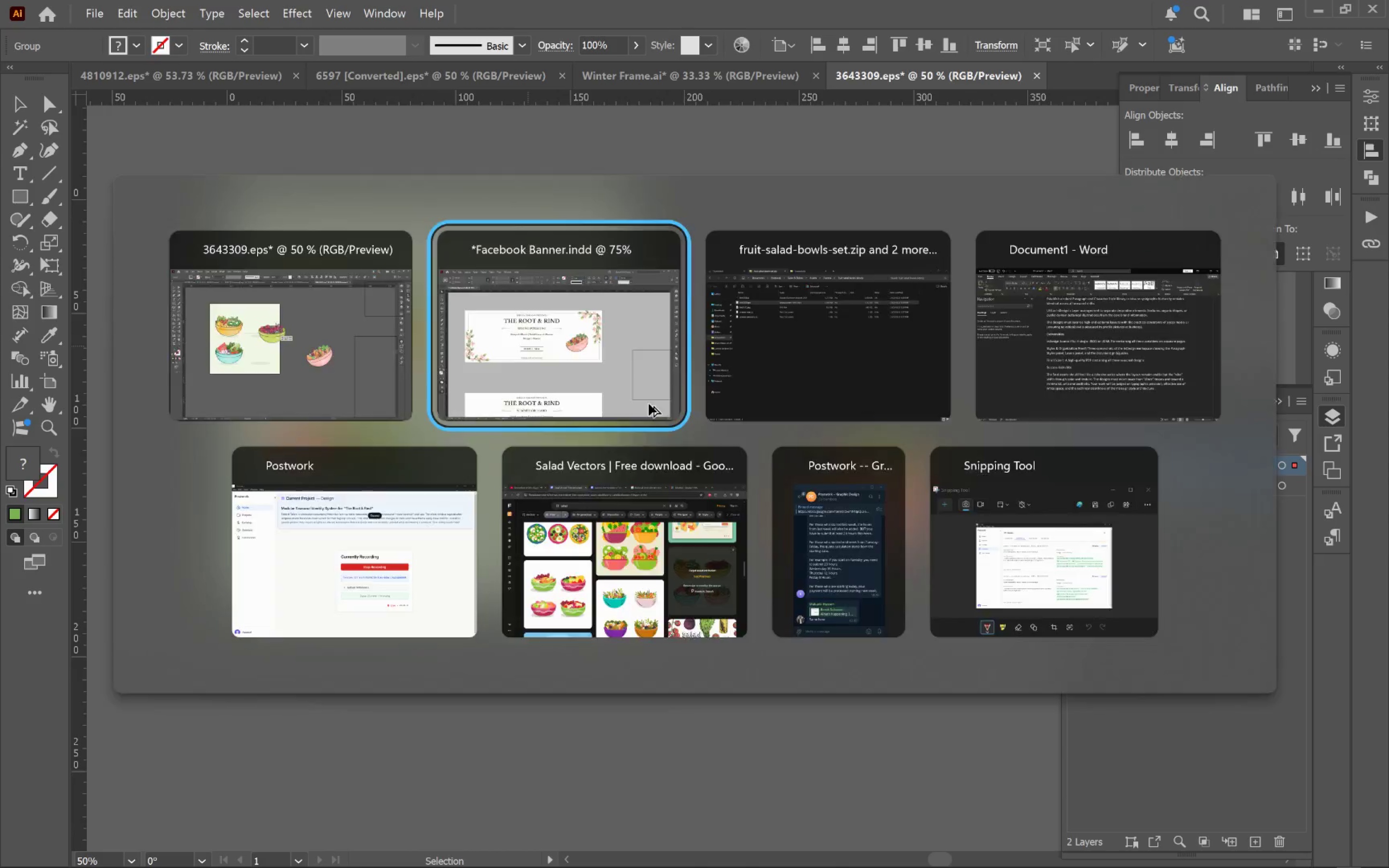 
key(Alt+Tab)
 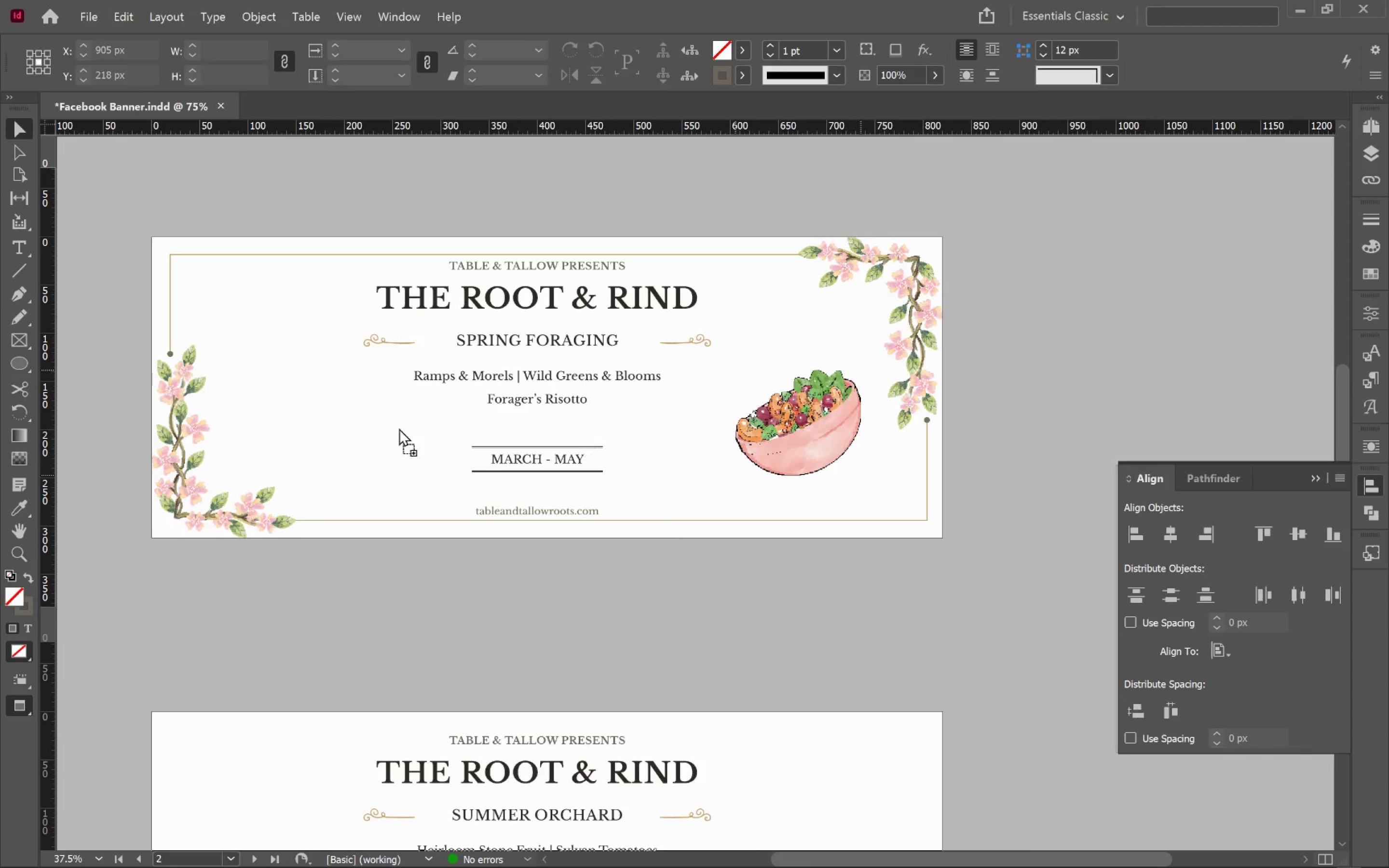 
hold_key(key=ShiftLeft, duration=1.75)
 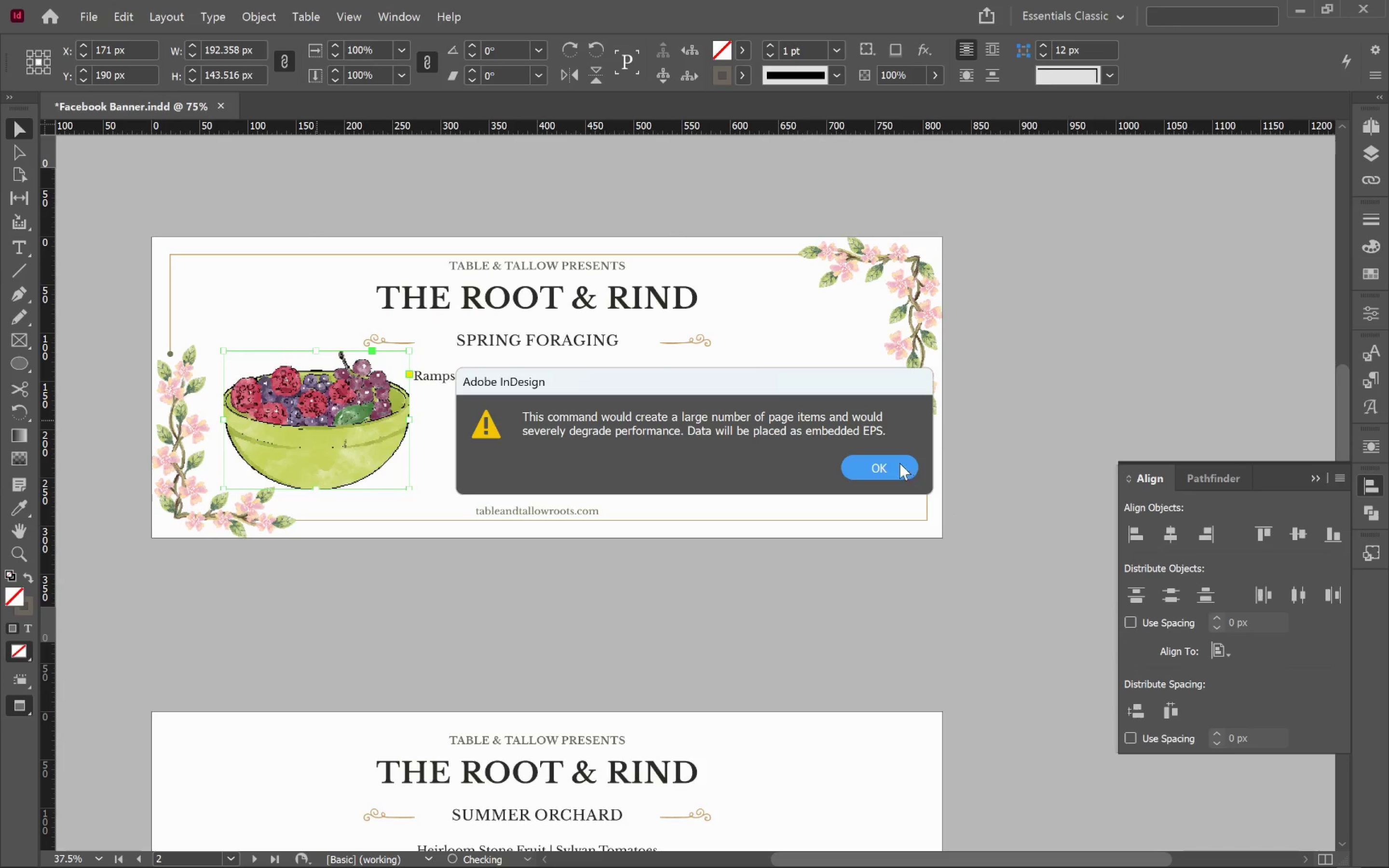 
left_click([898, 461])
 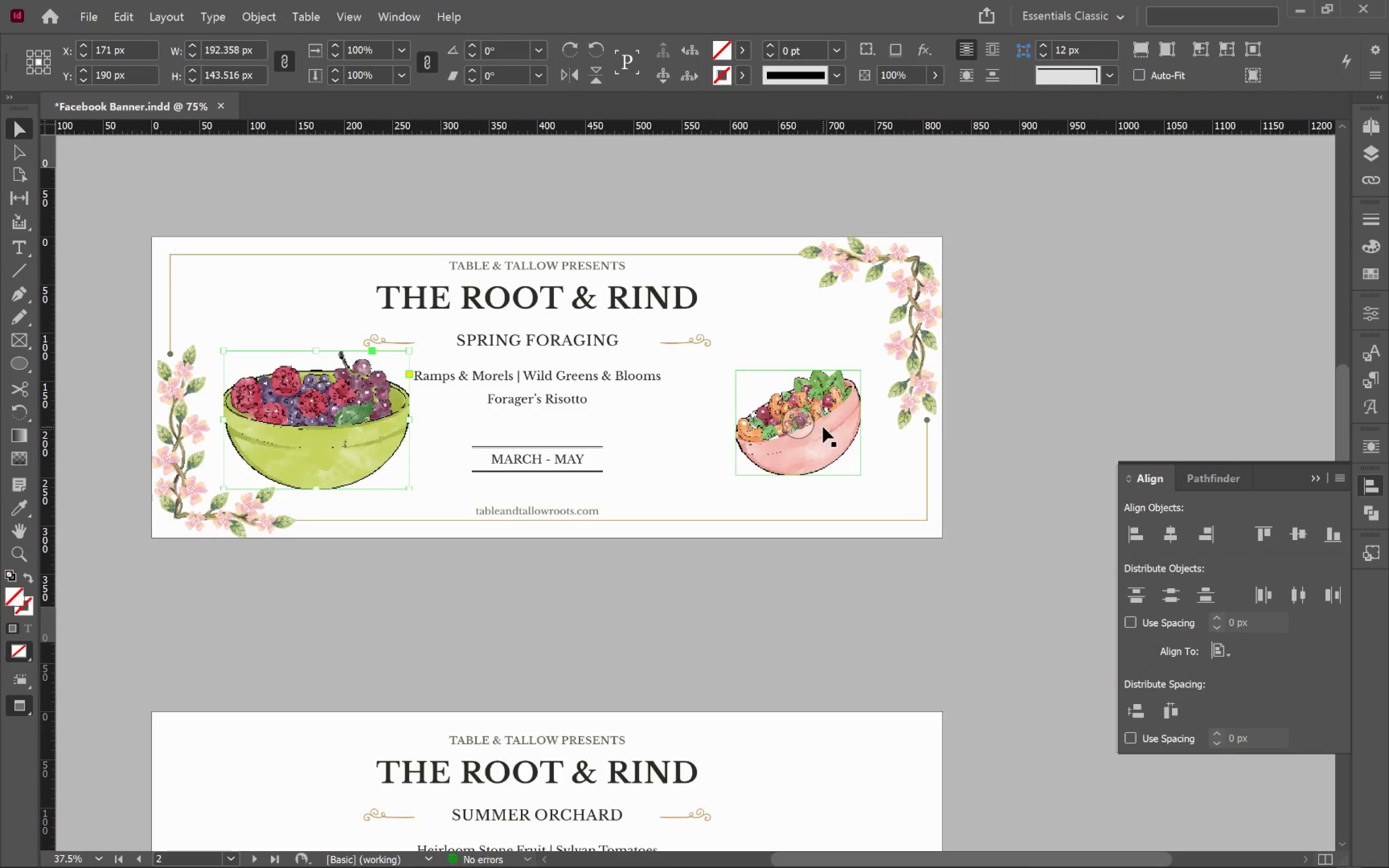 
left_click([823, 427])
 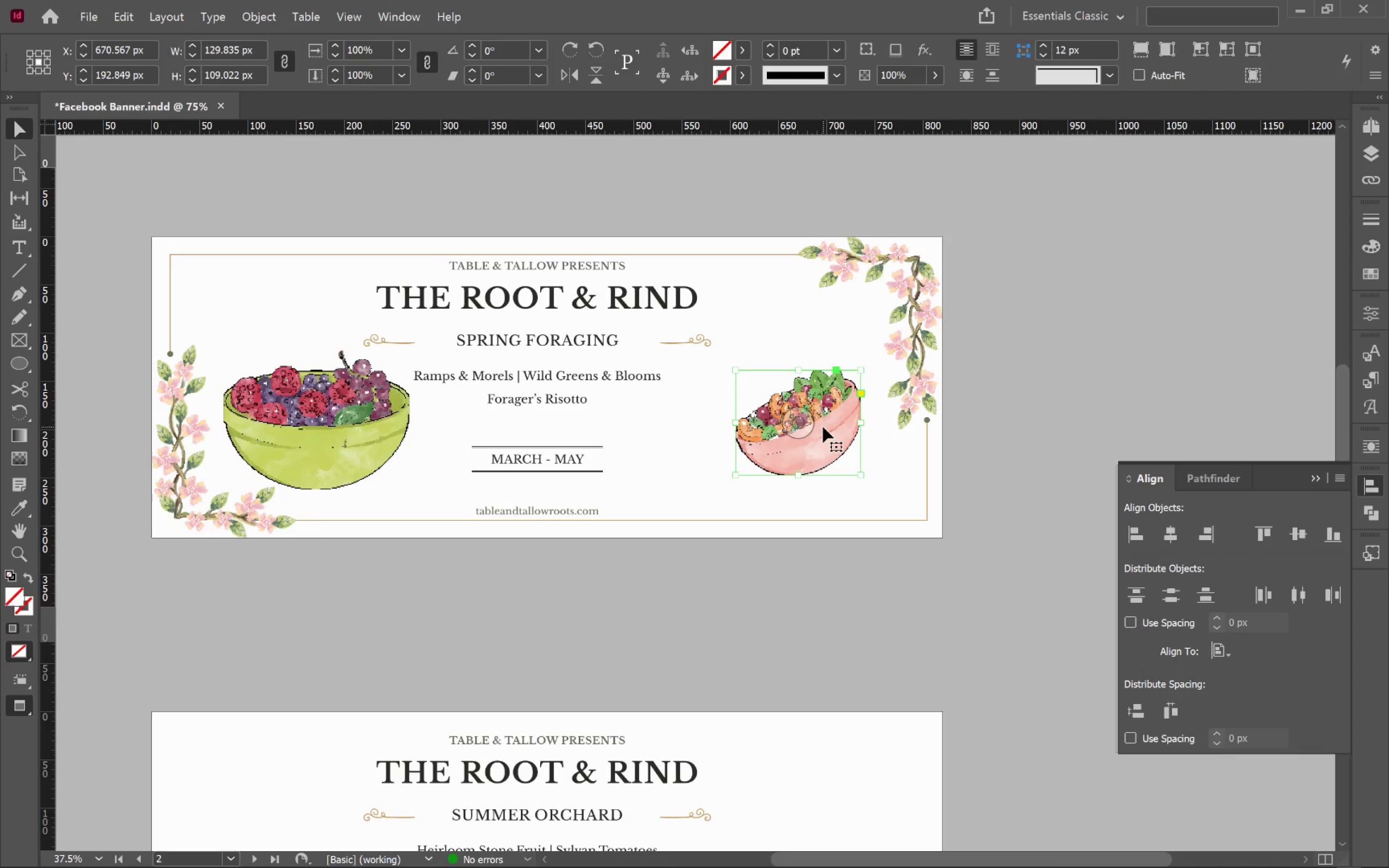 
key(Backspace)
 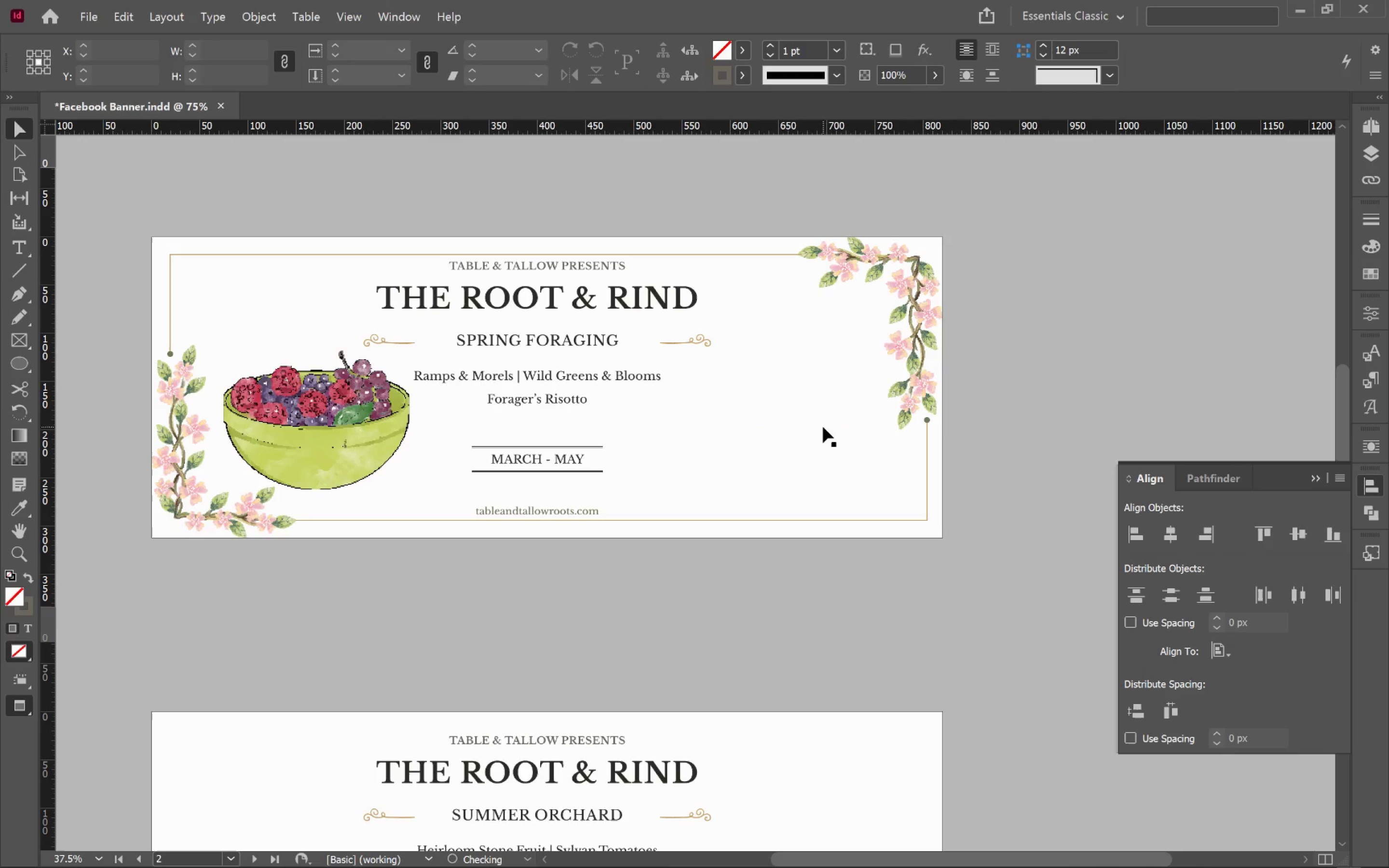 
key(Alt+AltLeft)
 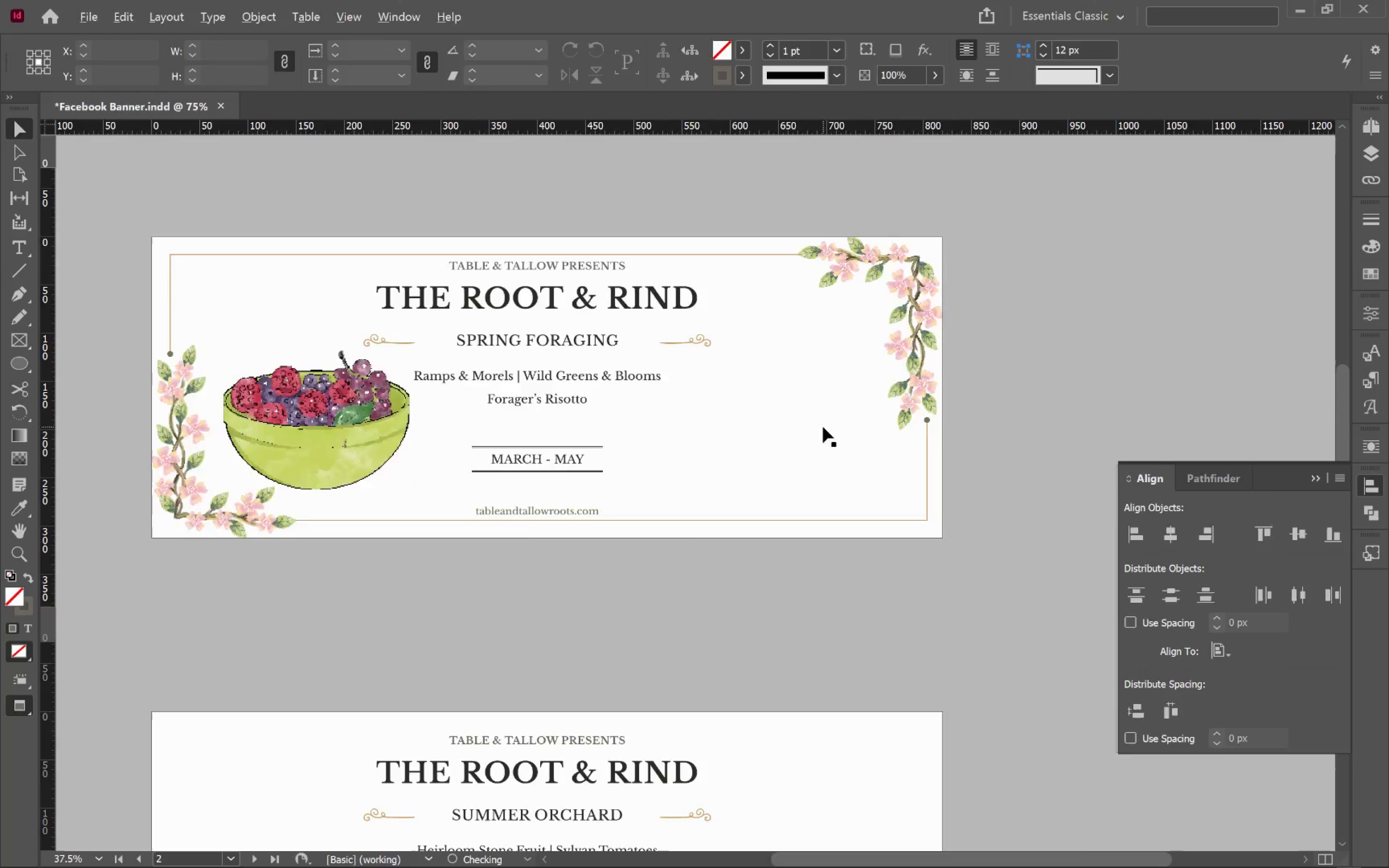 
key(Alt+Tab)
 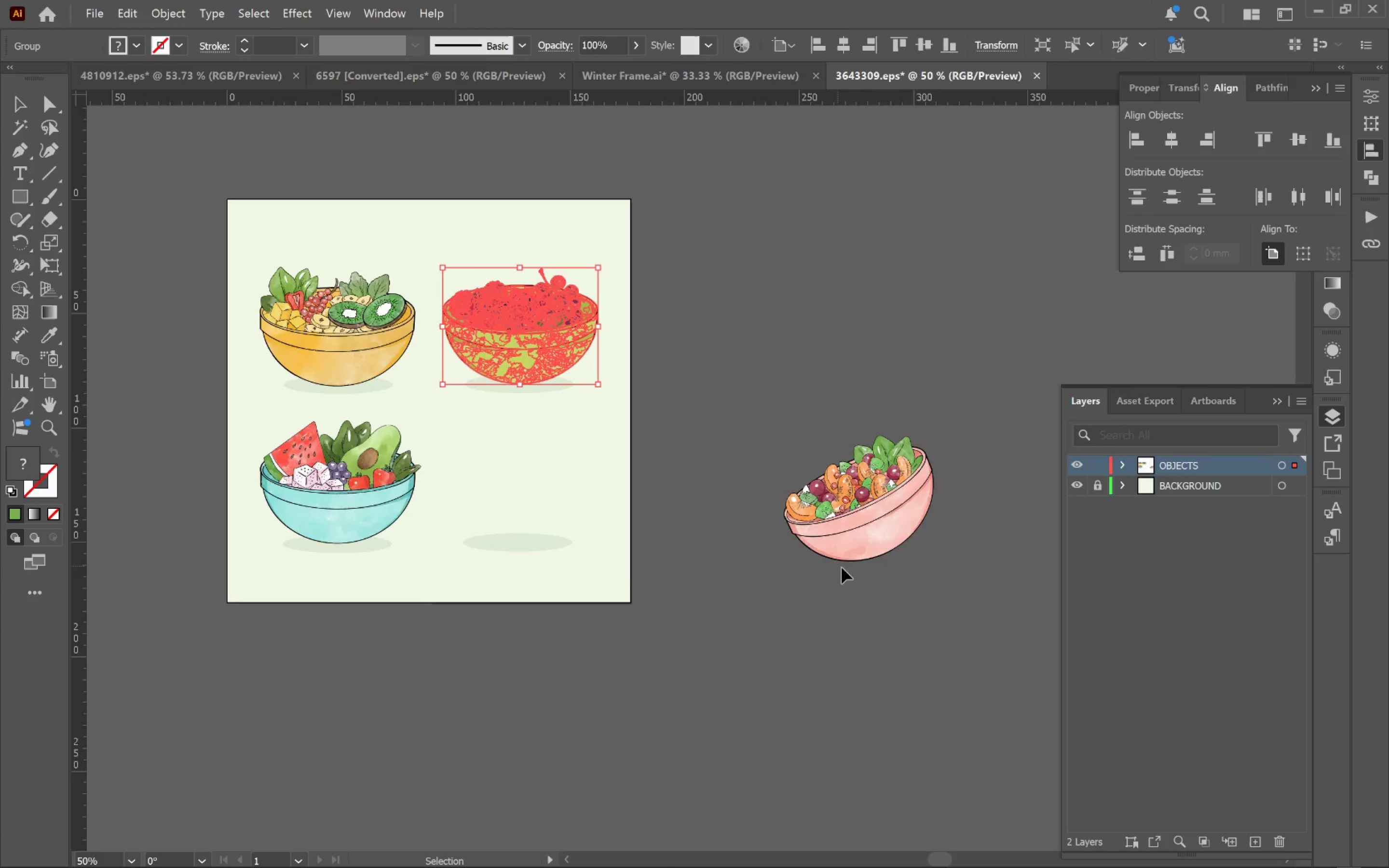 
key(Control+Z)
 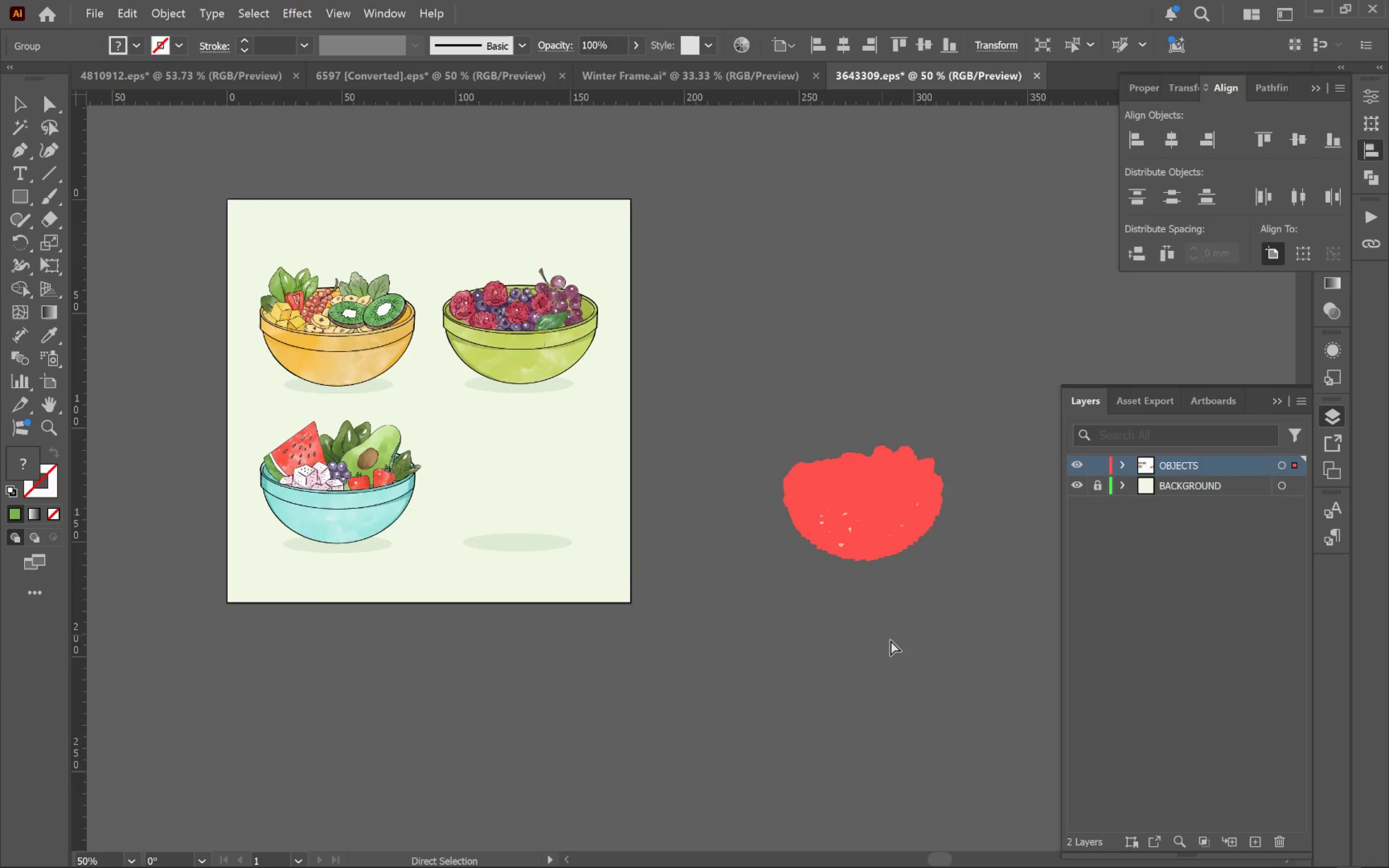 
key(Control+Z)
 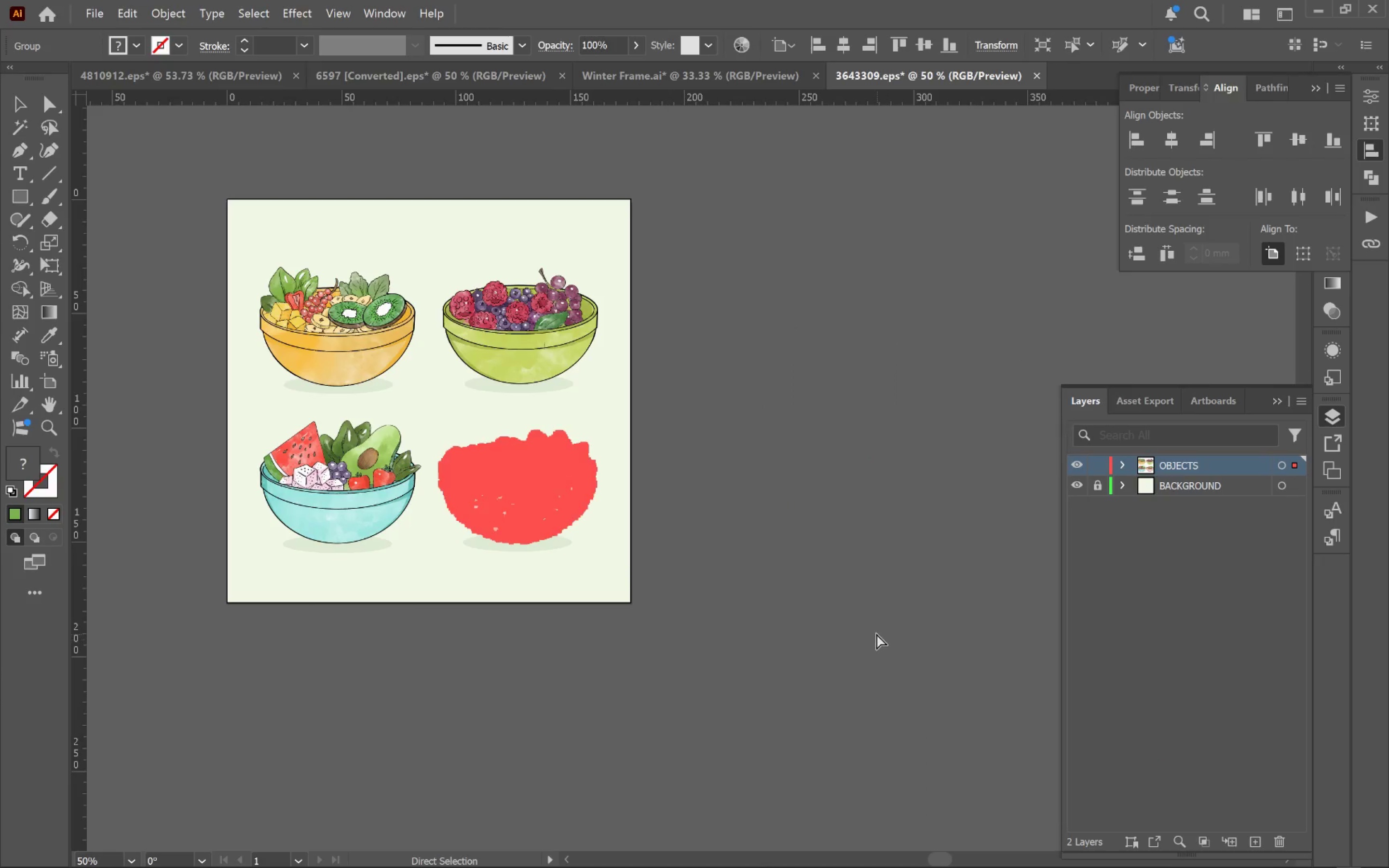 
left_click([876, 634])
 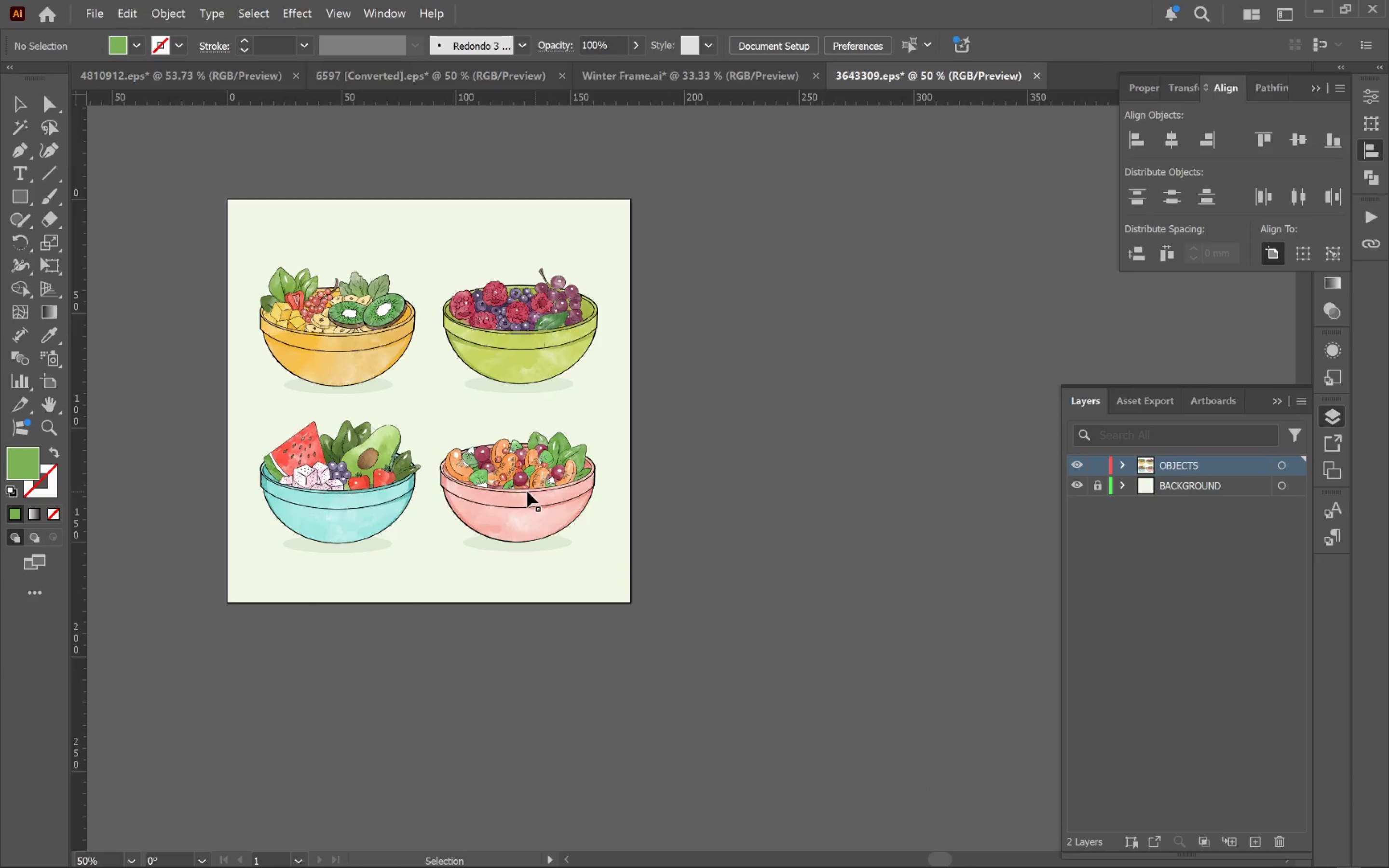 
left_click([514, 494])
 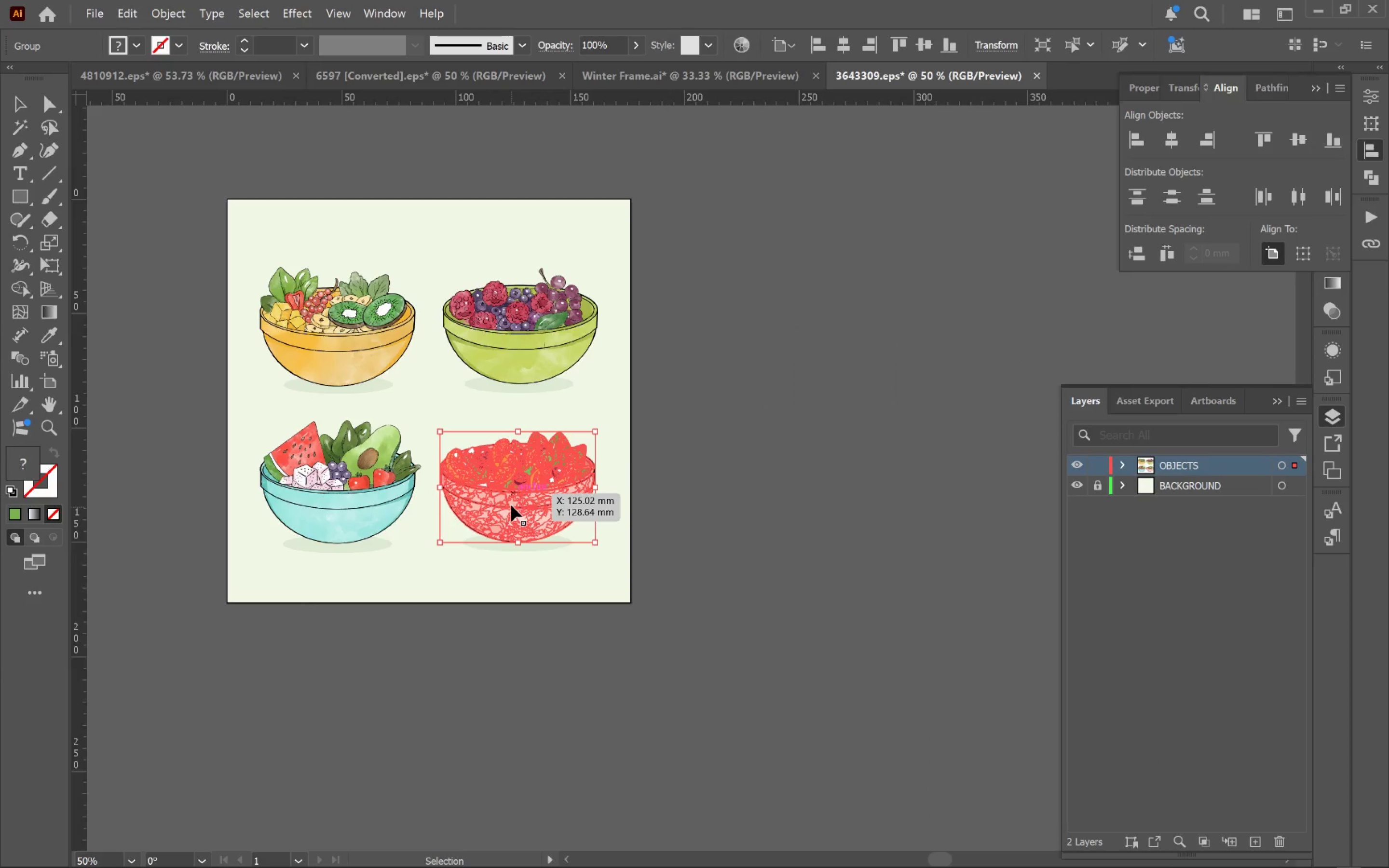 
left_click_drag(start_coordinate=[521, 503], to_coordinate=[793, 461])
 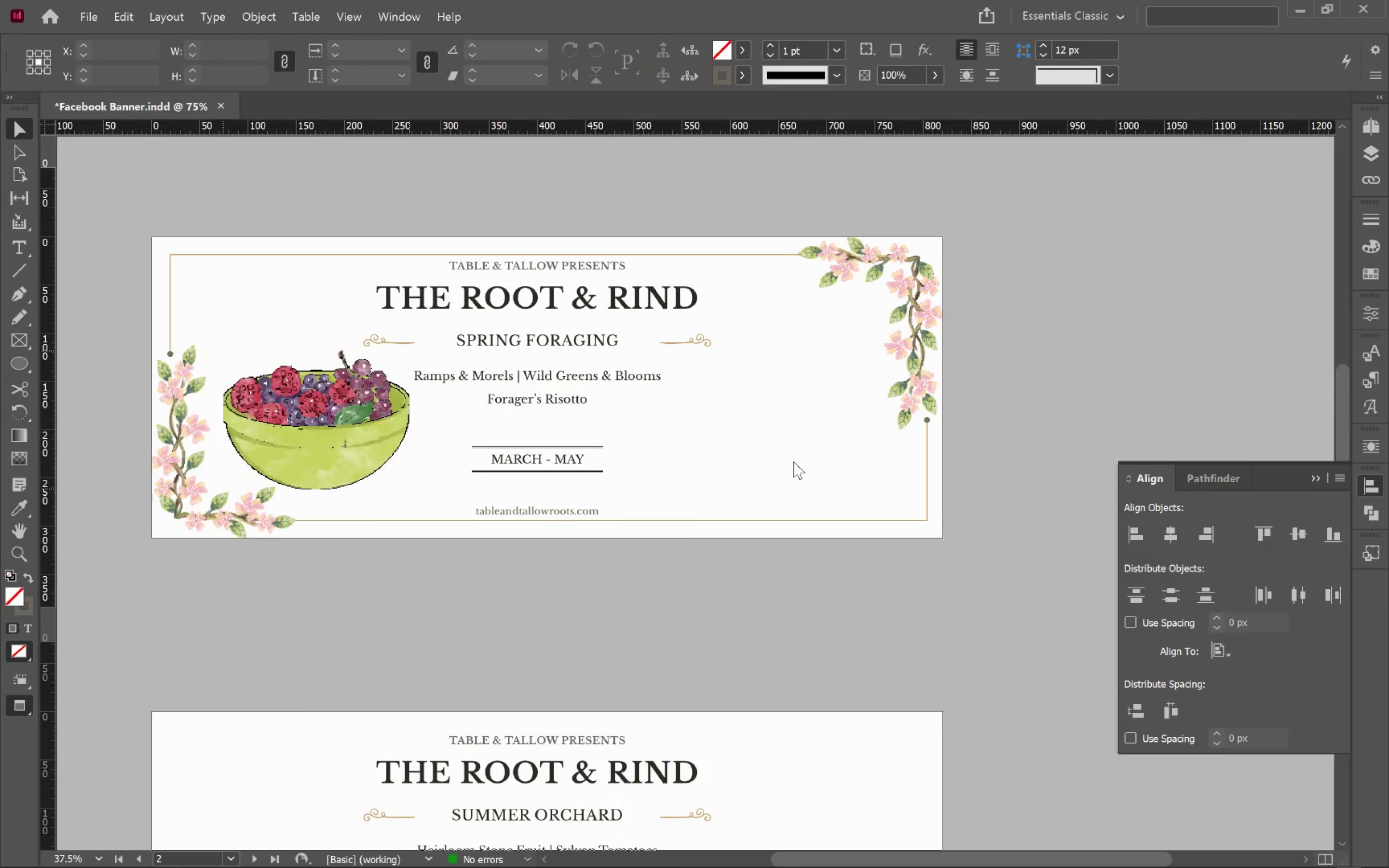 
key(Alt+AltLeft)
 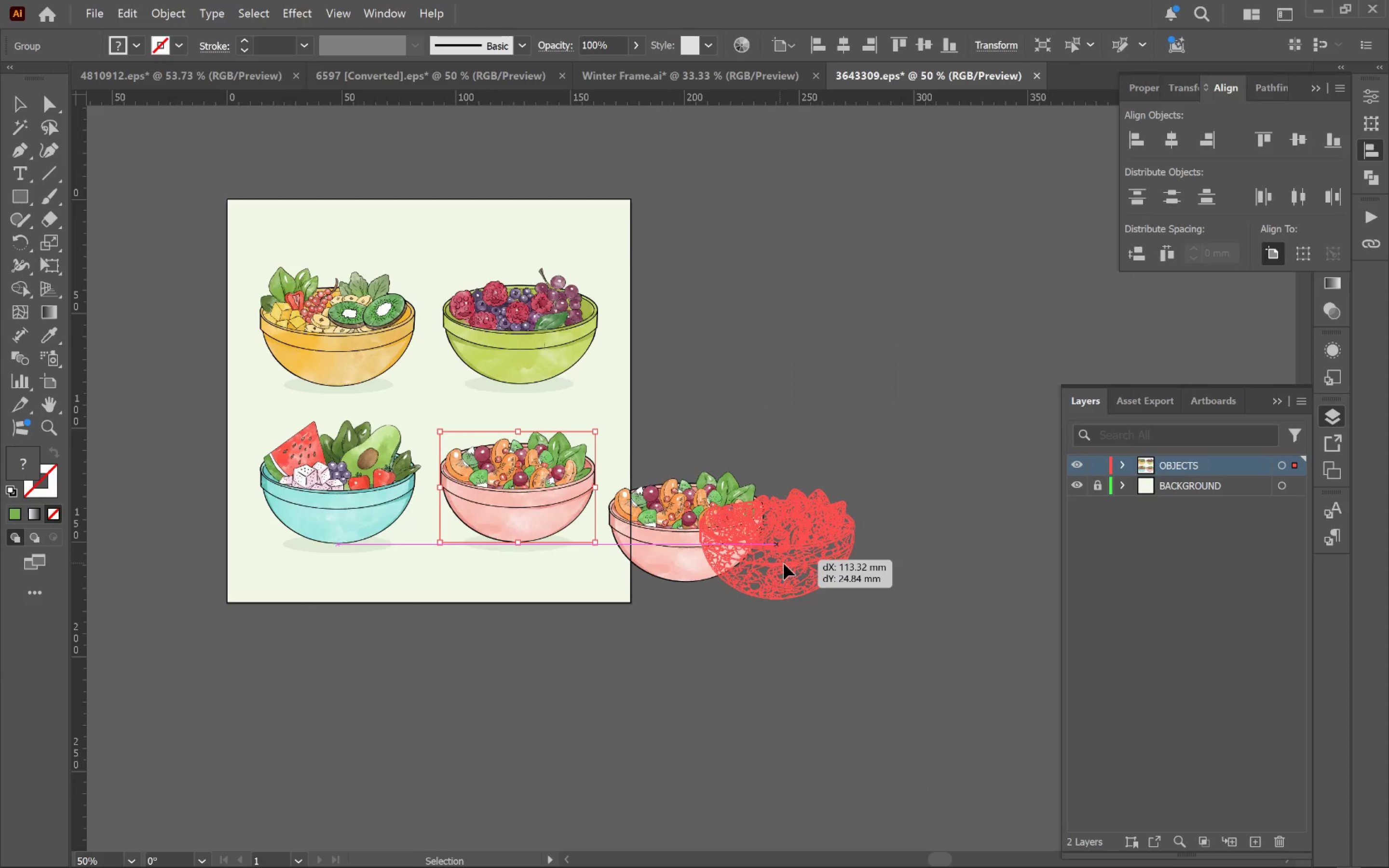 
key(Alt+Tab)
 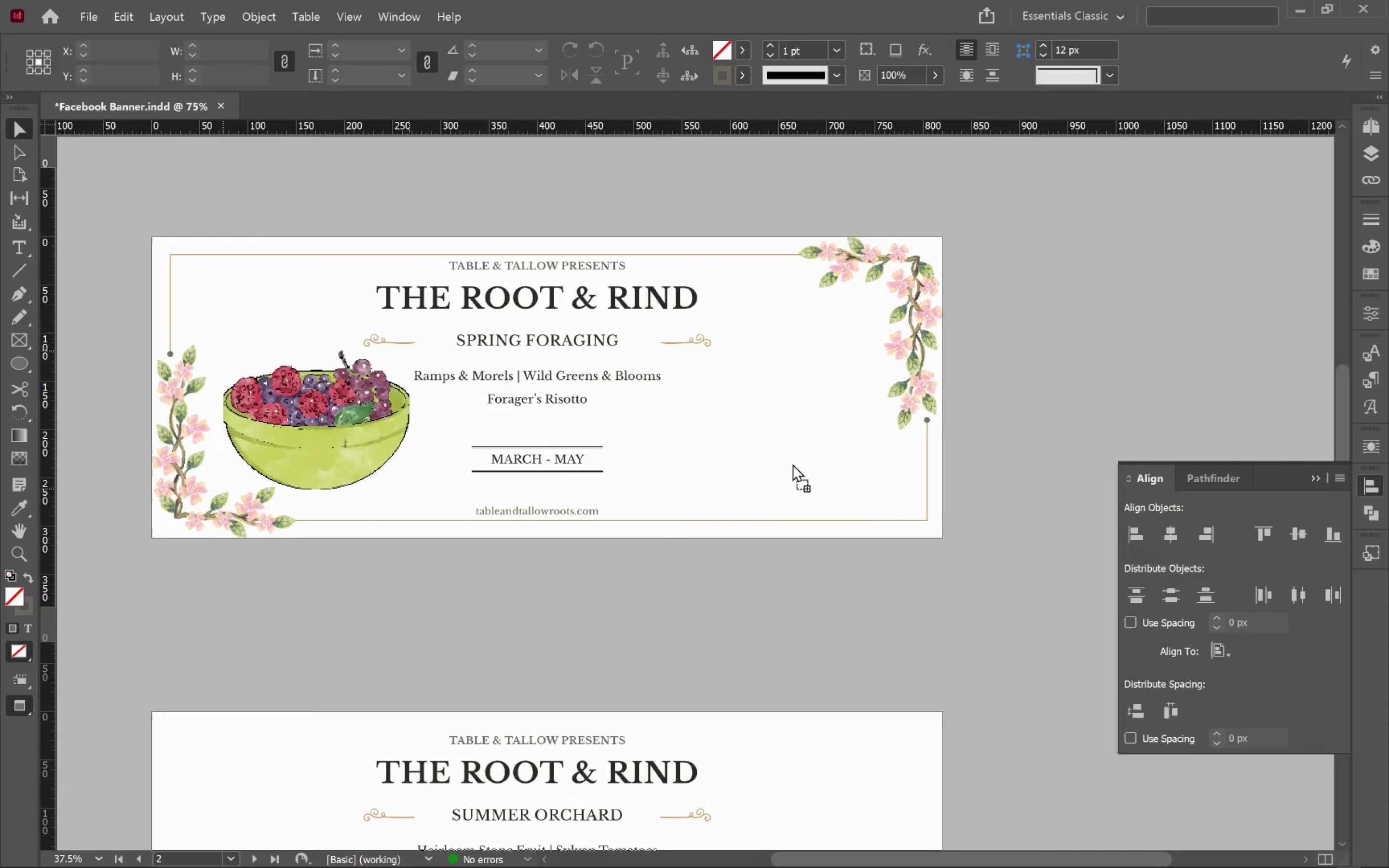 
hold_key(key=ShiftLeft, duration=1.64)
 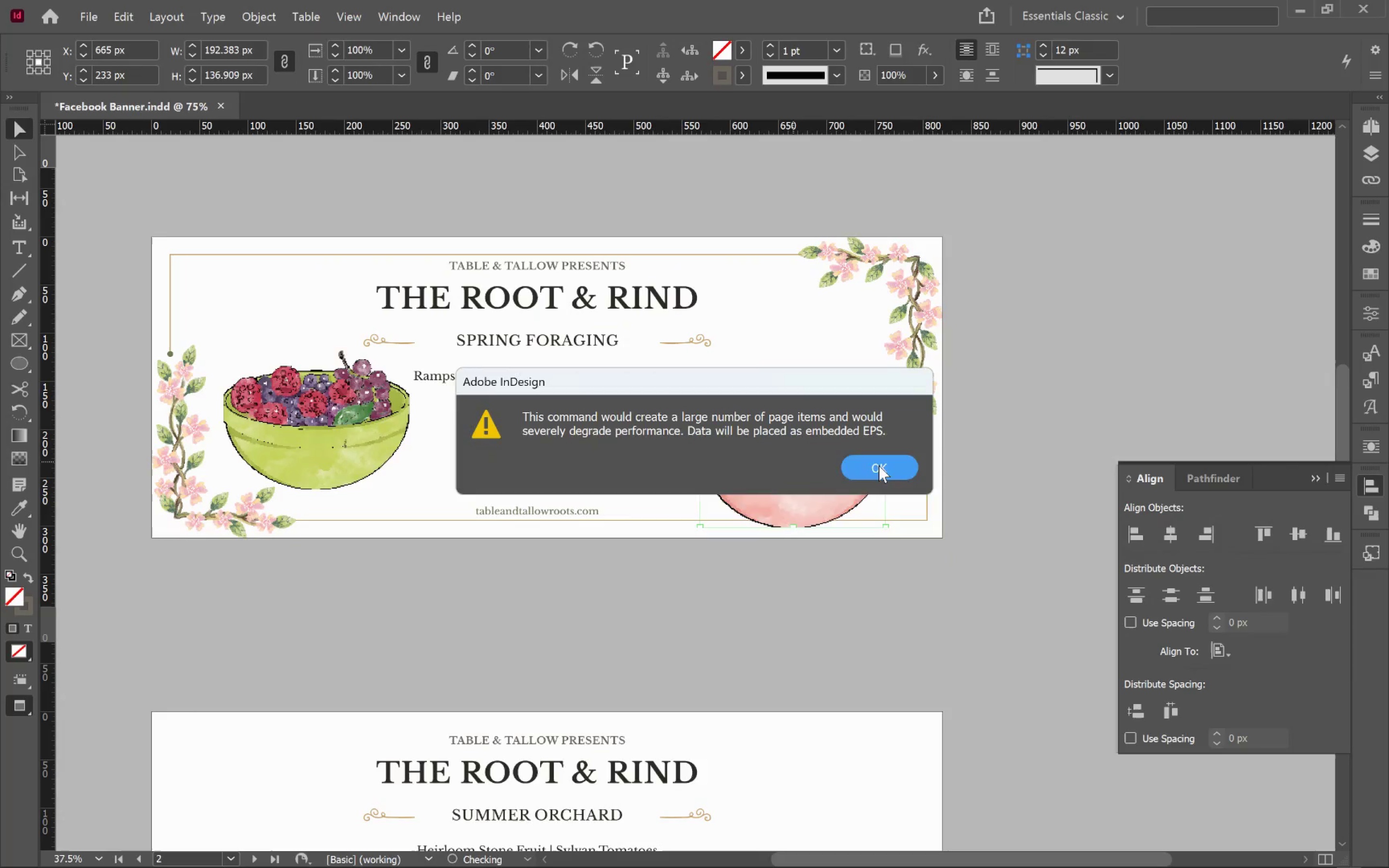 
left_click([884, 465])
 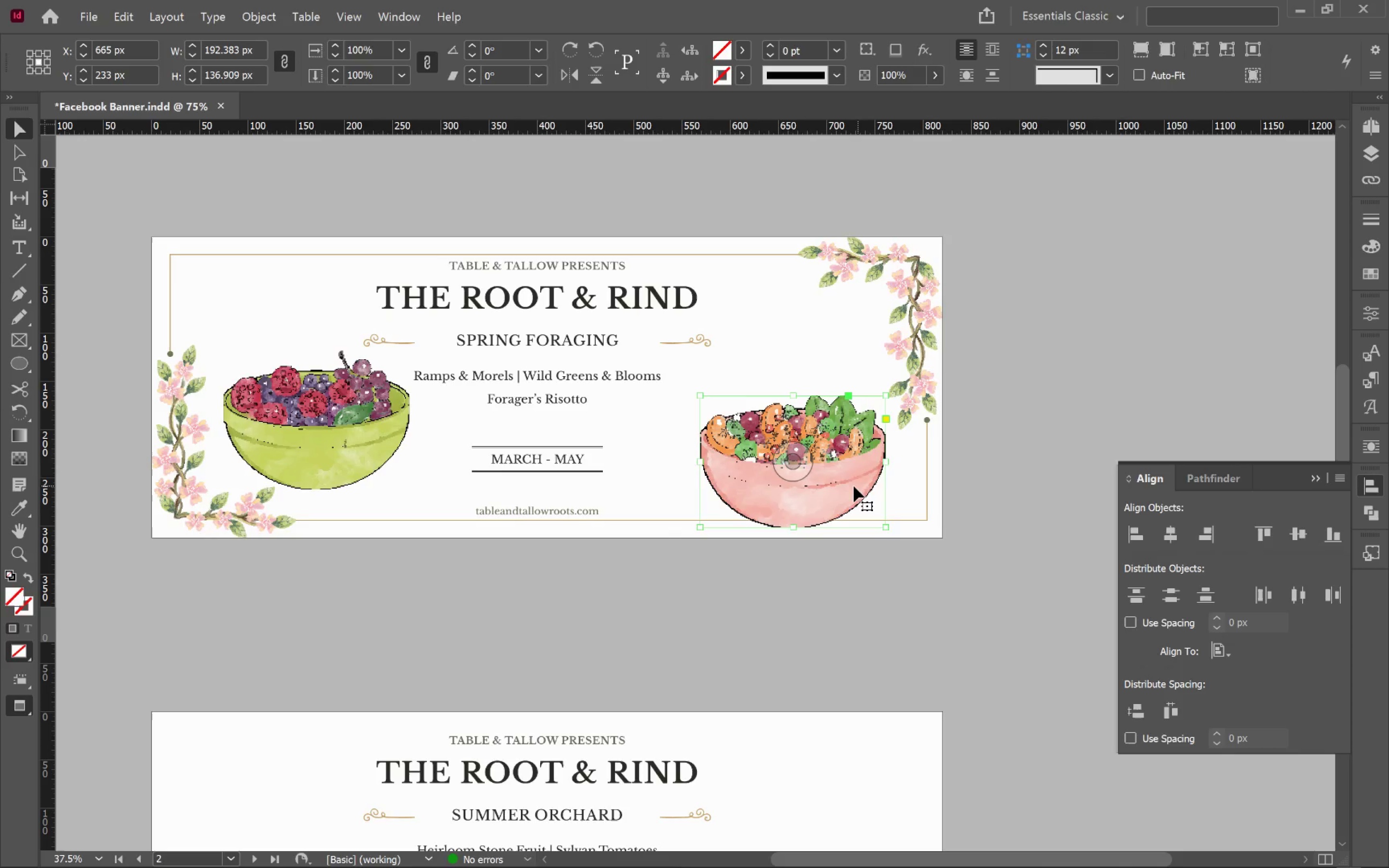 
left_click([847, 484])
 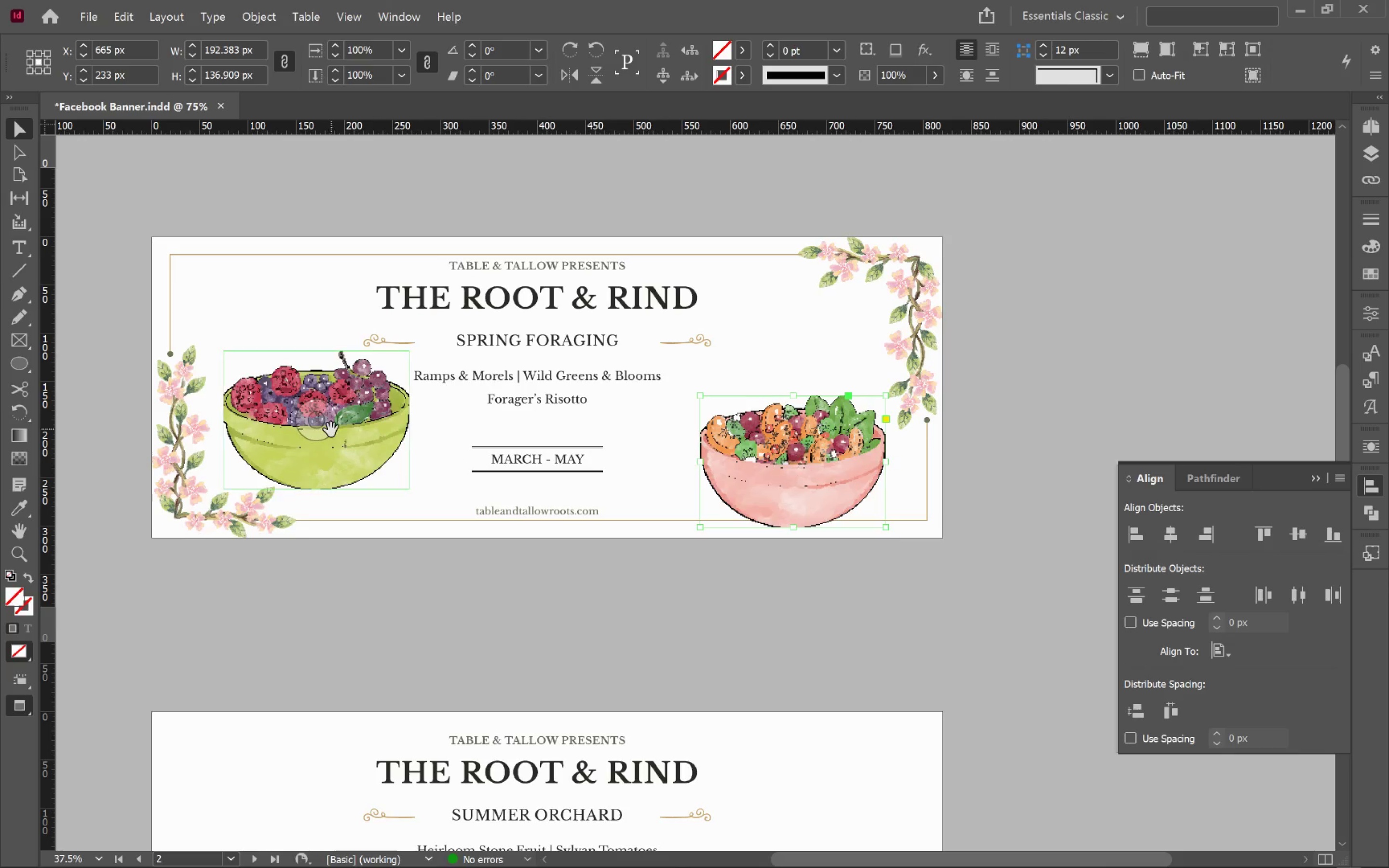 
hold_key(key=ShiftLeft, duration=1.3)
left_click([346, 432])
 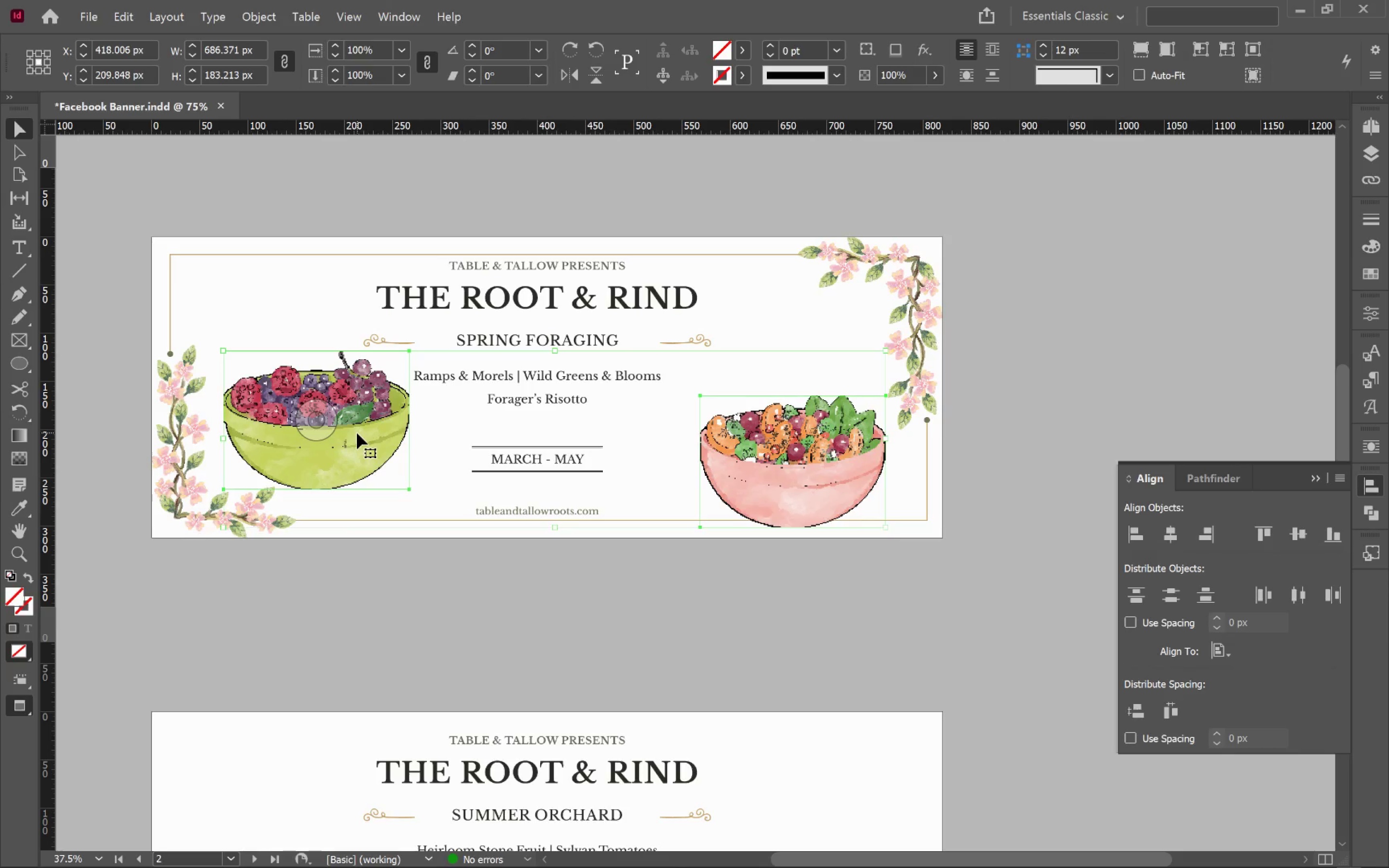 
left_click([357, 433])
 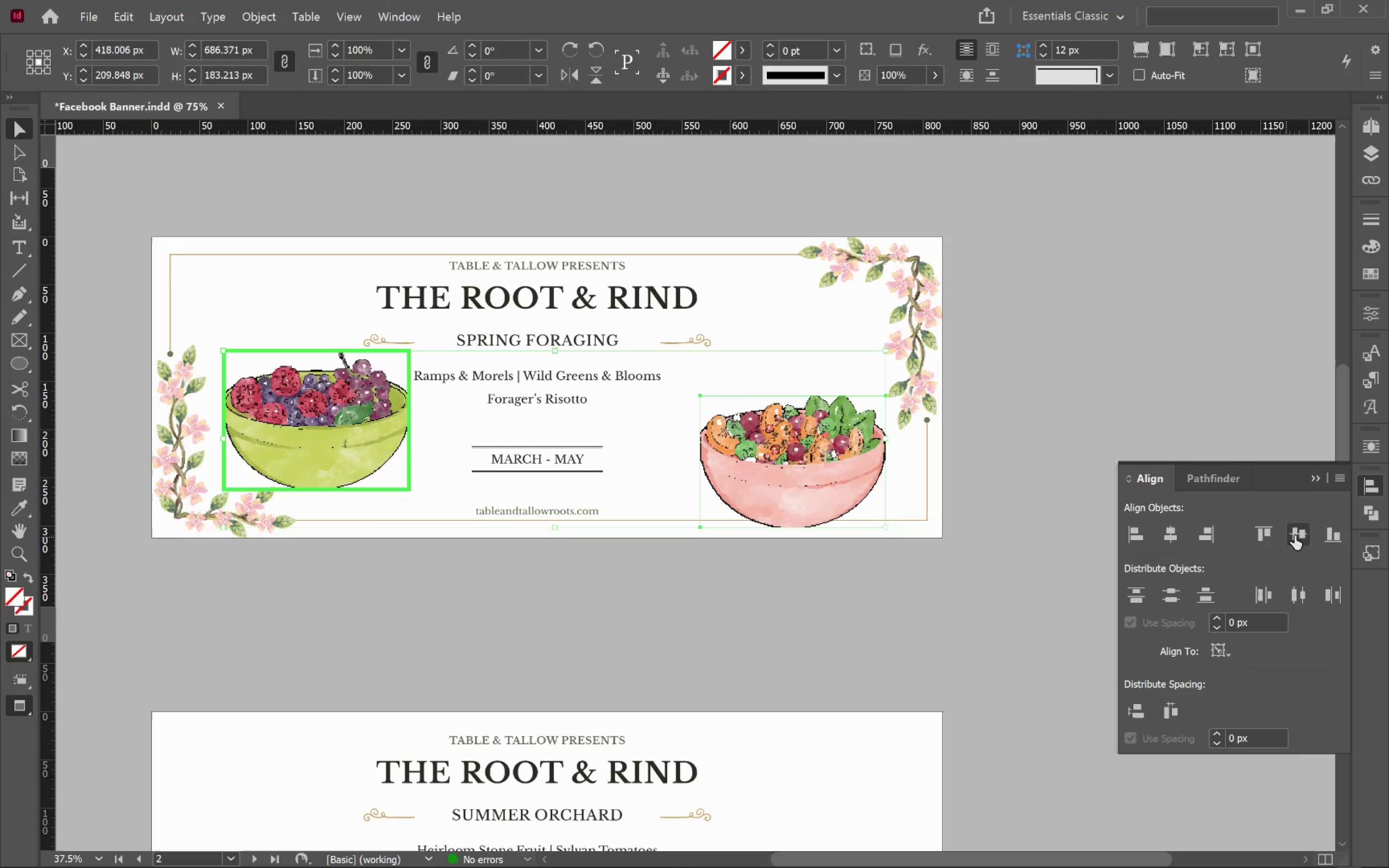 
left_click([1296, 535])
 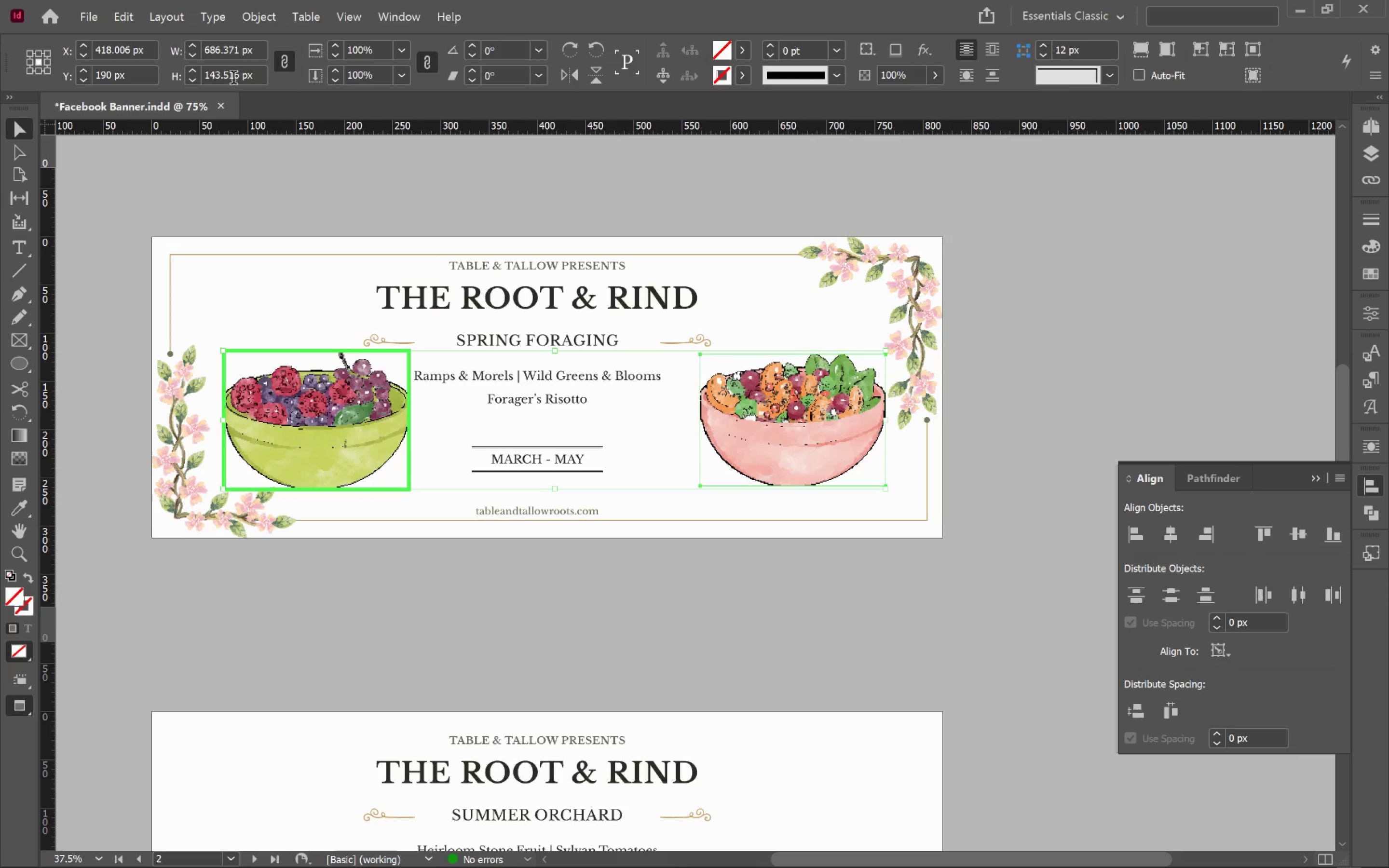 
left_click([234, 80])
 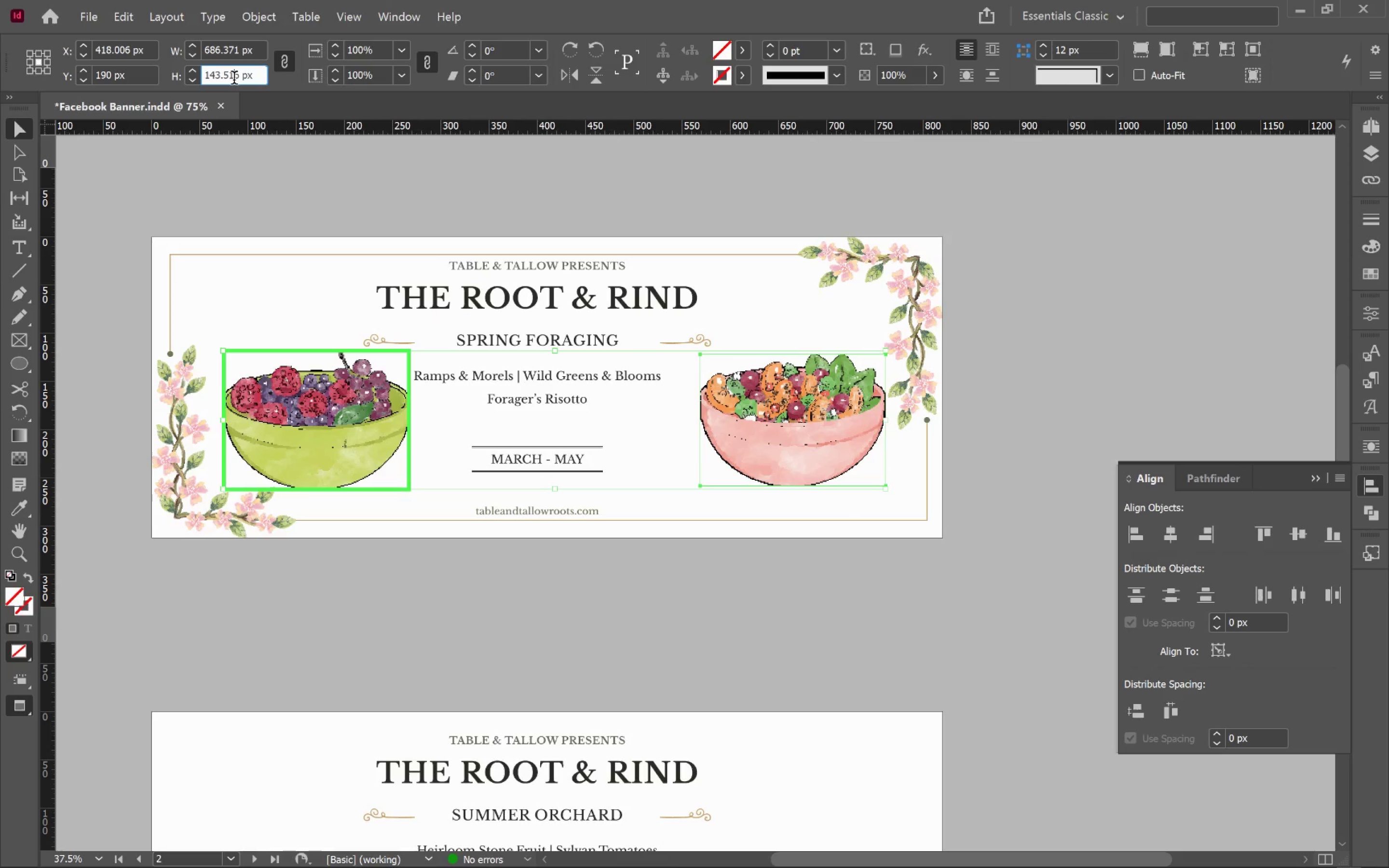 
scroll: coordinate [234, 80], scroll_direction: down, amount: 4.0
 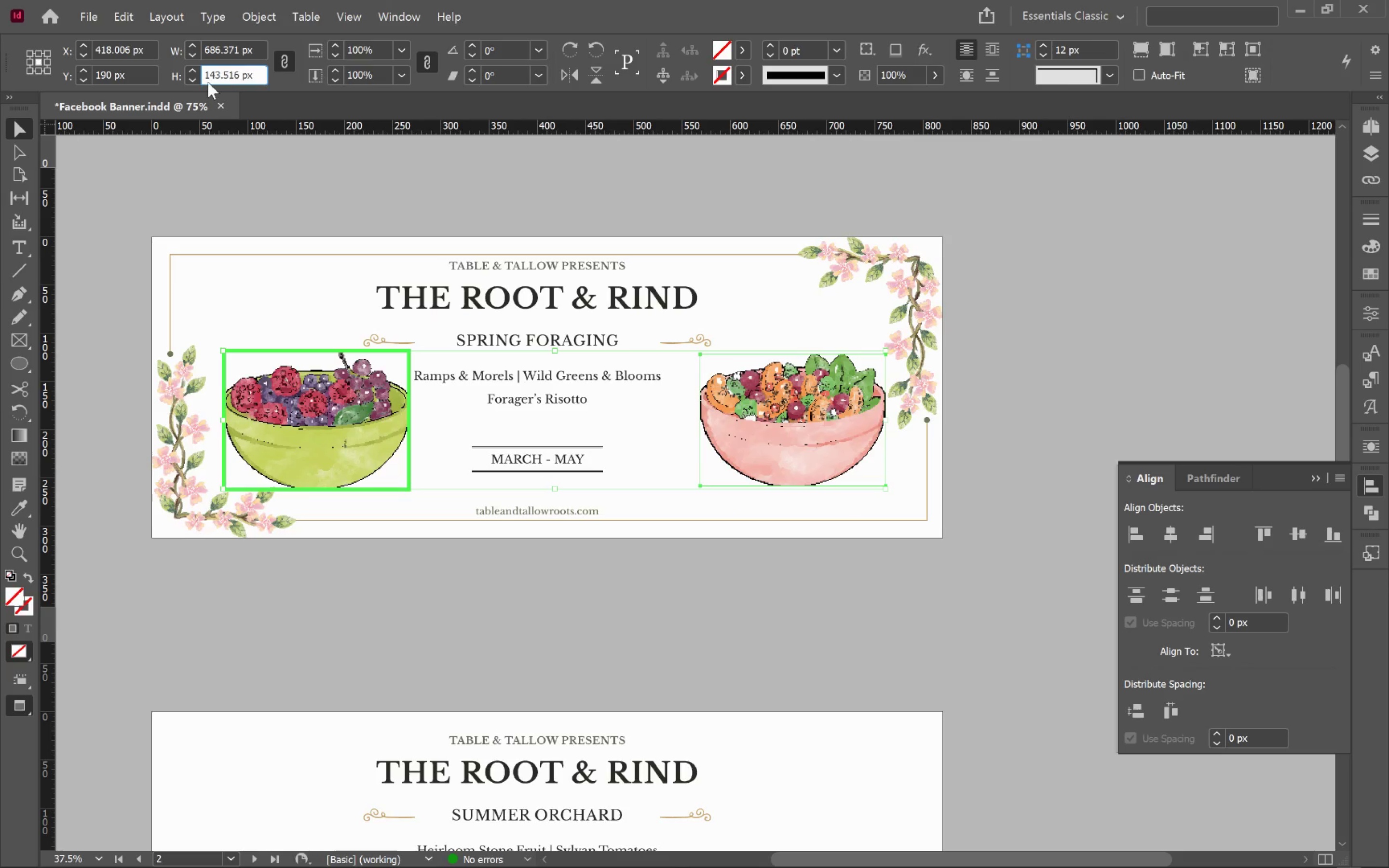 
hold_key(key=ShiftLeft, duration=3.25)
double_click([198, 82])
 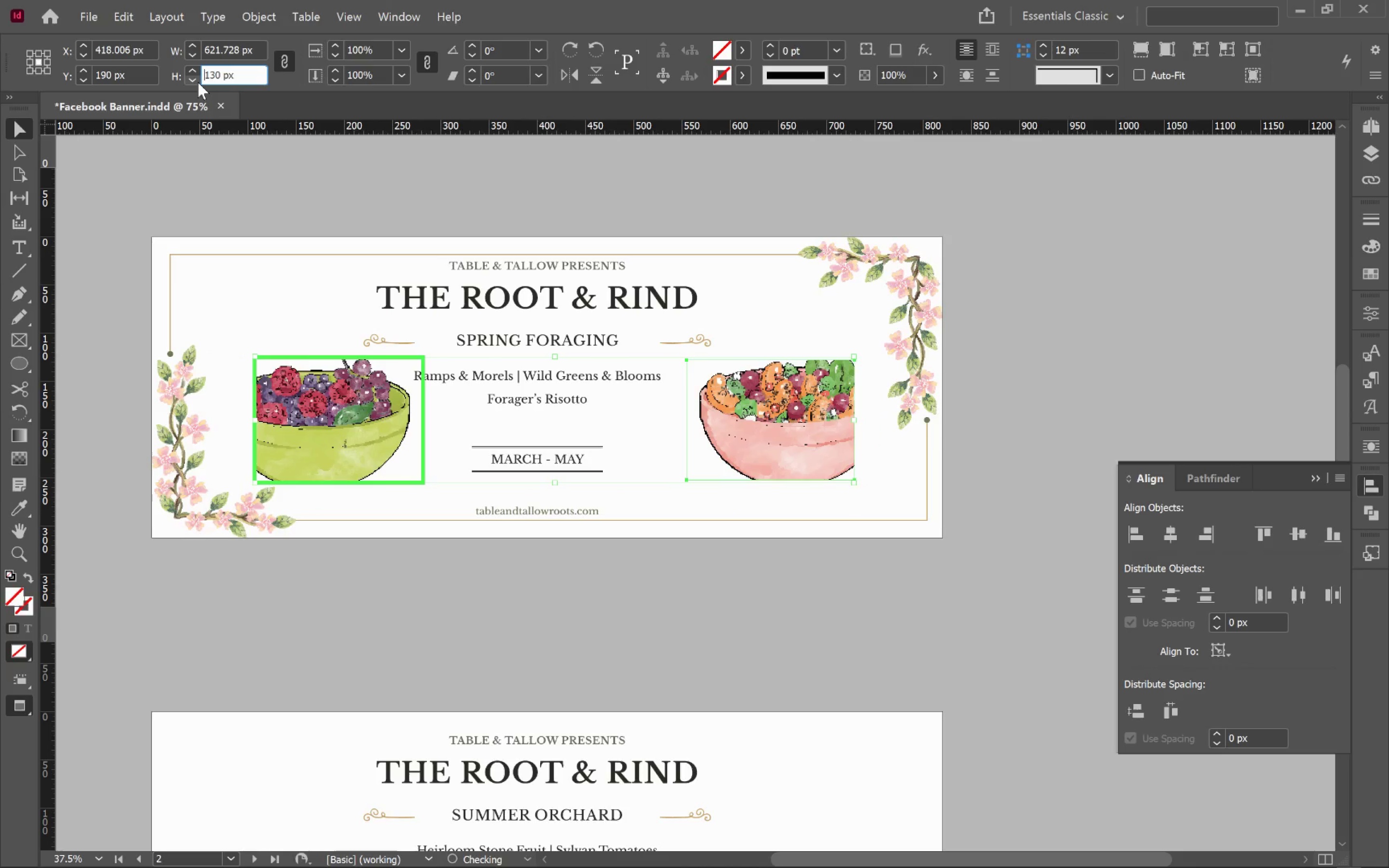 
triple_click([198, 82])
 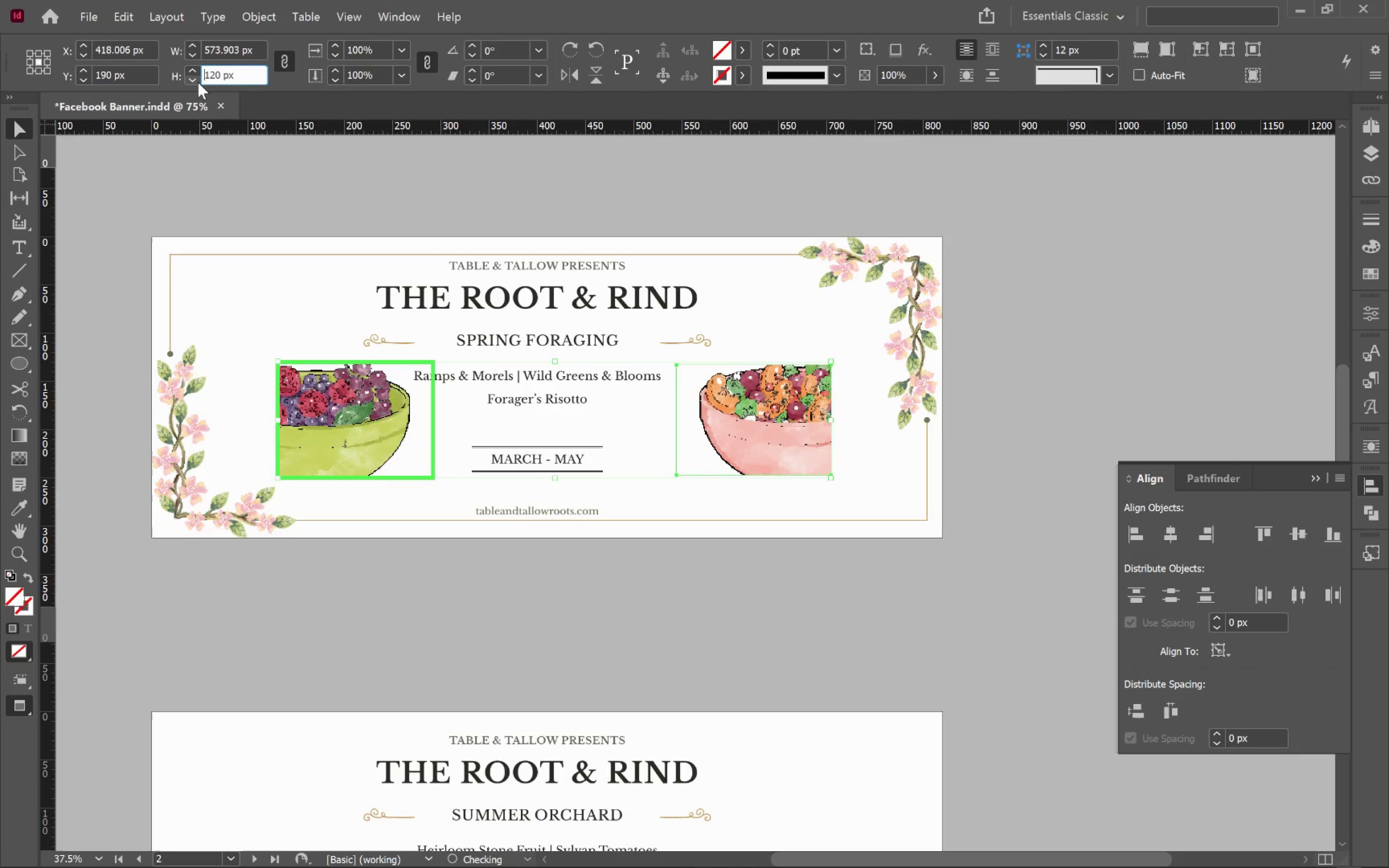 
left_click([198, 82])
 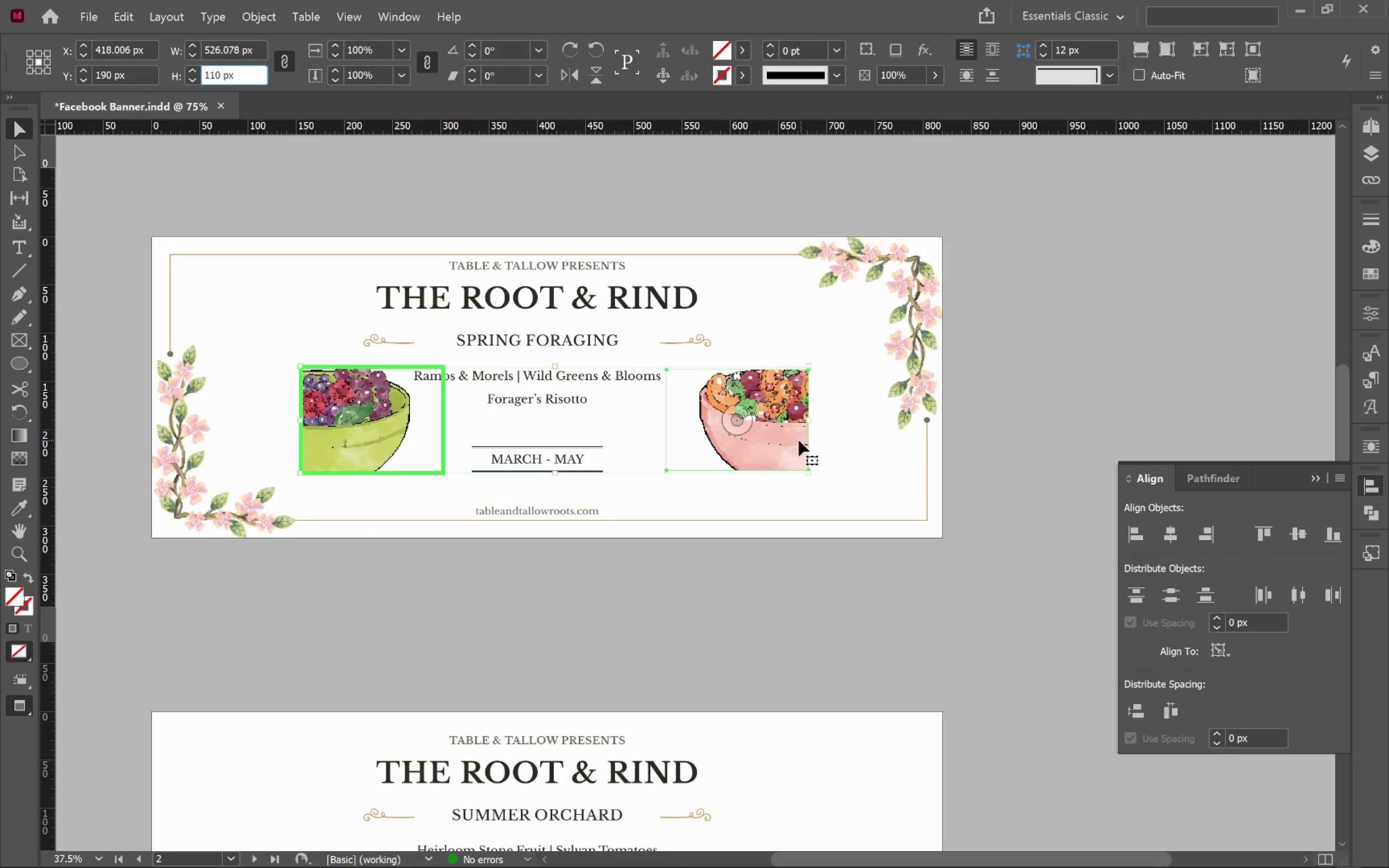 
double_click([749, 450])
 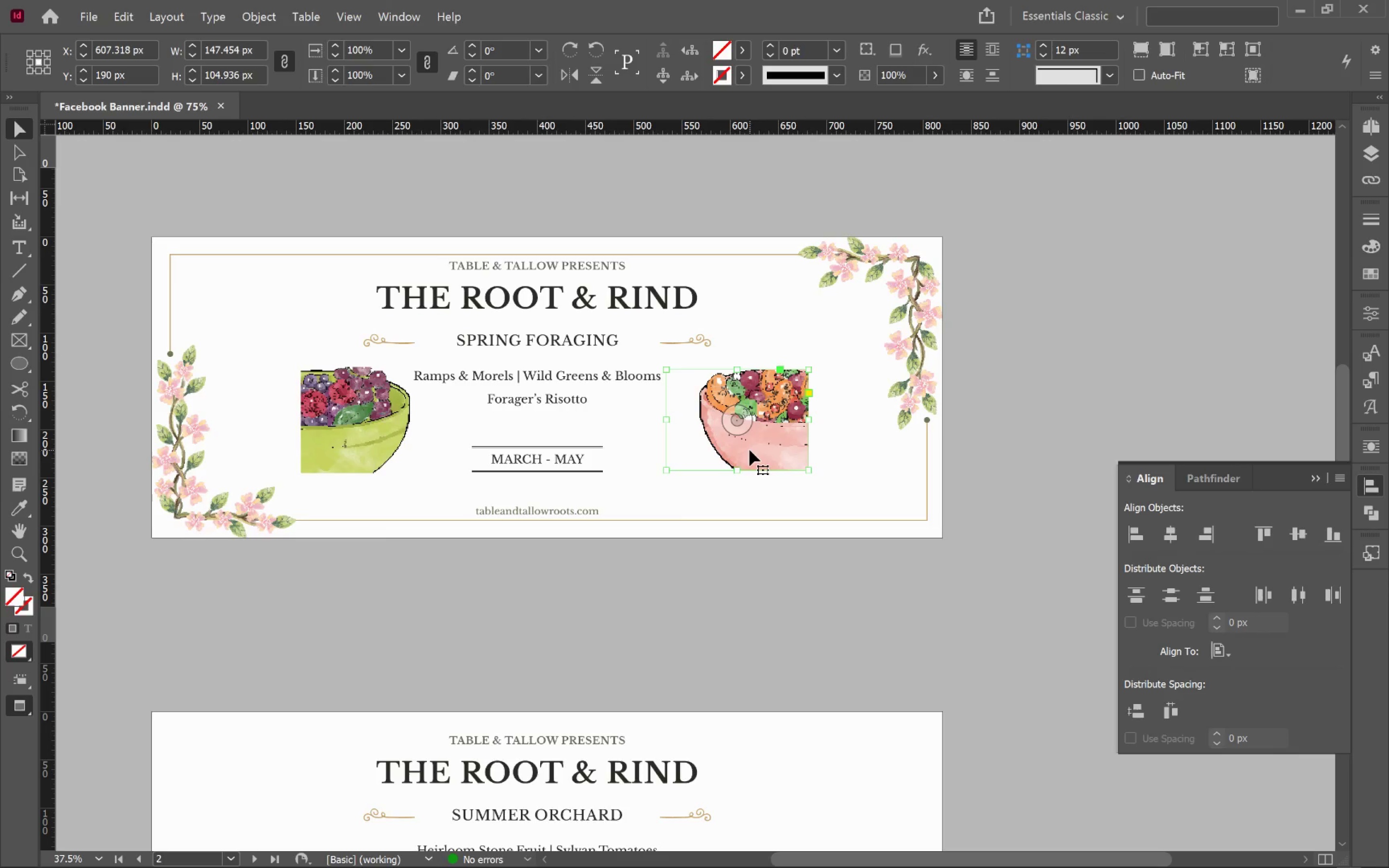 
key(Alt+Control+Shift+AltLeft)
 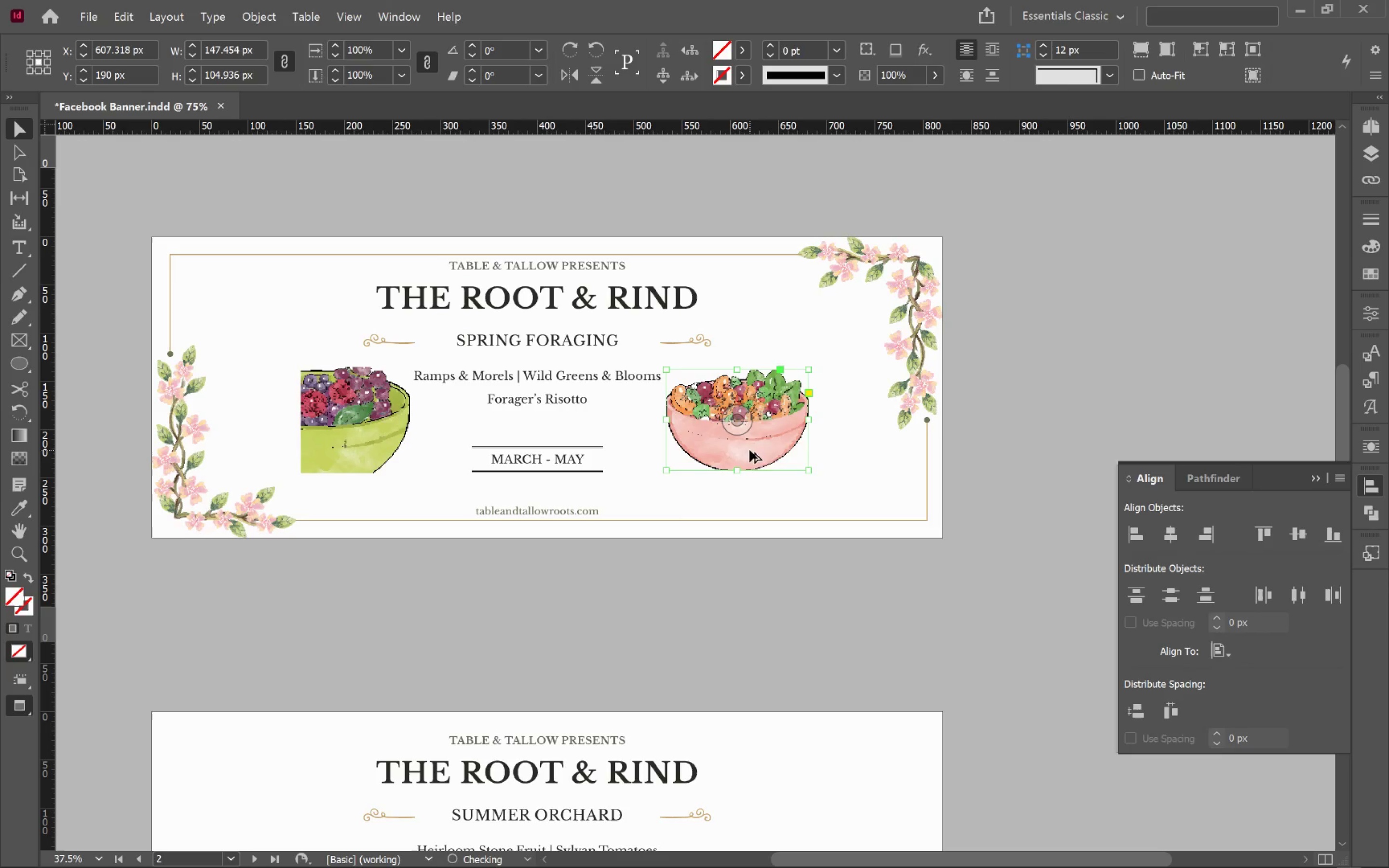 
key(Alt+Control+Shift+C)
 